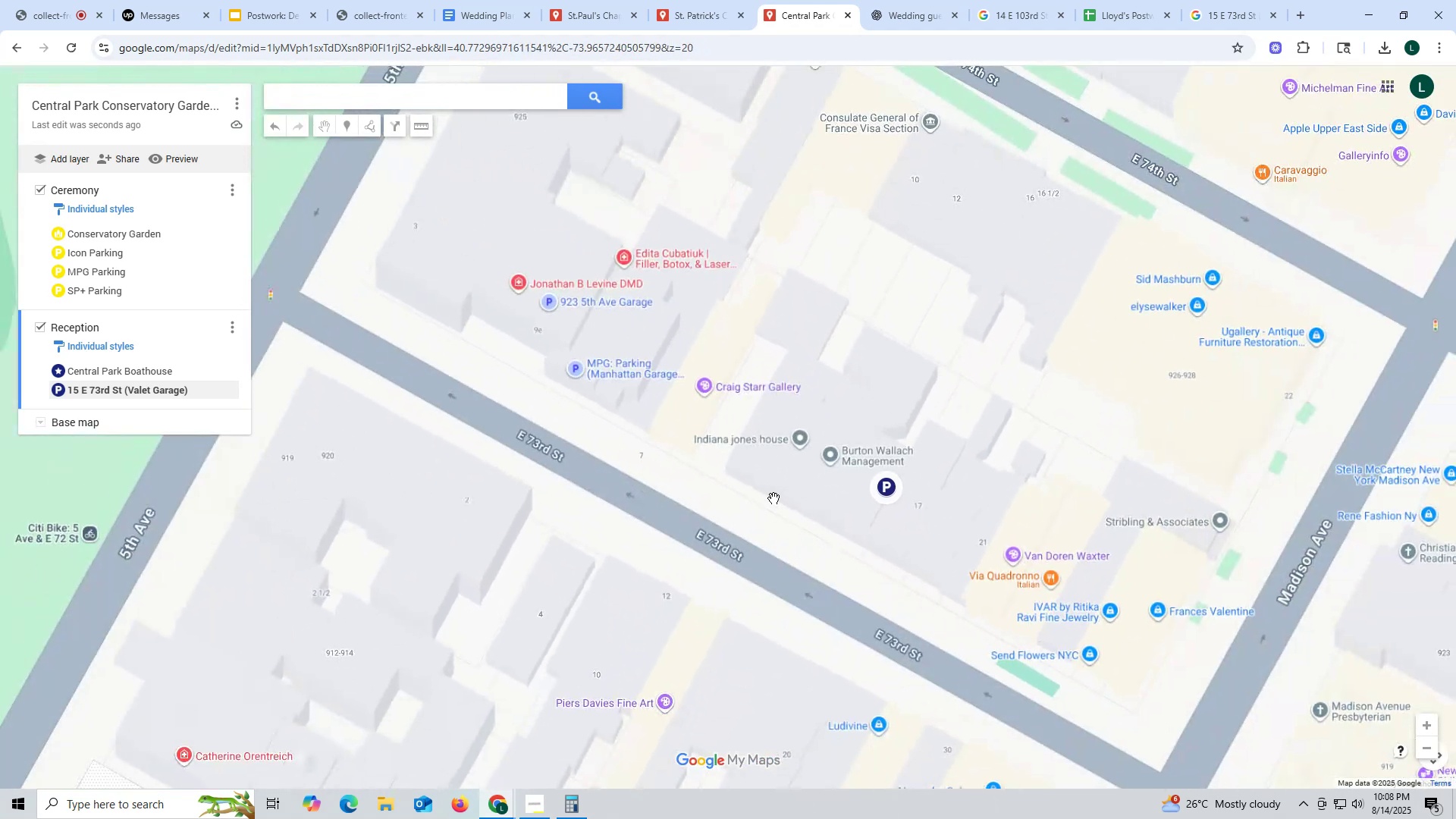 
scroll: coordinate [774, 498], scroll_direction: up, amount: 3.0
 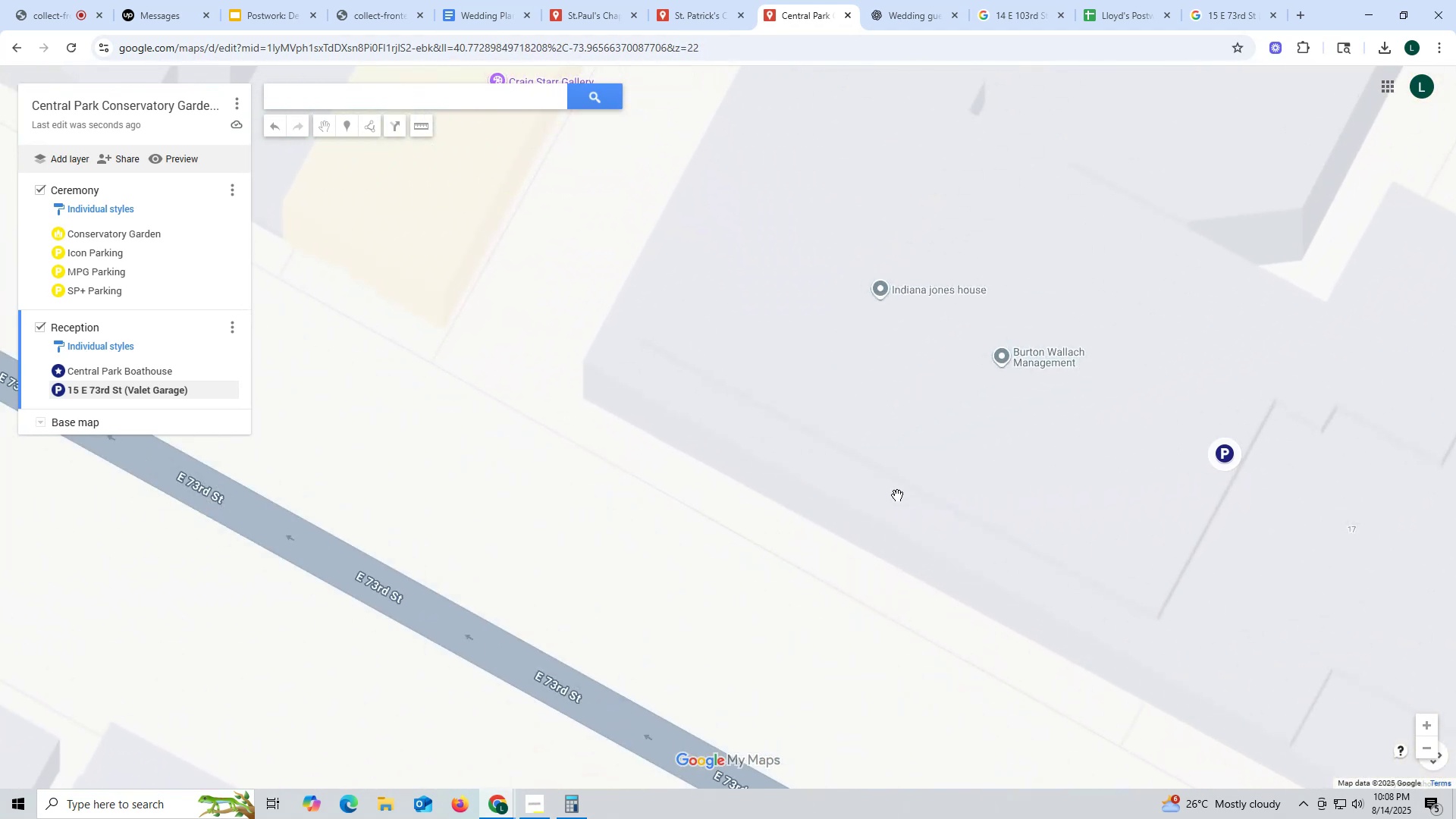 
left_click_drag(start_coordinate=[901, 494], to_coordinate=[594, 422])
 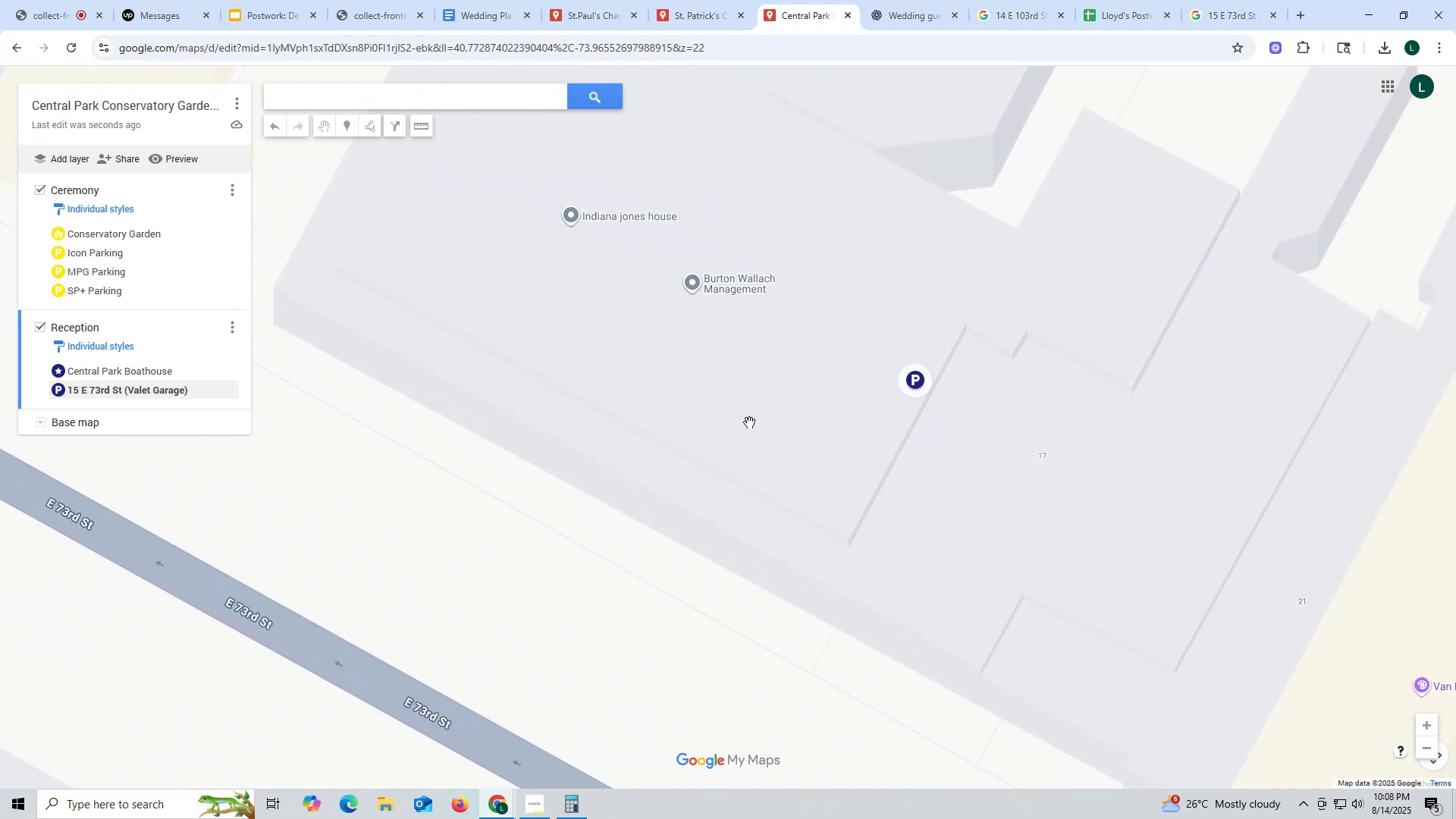 
scroll: coordinate [749, 422], scroll_direction: down, amount: 7.0
 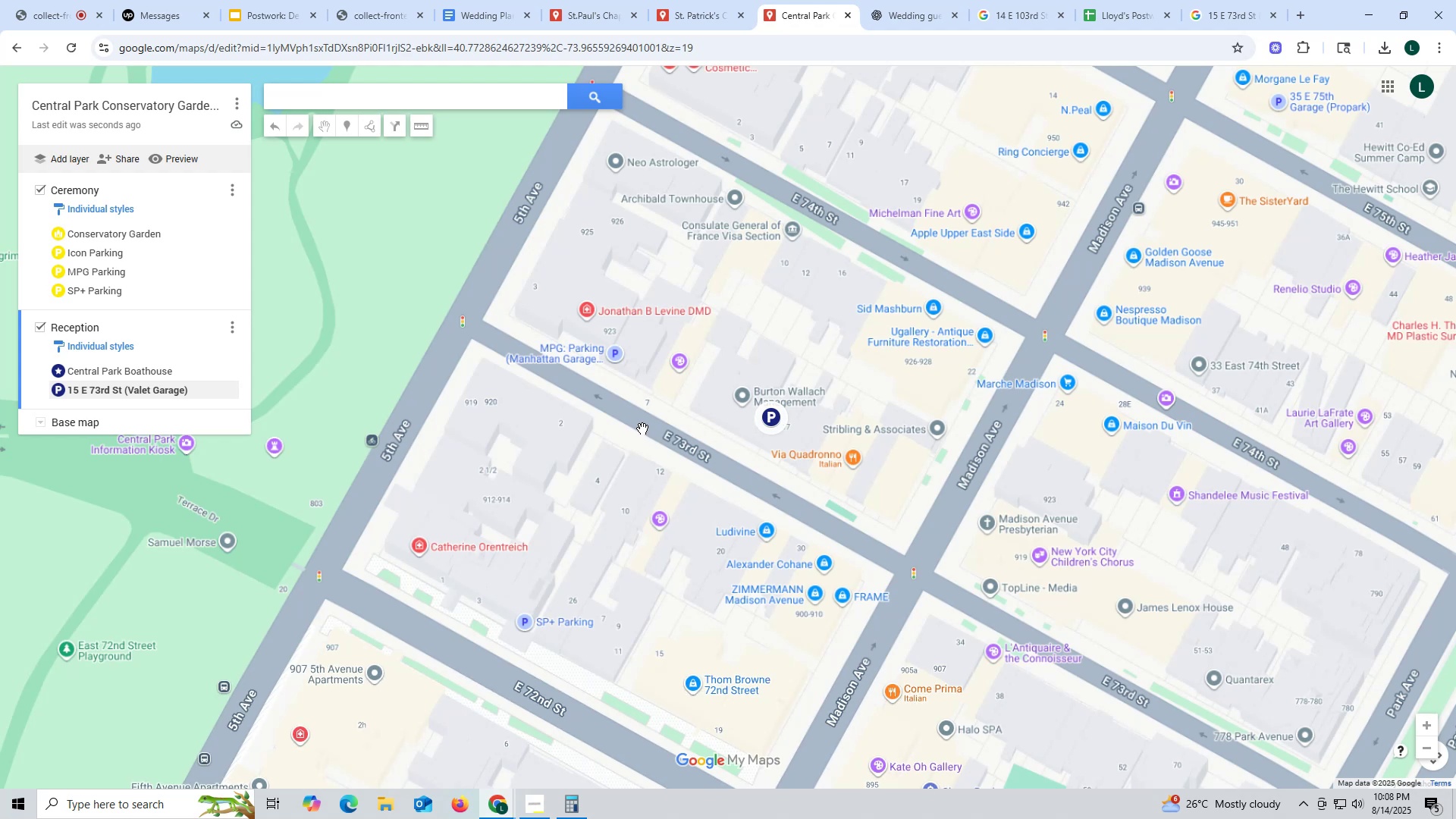 
wait(9.44)
 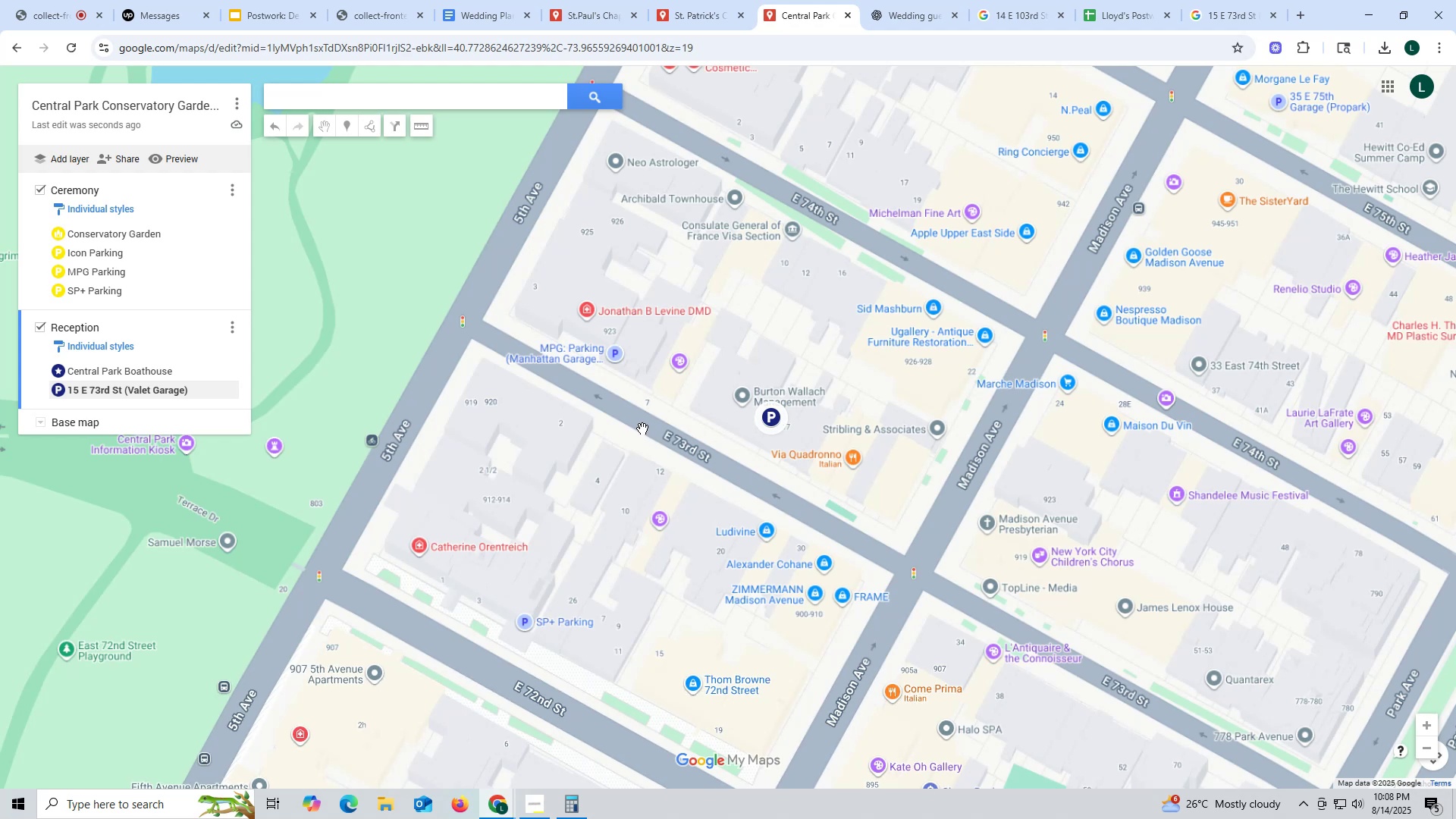 
mouse_move([750, 24])
 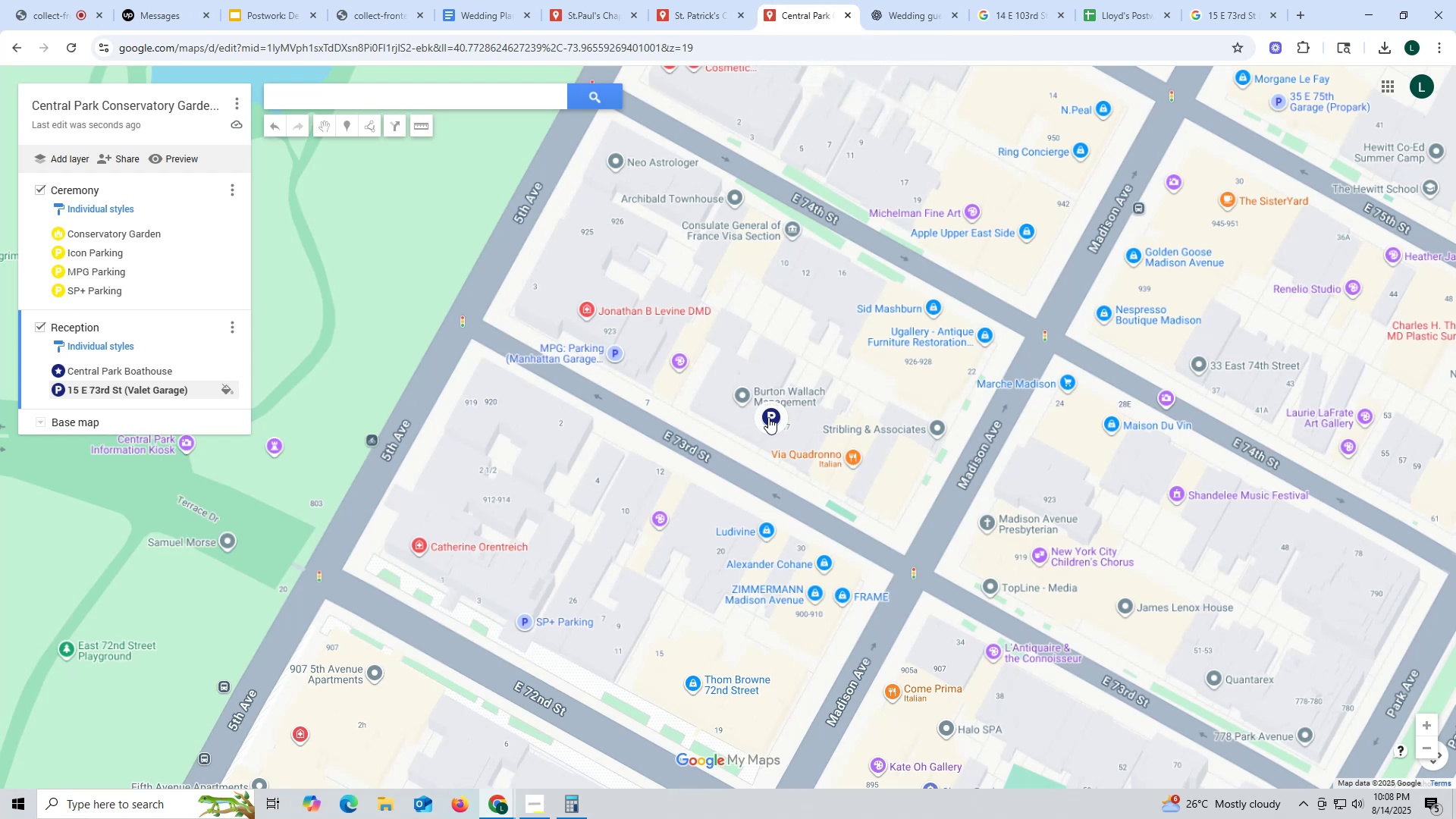 
wait(9.0)
 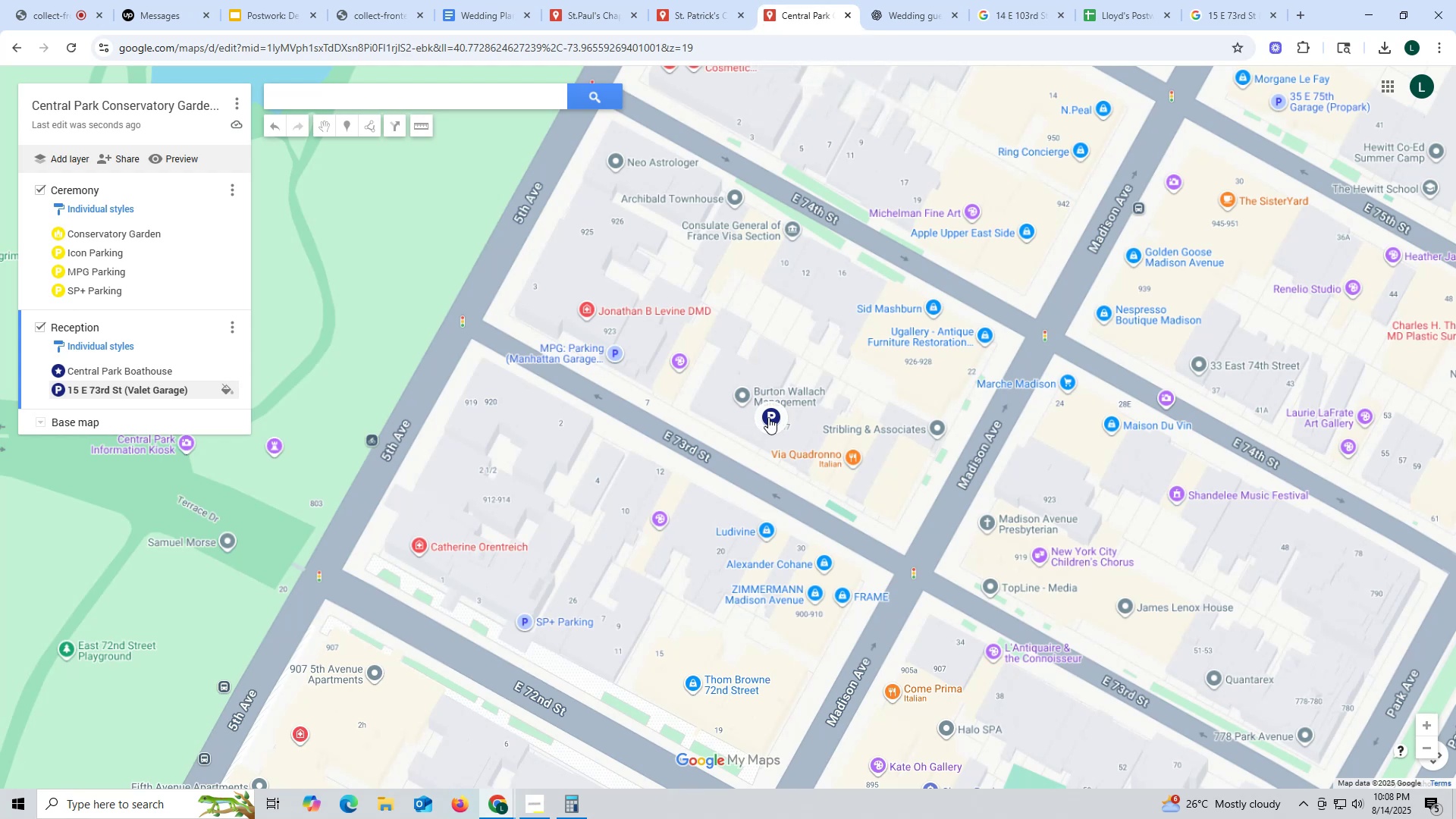 
left_click([615, 353])
 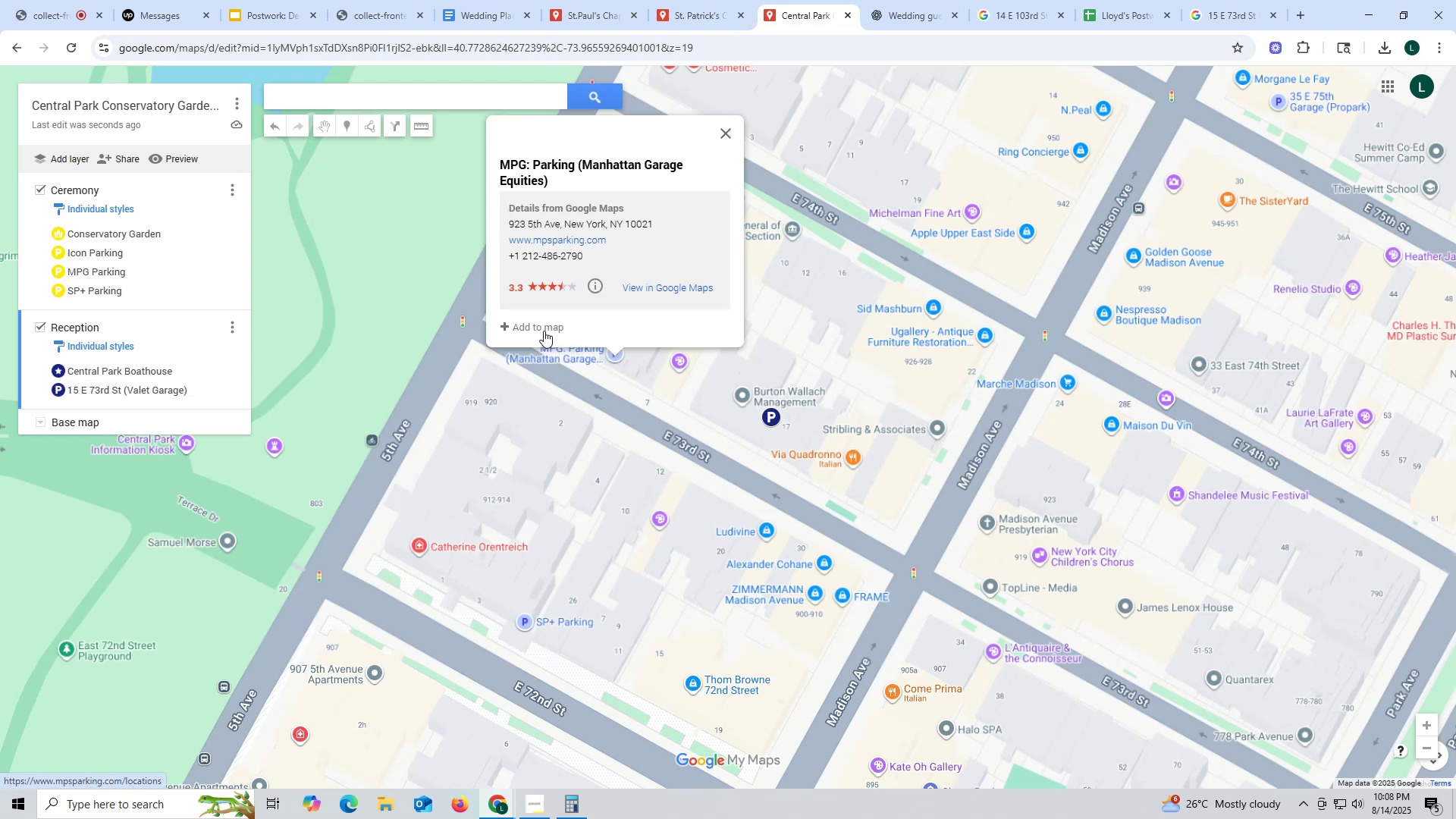 
left_click([538, 326])
 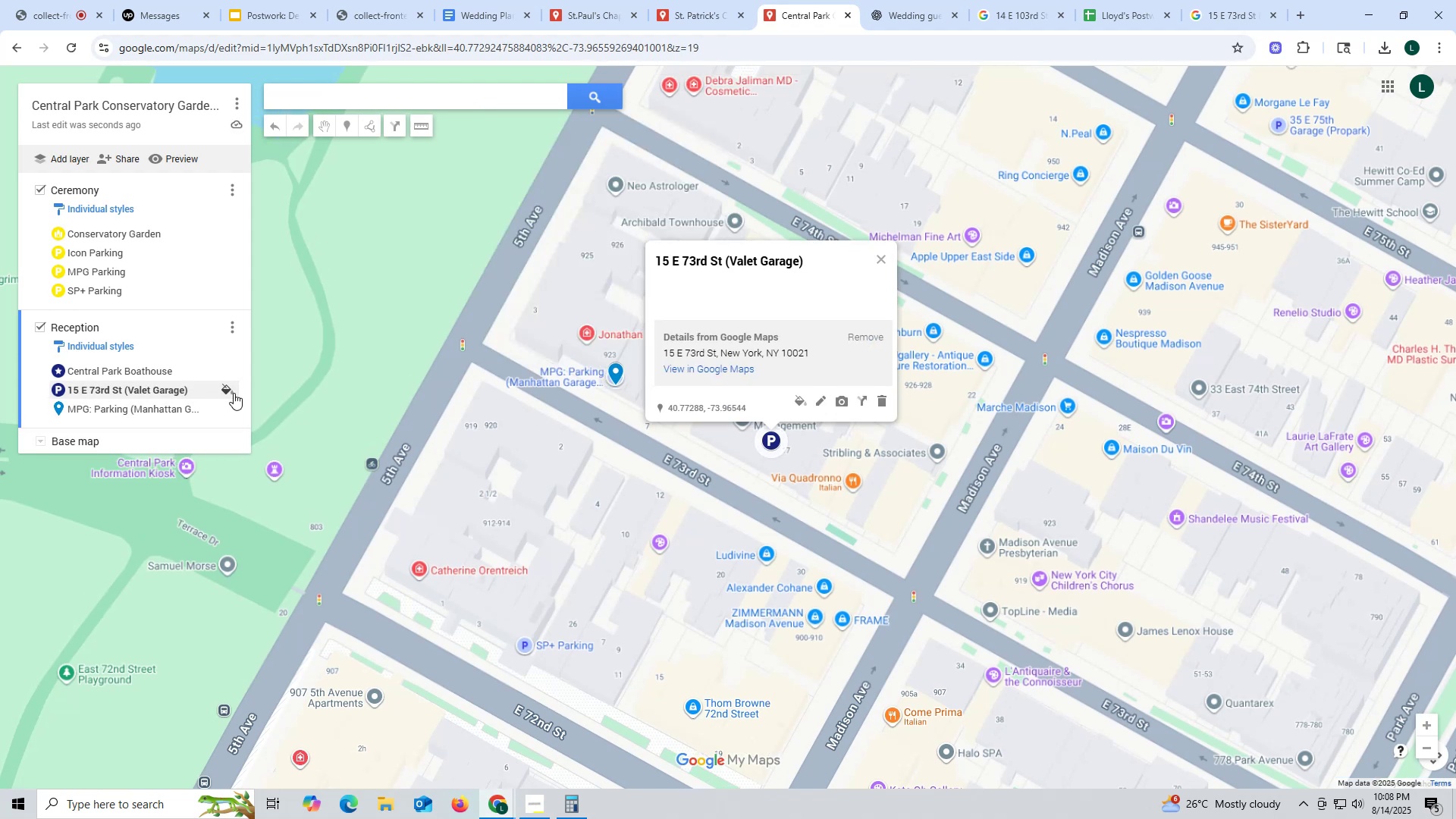 
left_click([175, 390])
 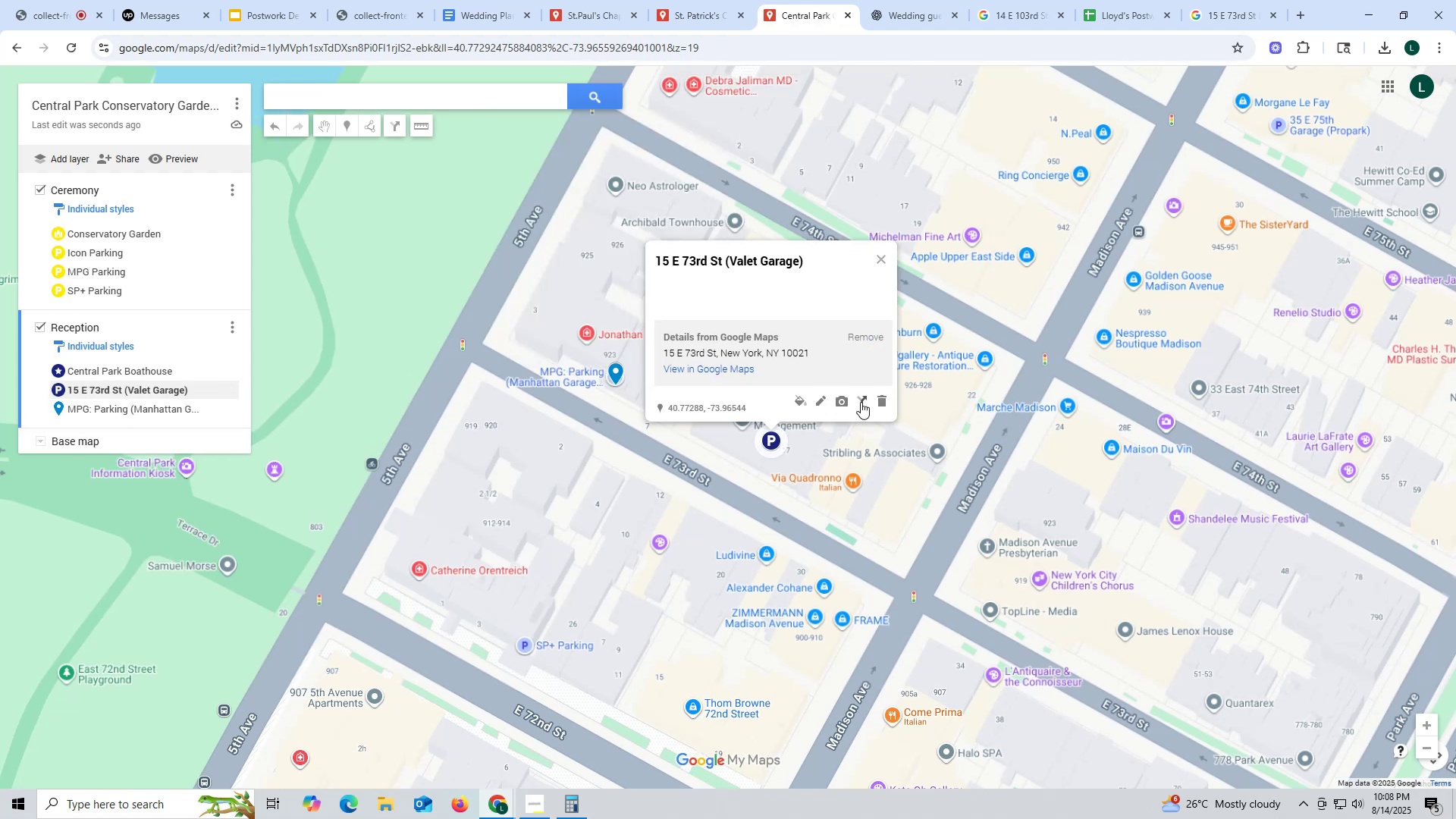 
left_click([883, 398])
 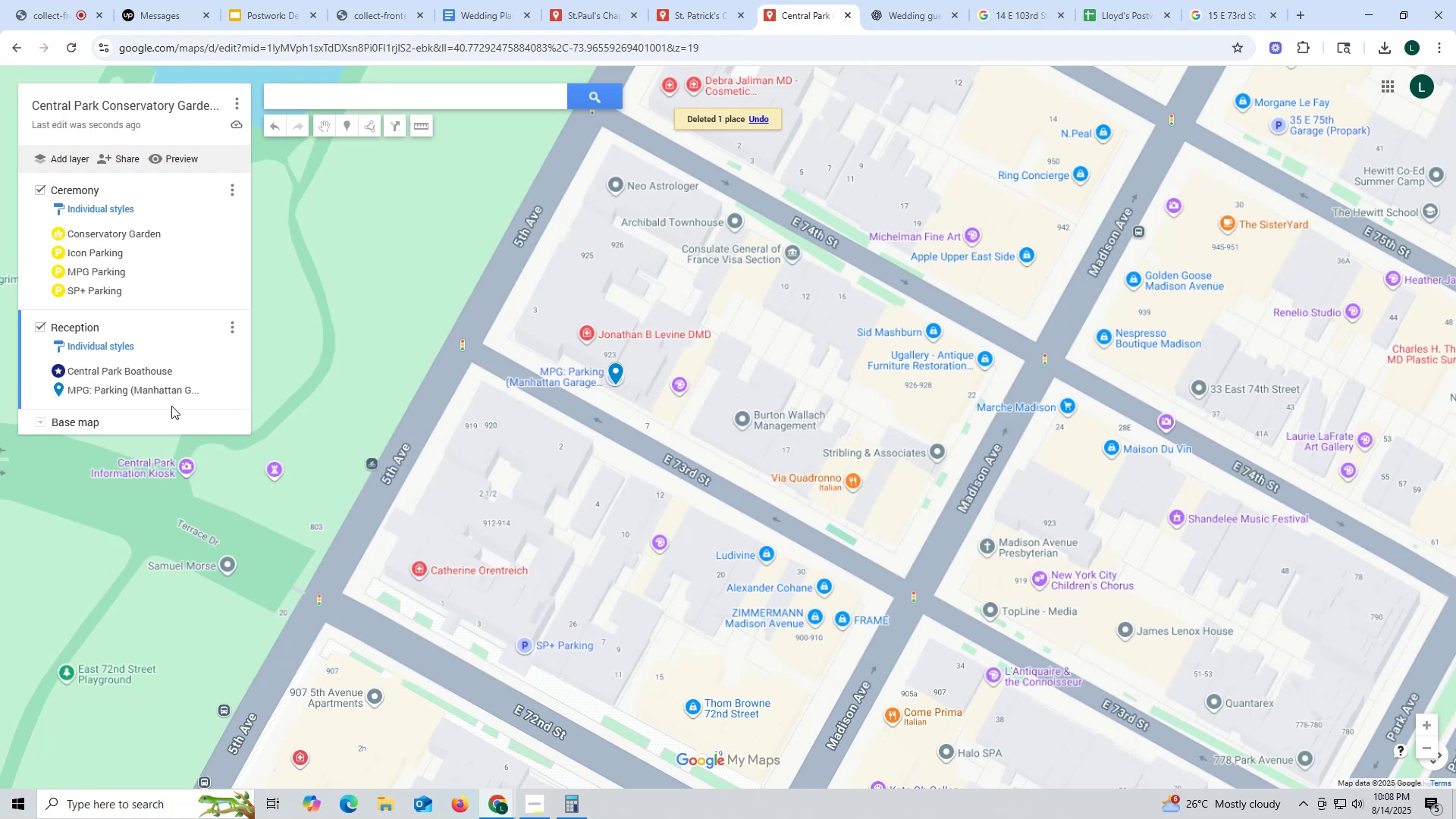 
left_click([165, 394])
 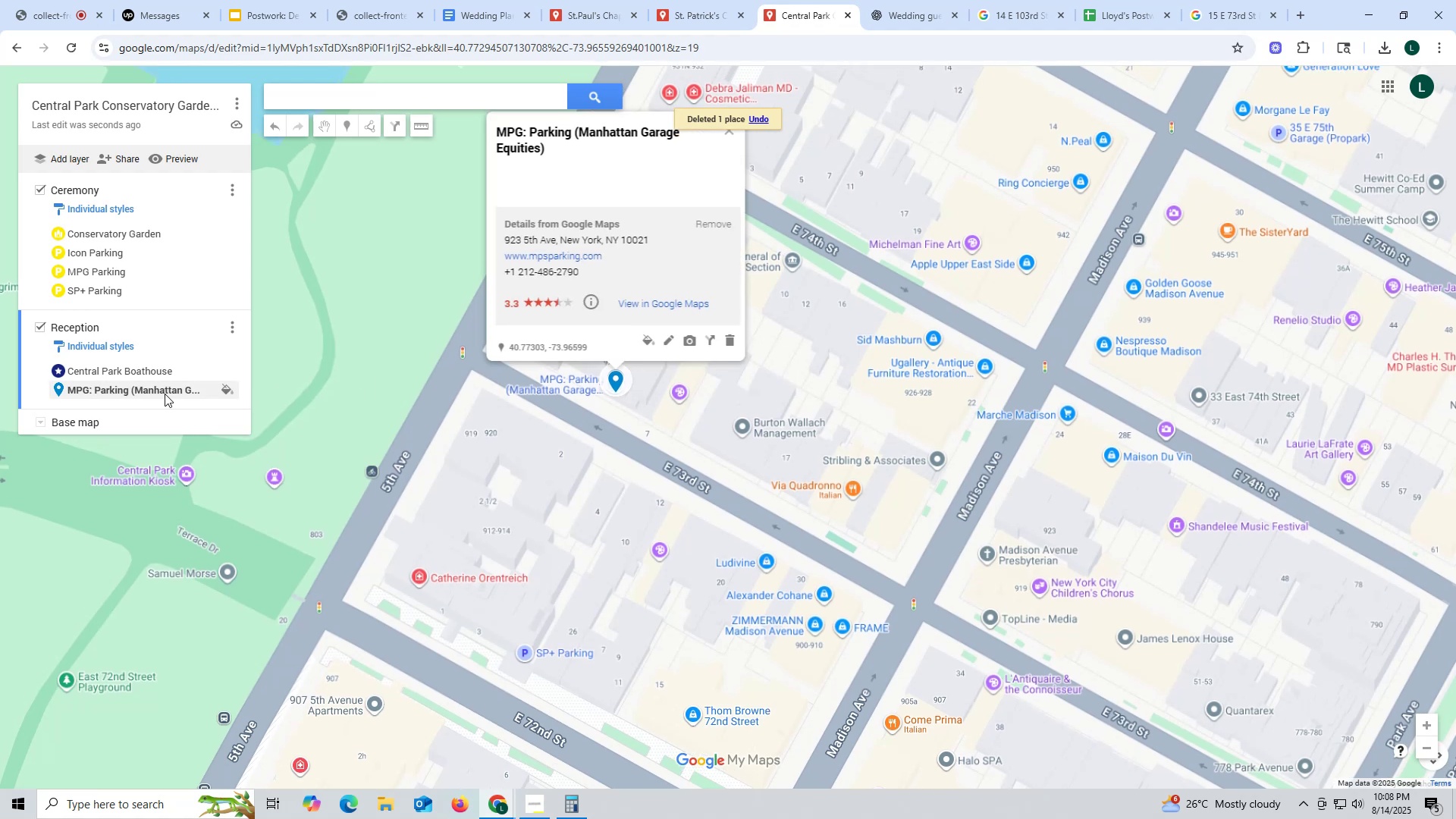 
mouse_move([655, 338])
 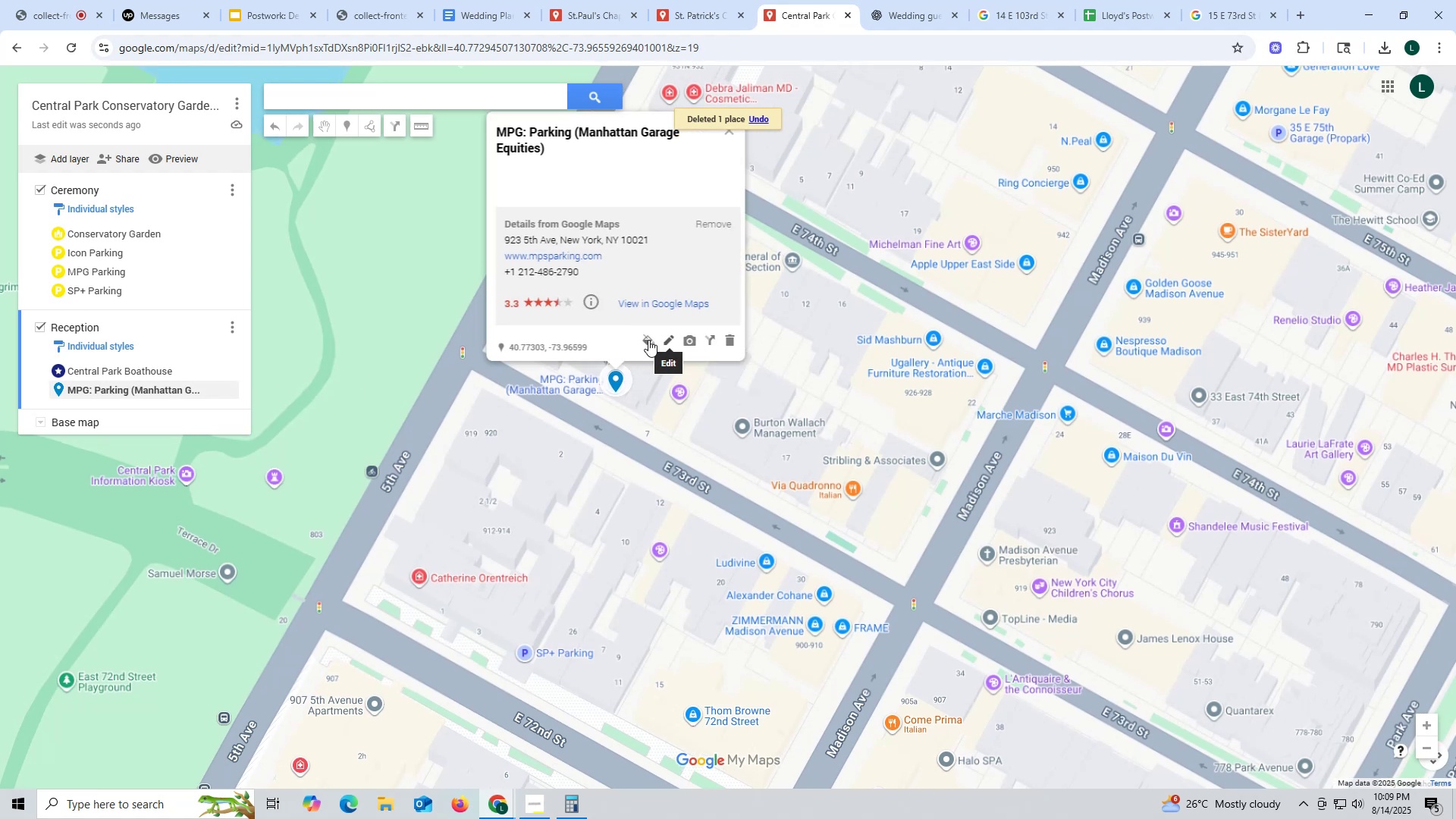 
left_click([648, 340])
 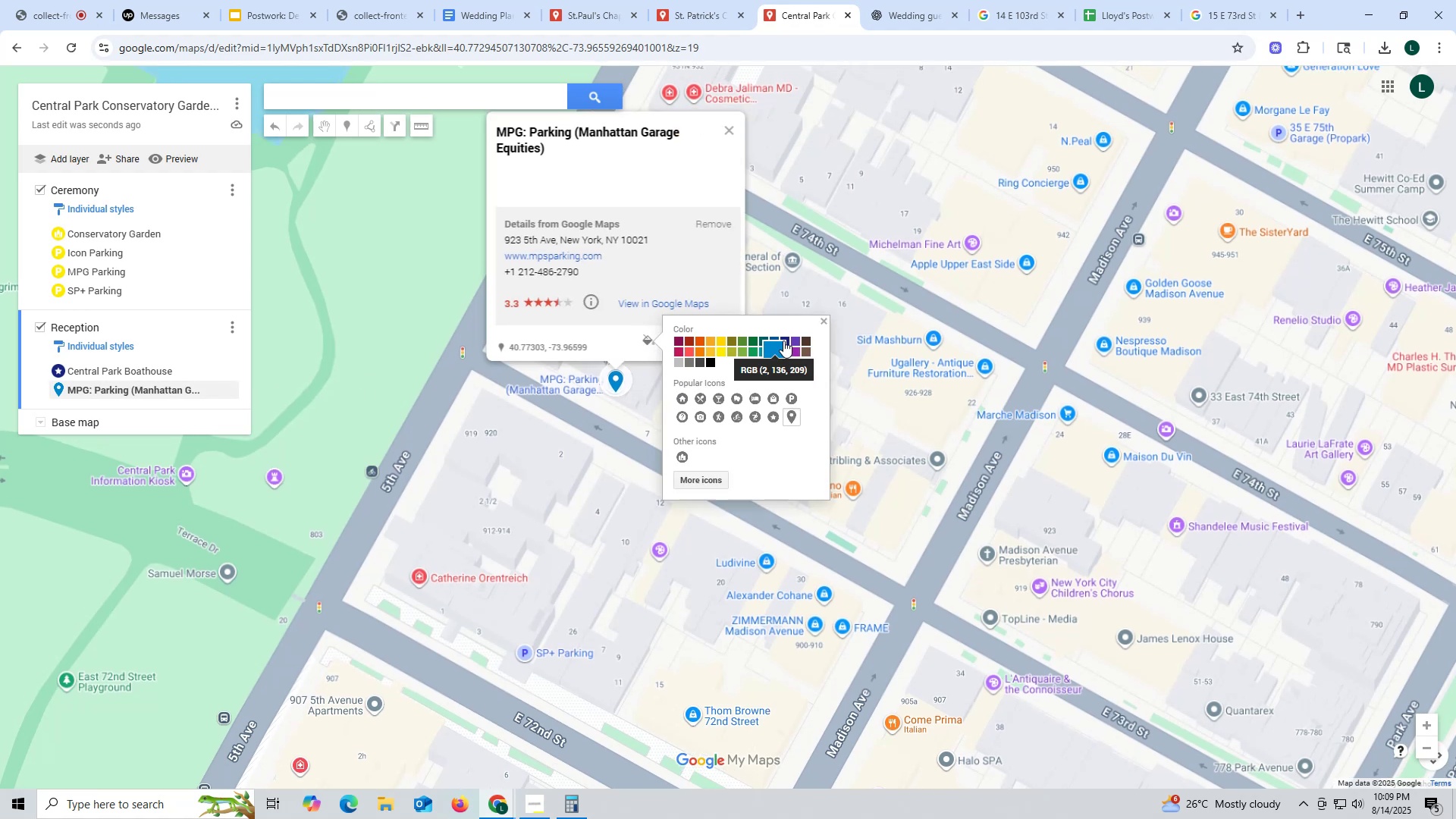 
left_click([786, 339])
 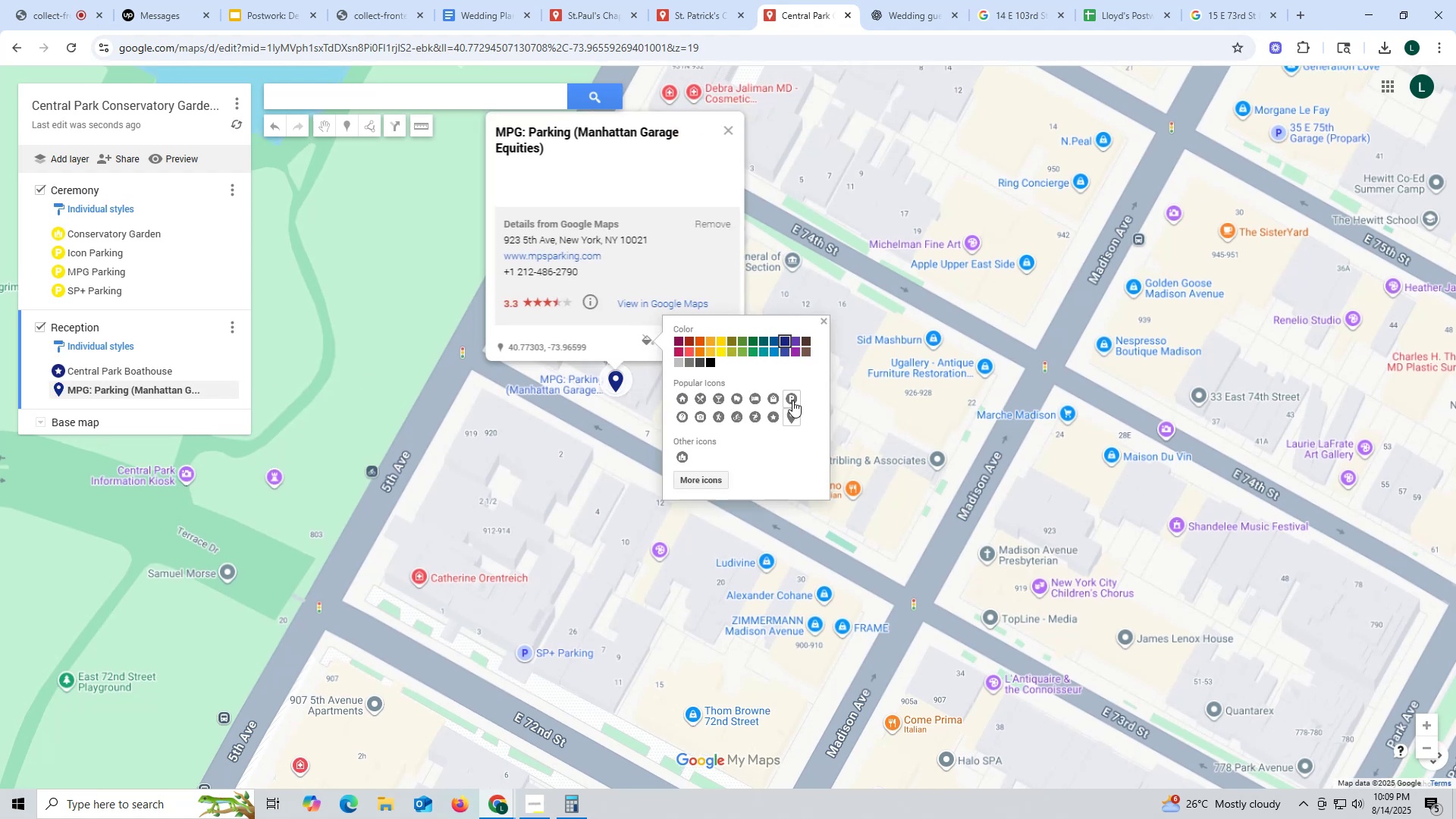 
left_click([793, 401])
 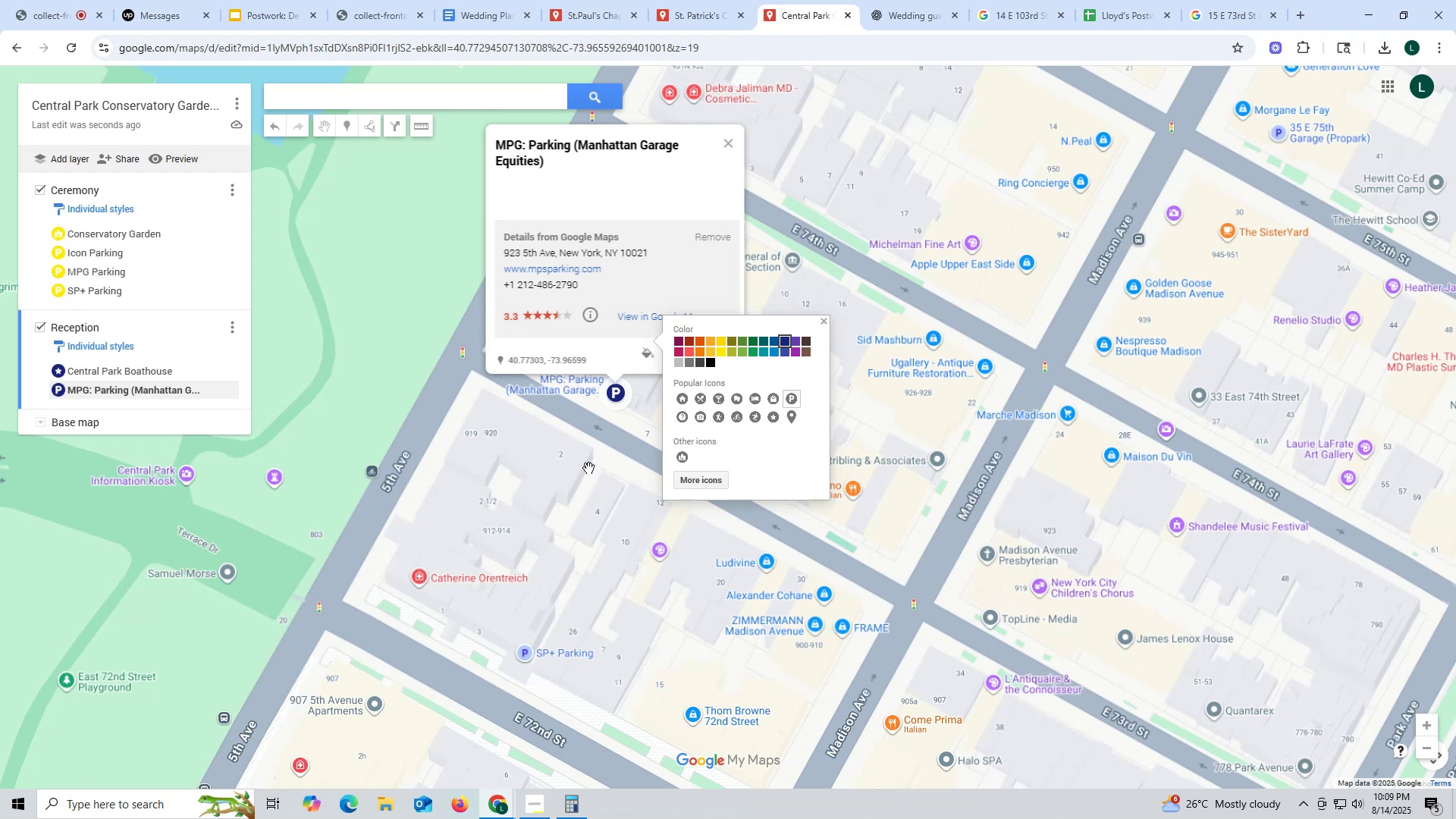 
left_click([588, 468])
 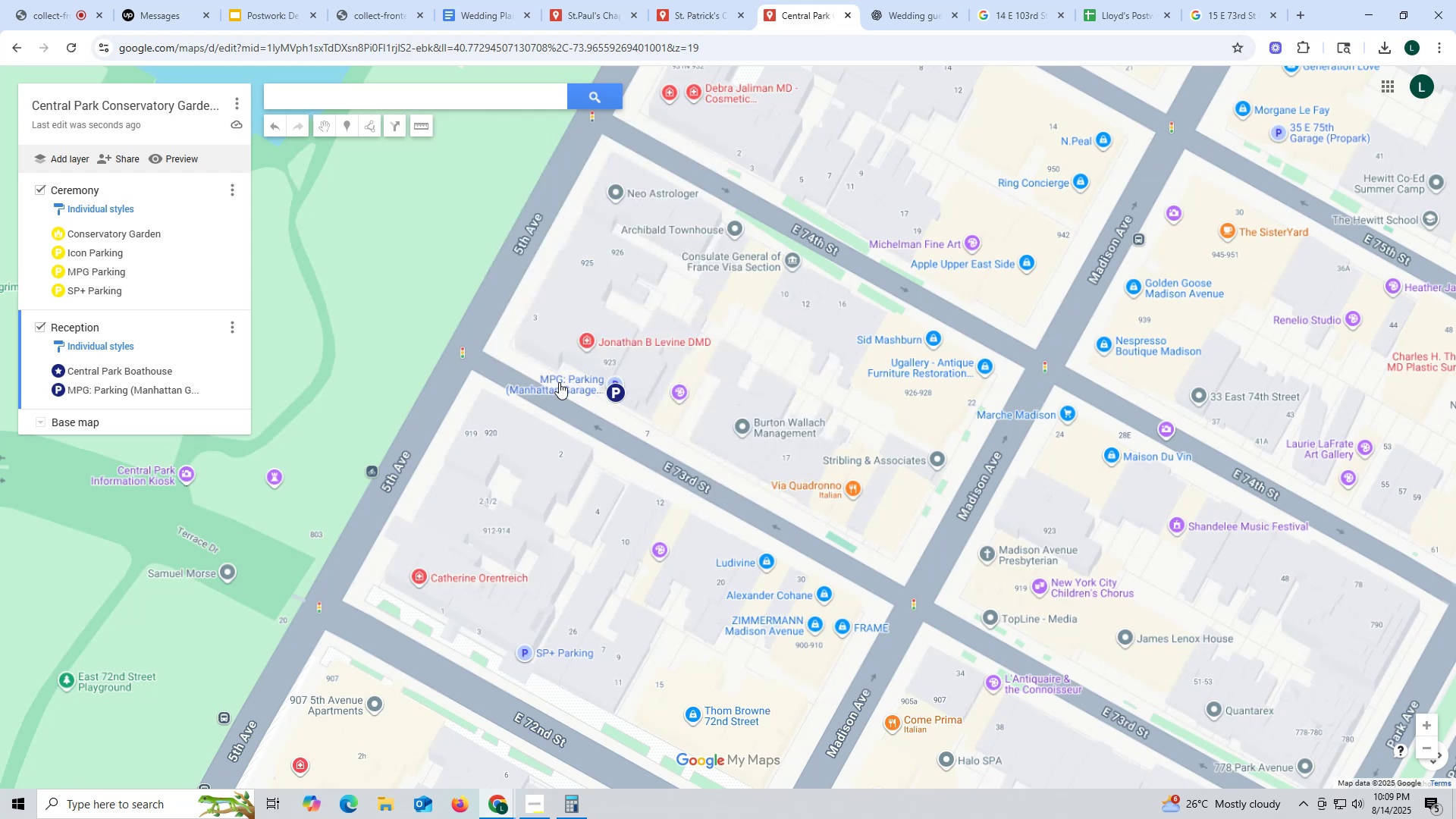 
wait(7.86)
 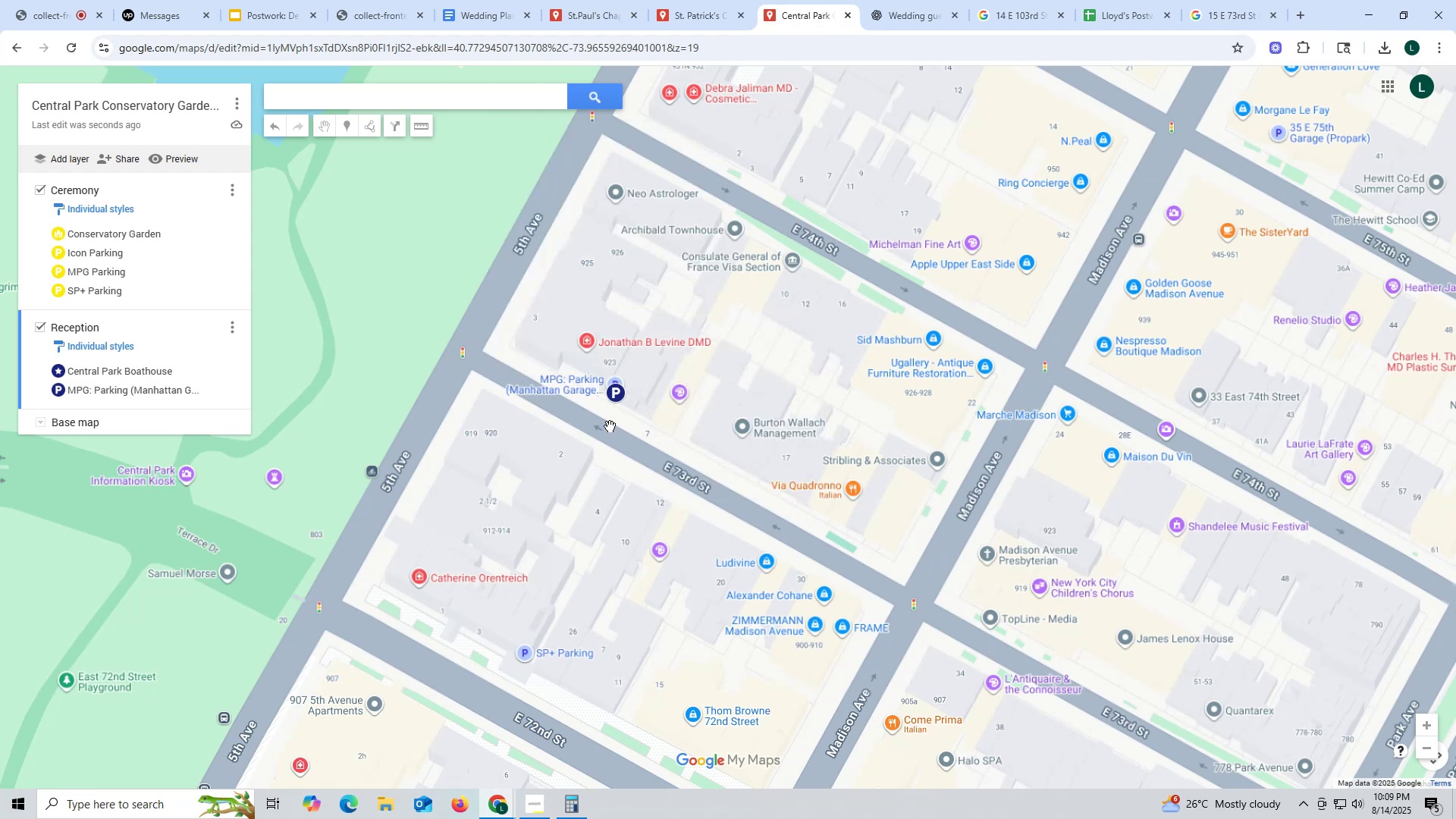 
left_click([560, 382])
 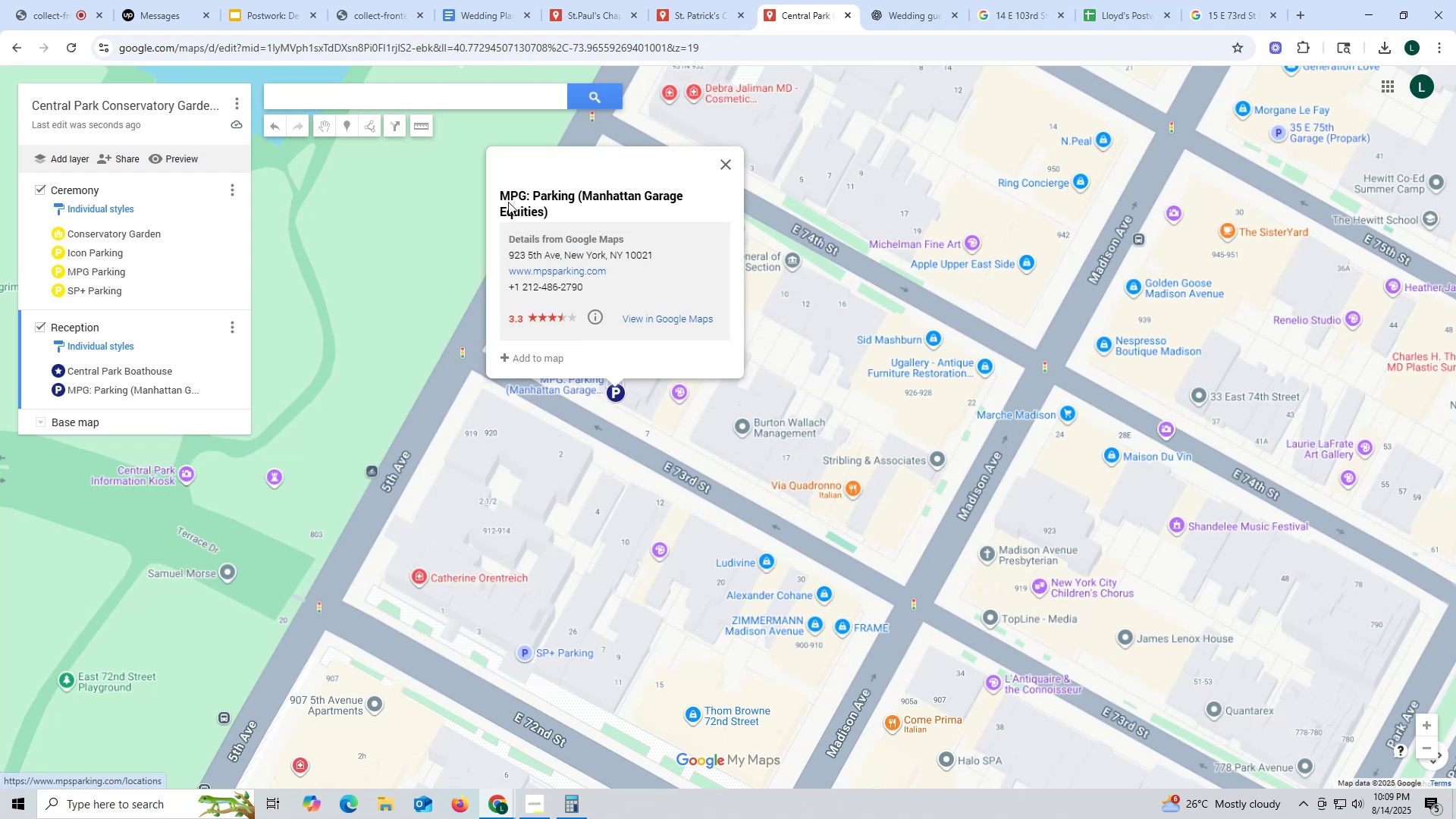 
left_click_drag(start_coordinate=[495, 184], to_coordinate=[582, 212])
 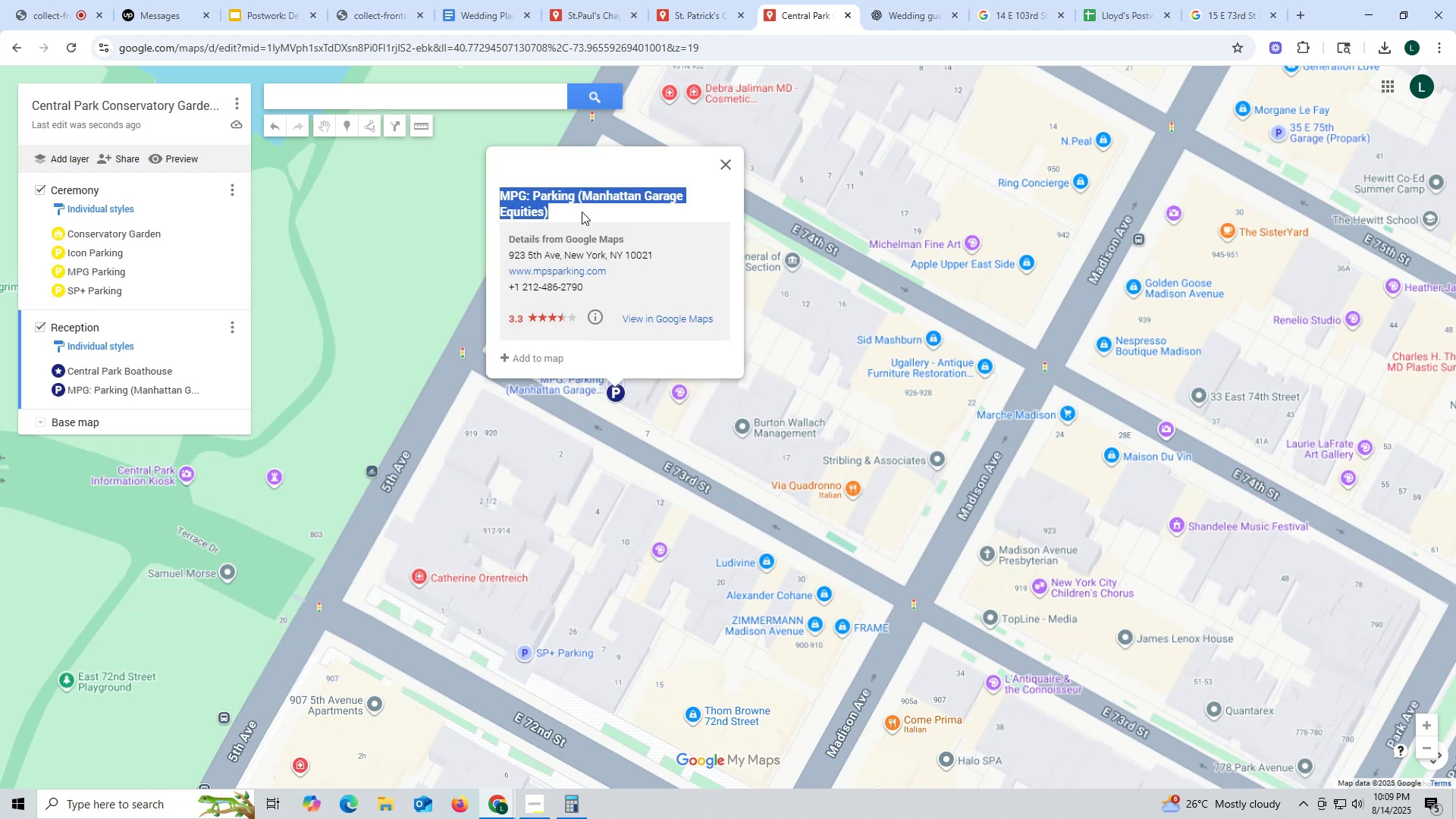 
key(Control+ControlLeft)
 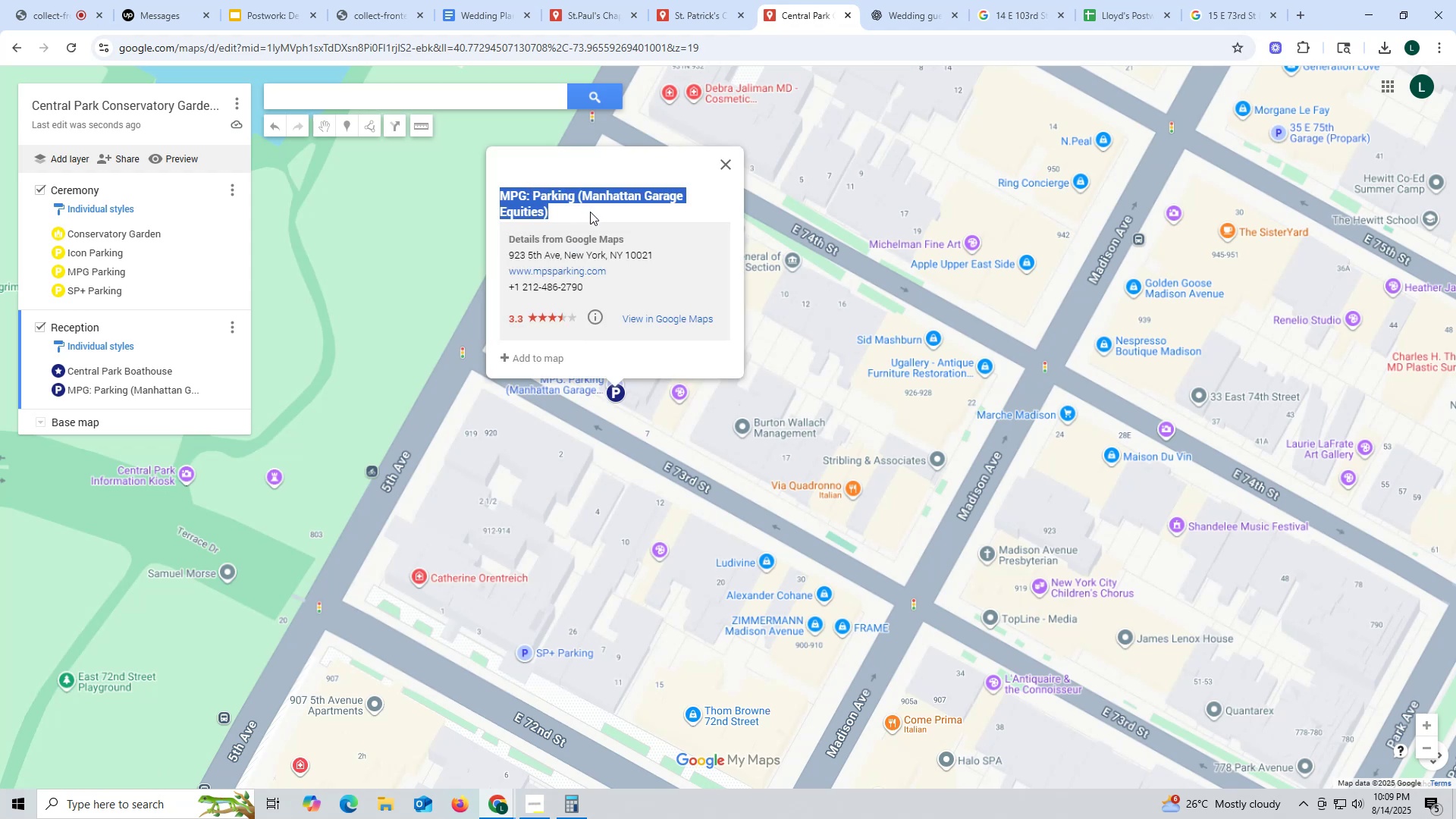 
key(Control+C)
 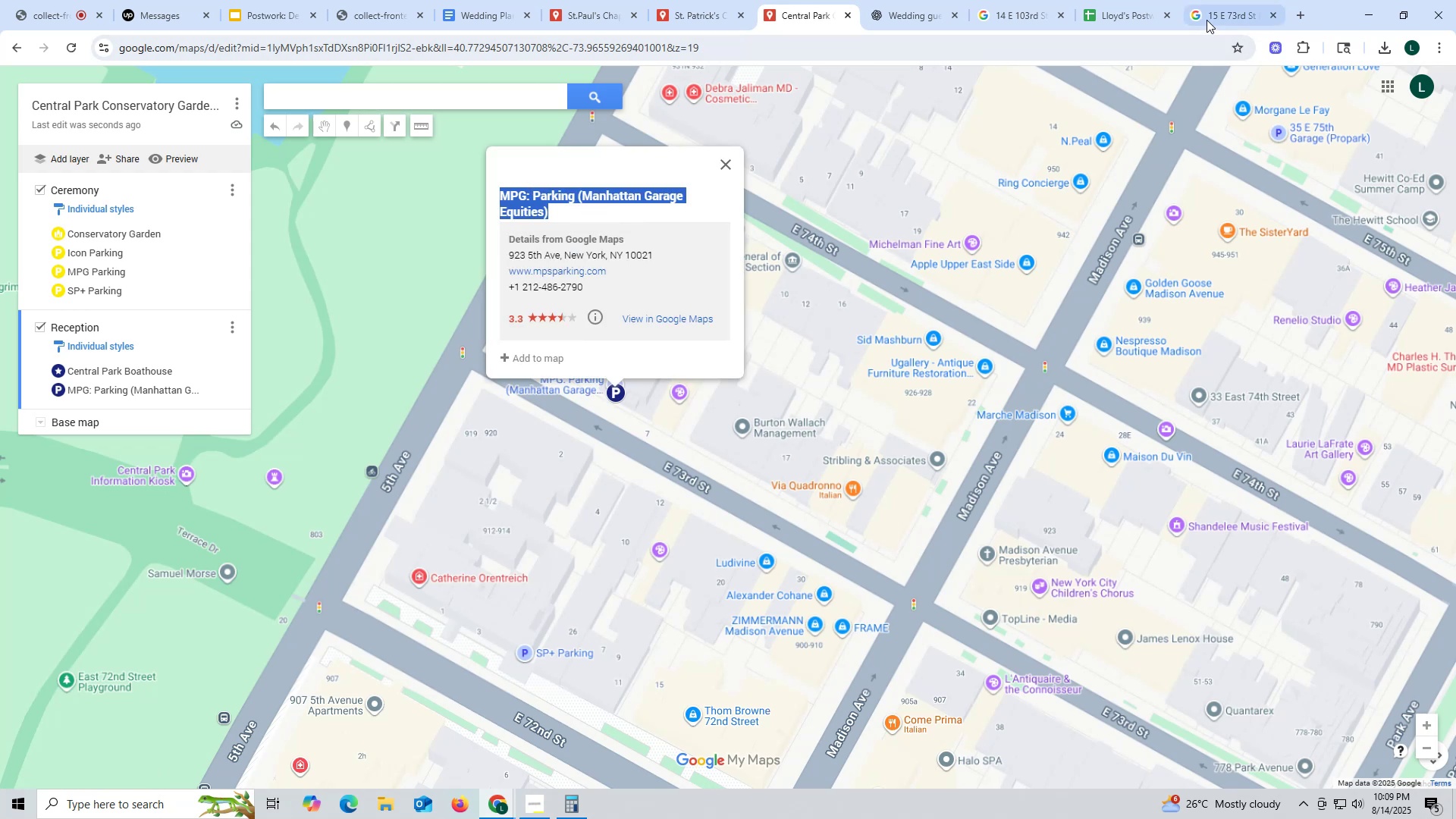 
left_click([1211, 16])
 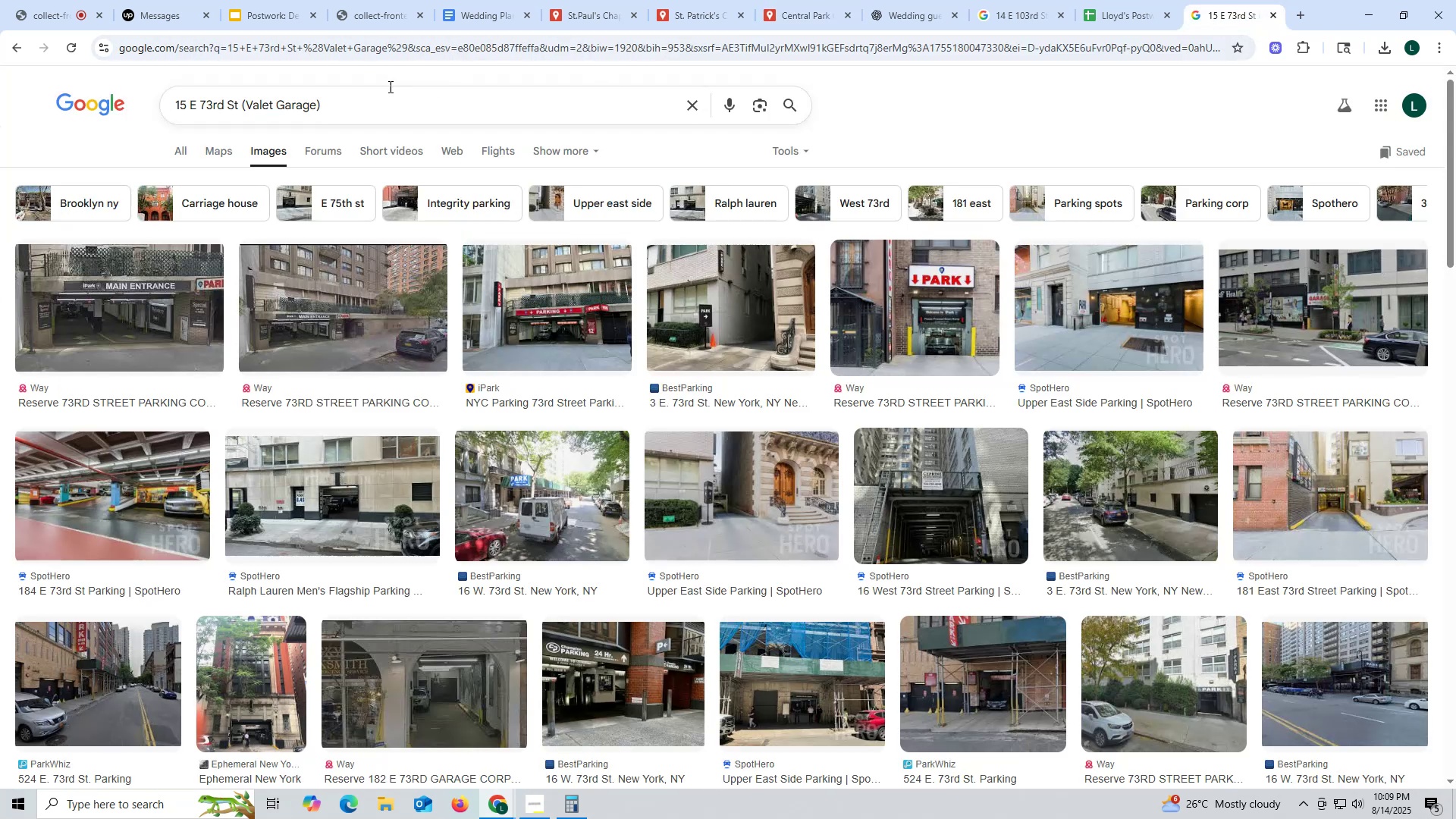 
left_click_drag(start_coordinate=[370, 97], to_coordinate=[143, 111])
 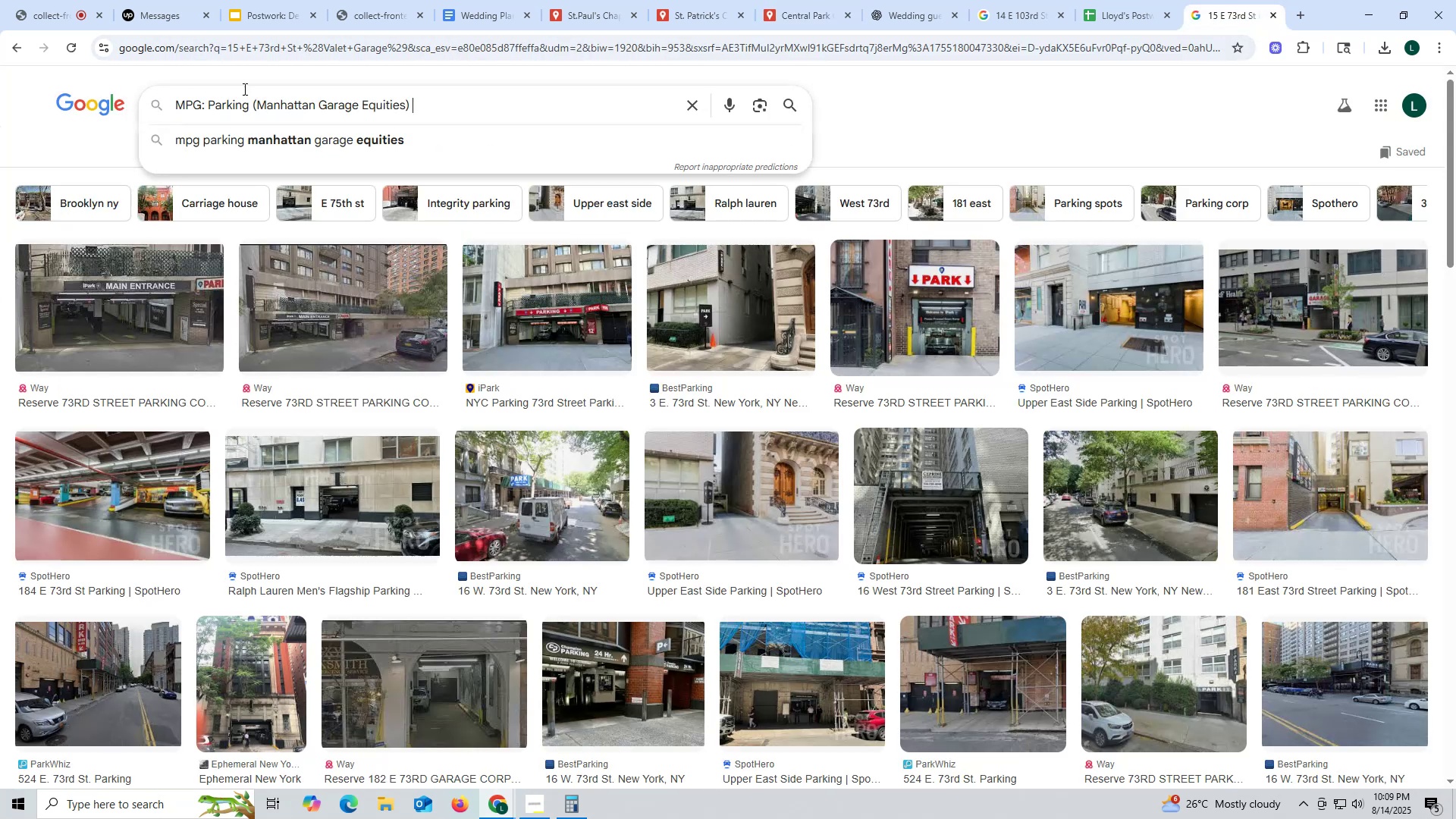 
key(Control+ControlLeft)
 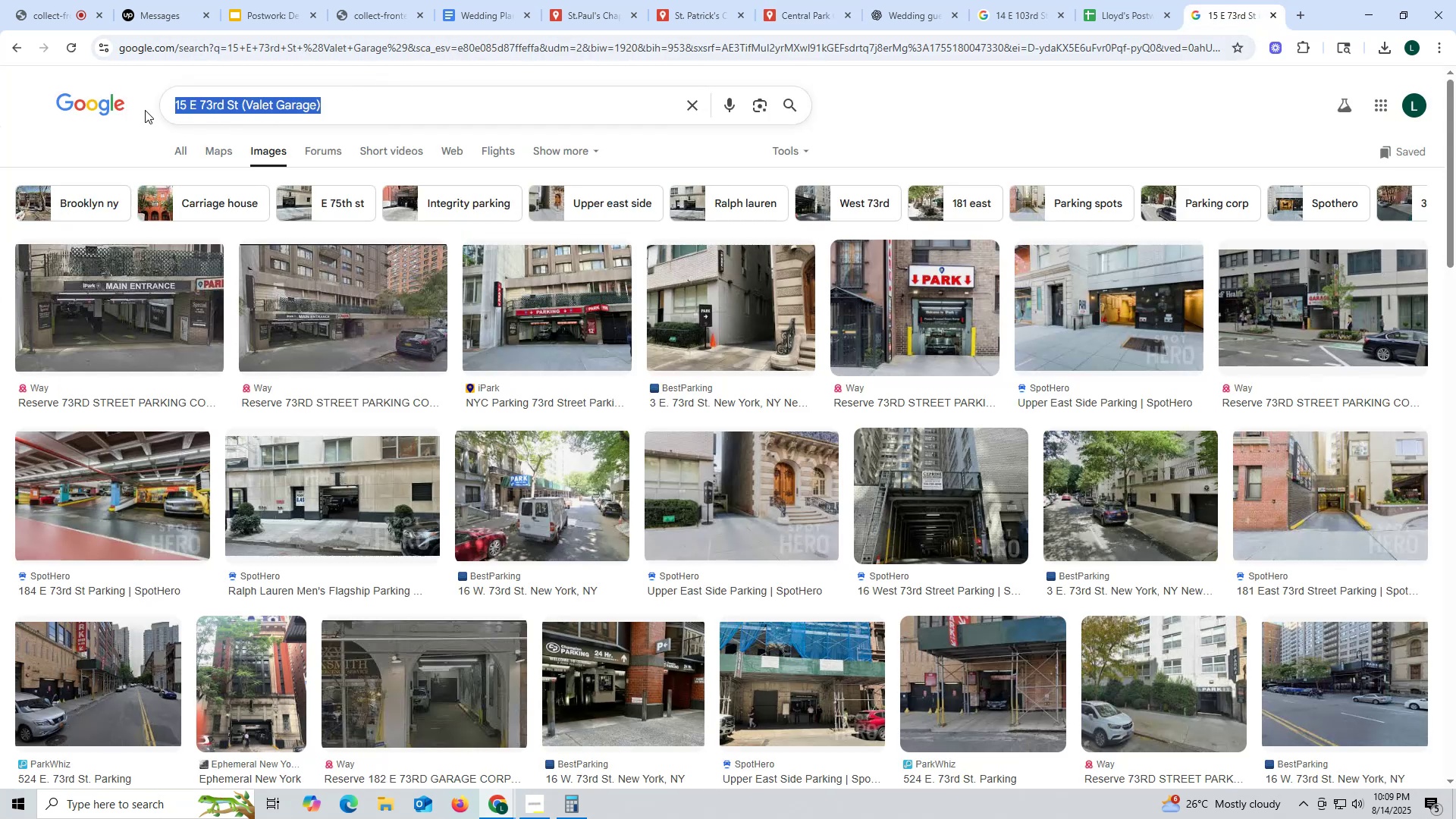 
key(Control+V)
 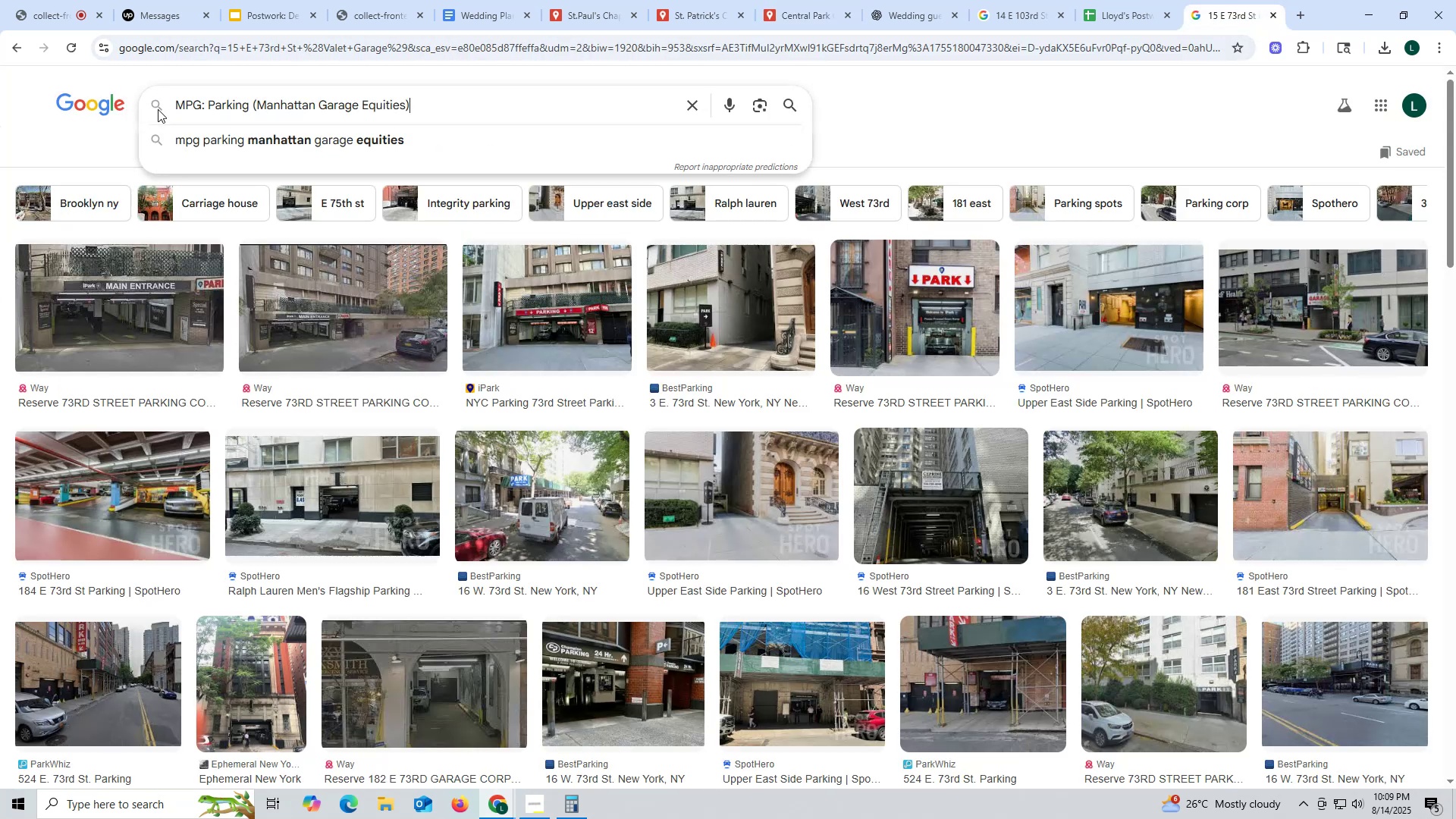 
key(Space)
 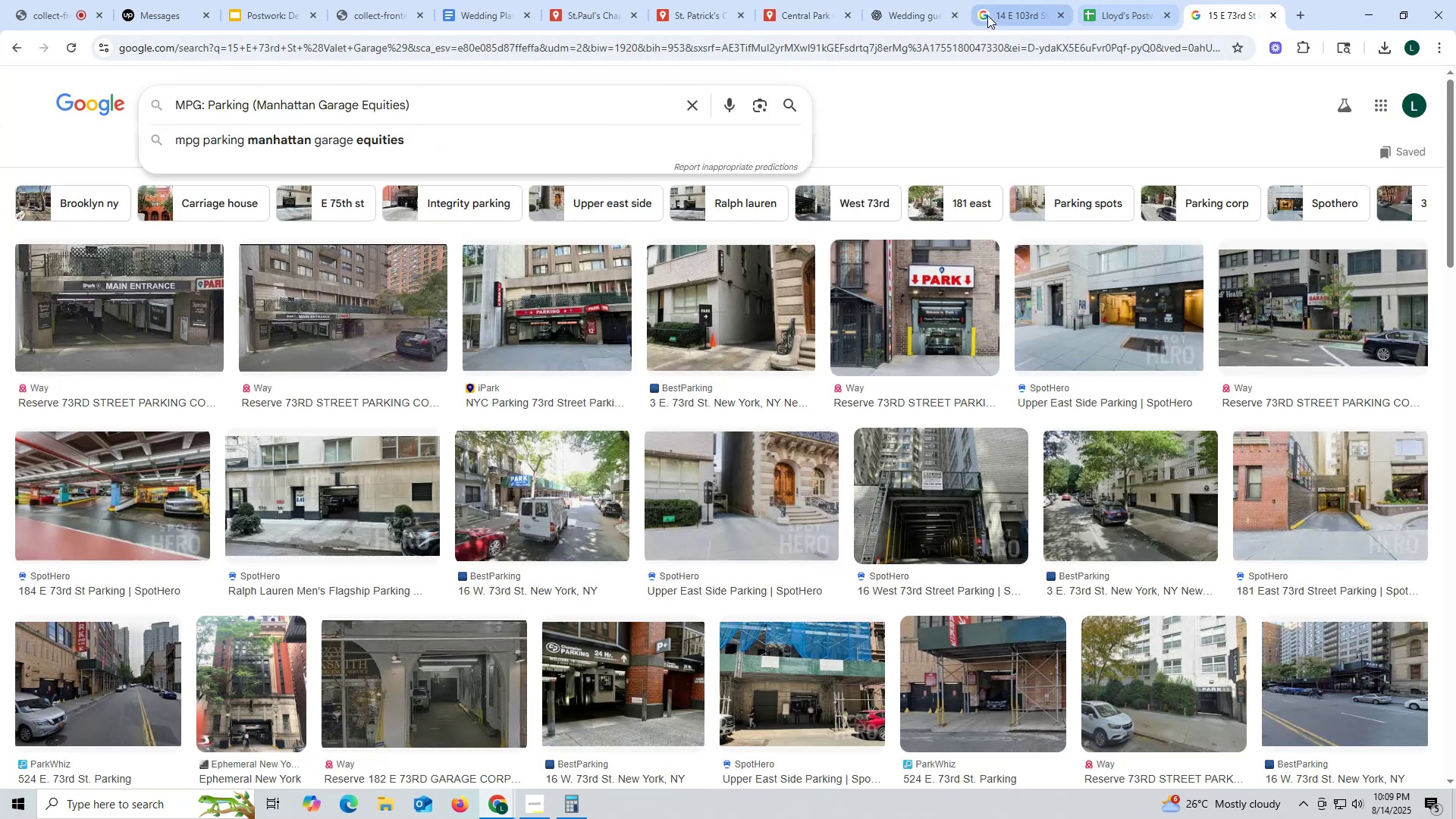 
mouse_move([861, 14])
 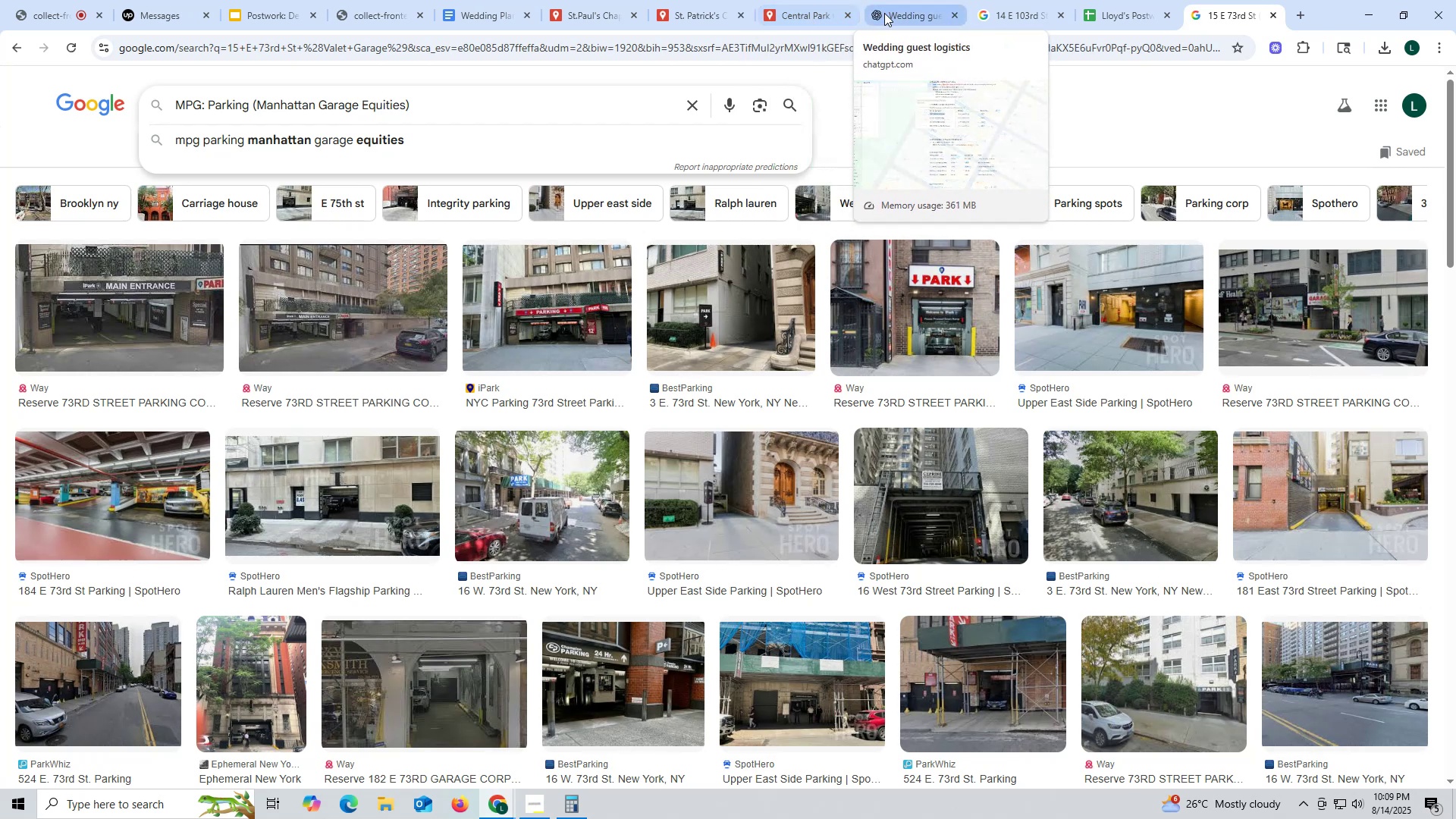 
left_click([806, 11])
 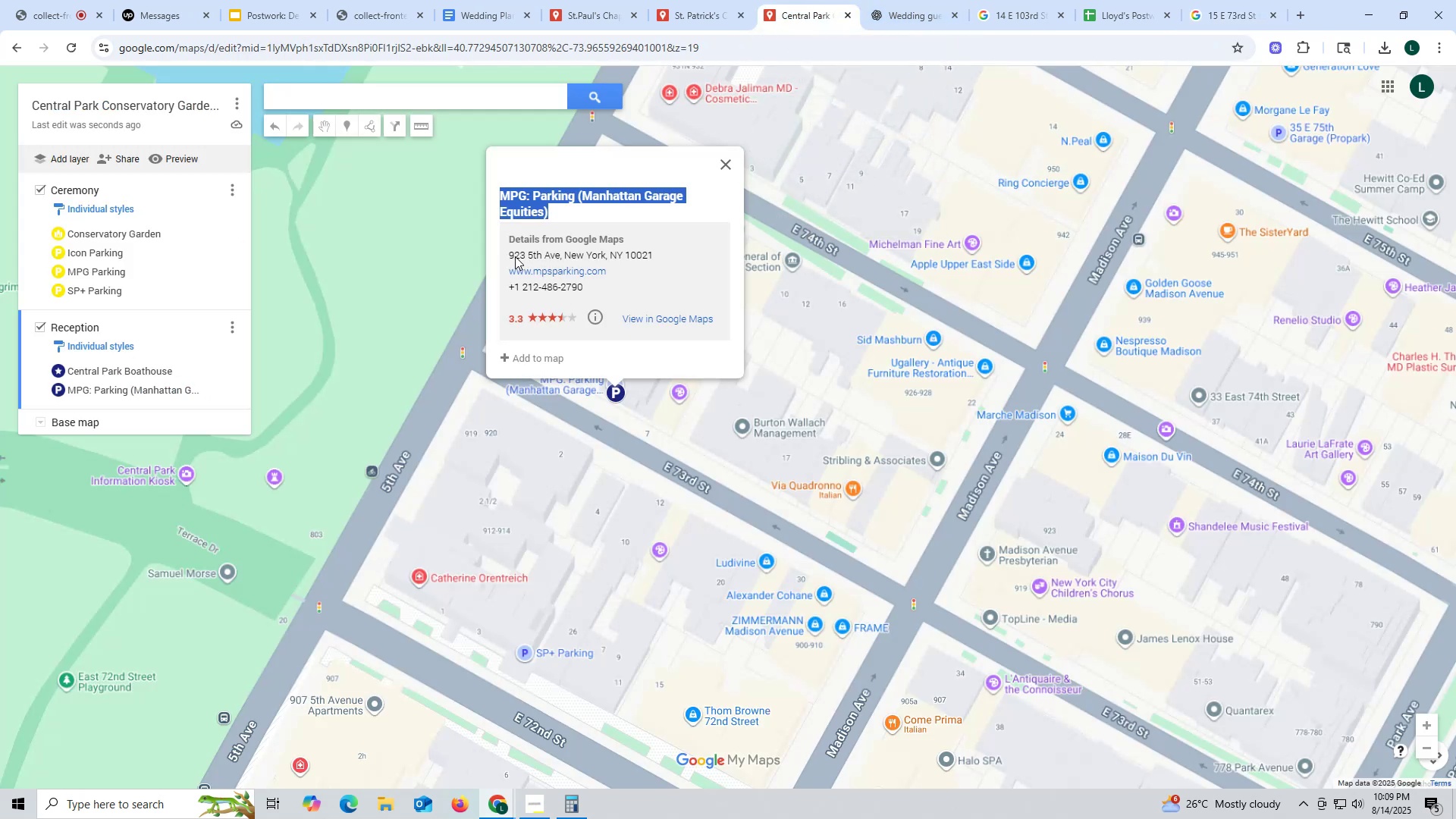 
left_click_drag(start_coordinate=[504, 255], to_coordinate=[653, 257])
 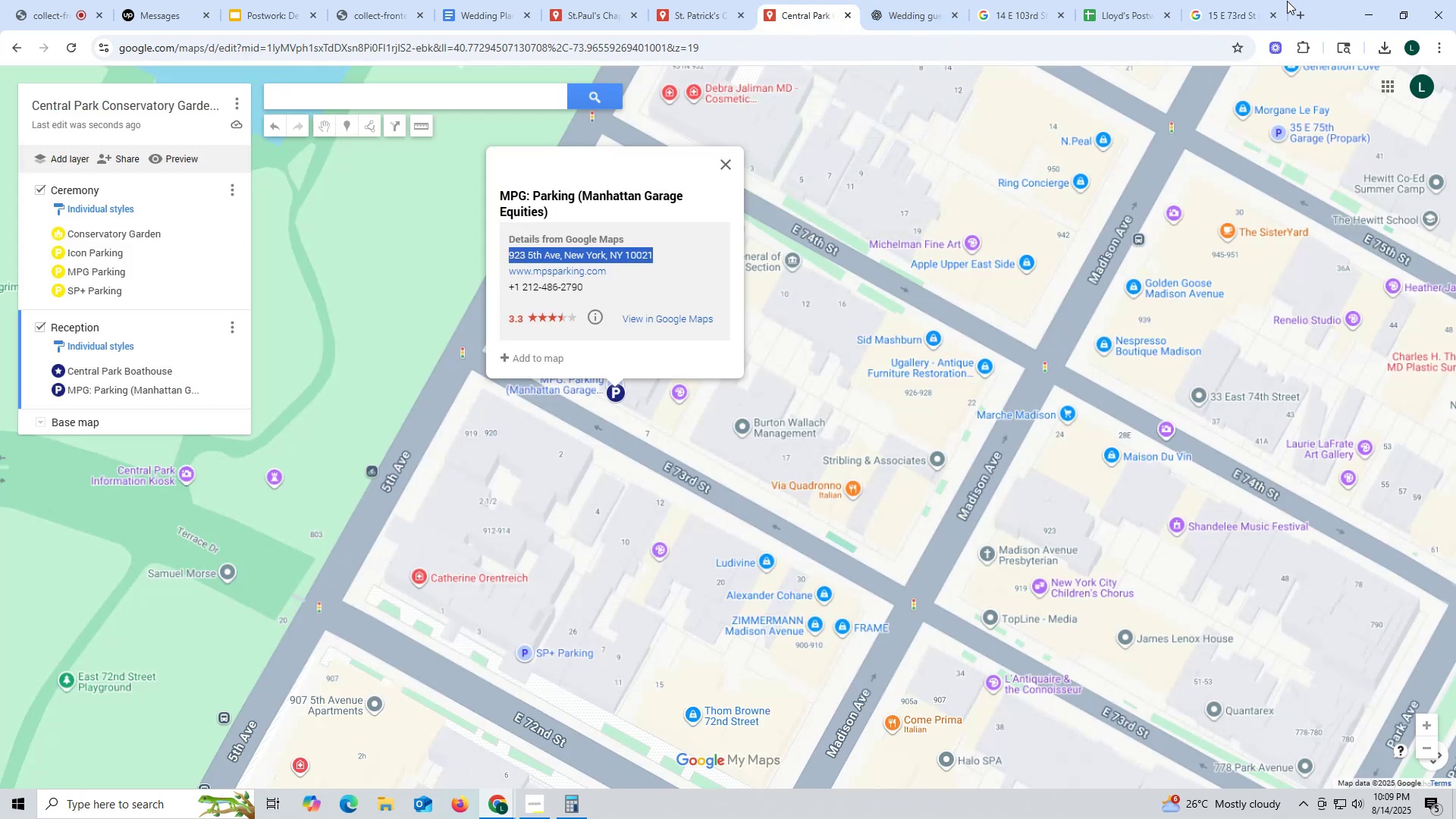 
key(Control+ControlLeft)
 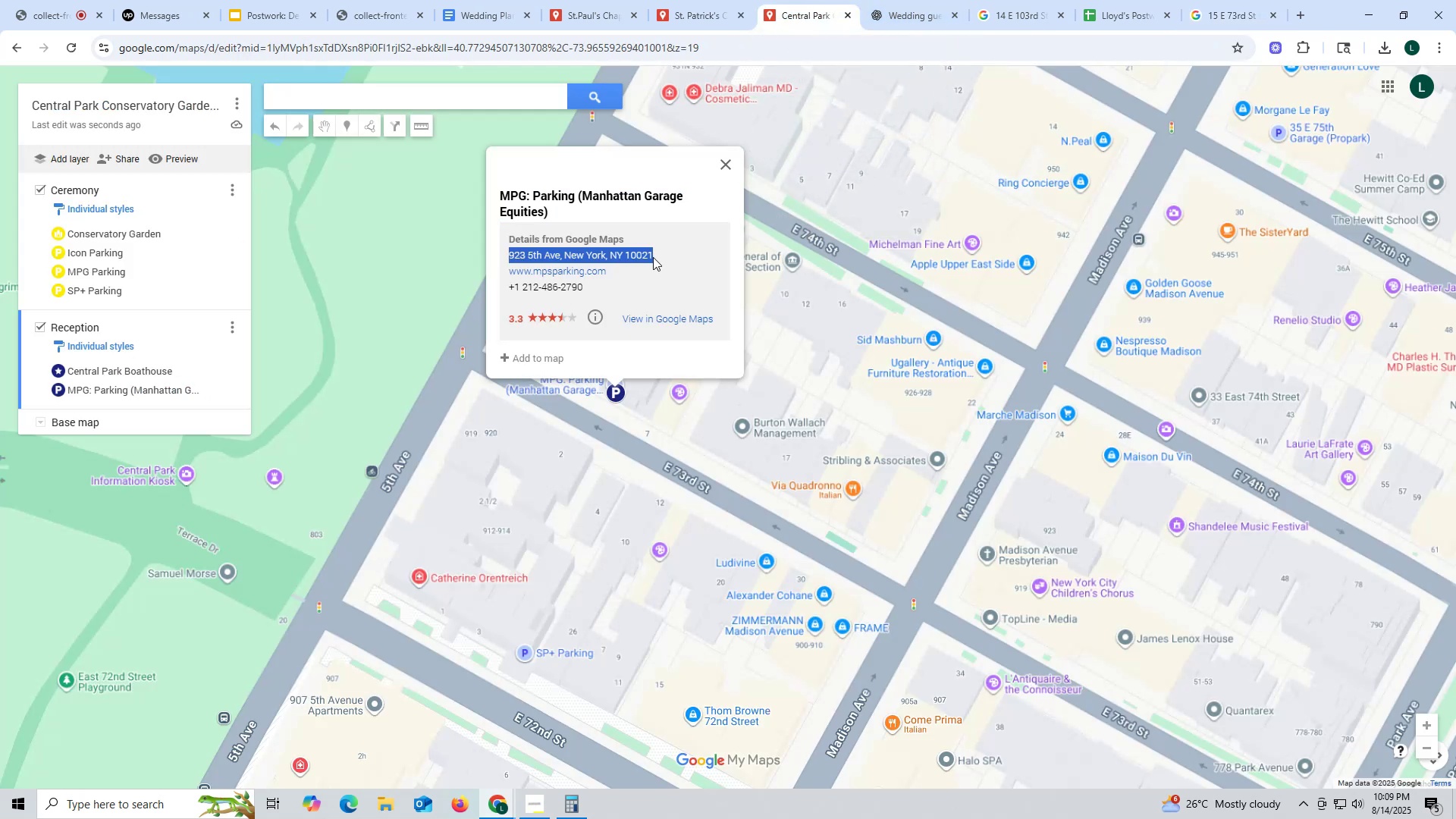 
key(Control+C)
 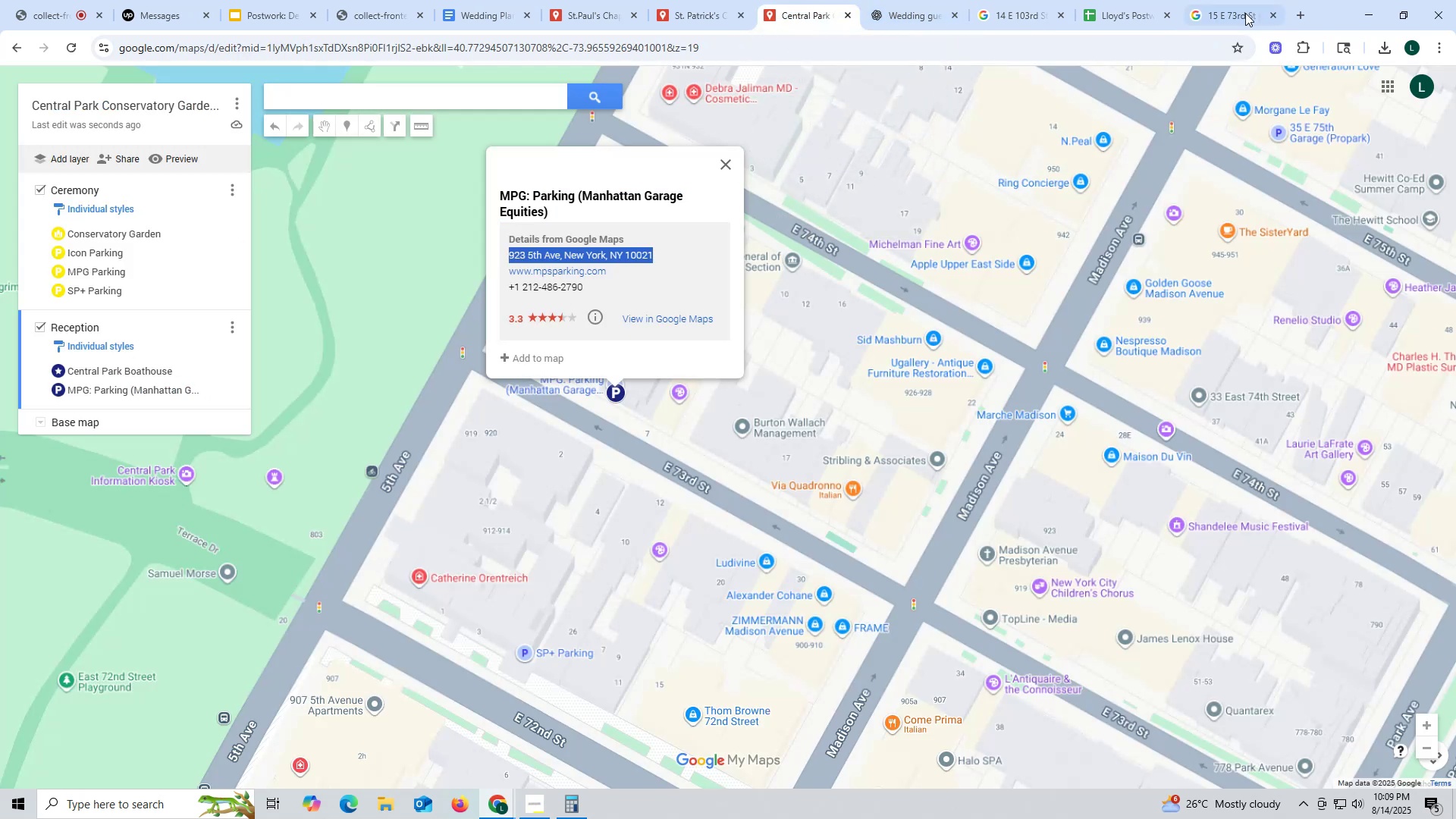 
left_click_drag(start_coordinate=[1225, 14], to_coordinate=[1195, 14])
 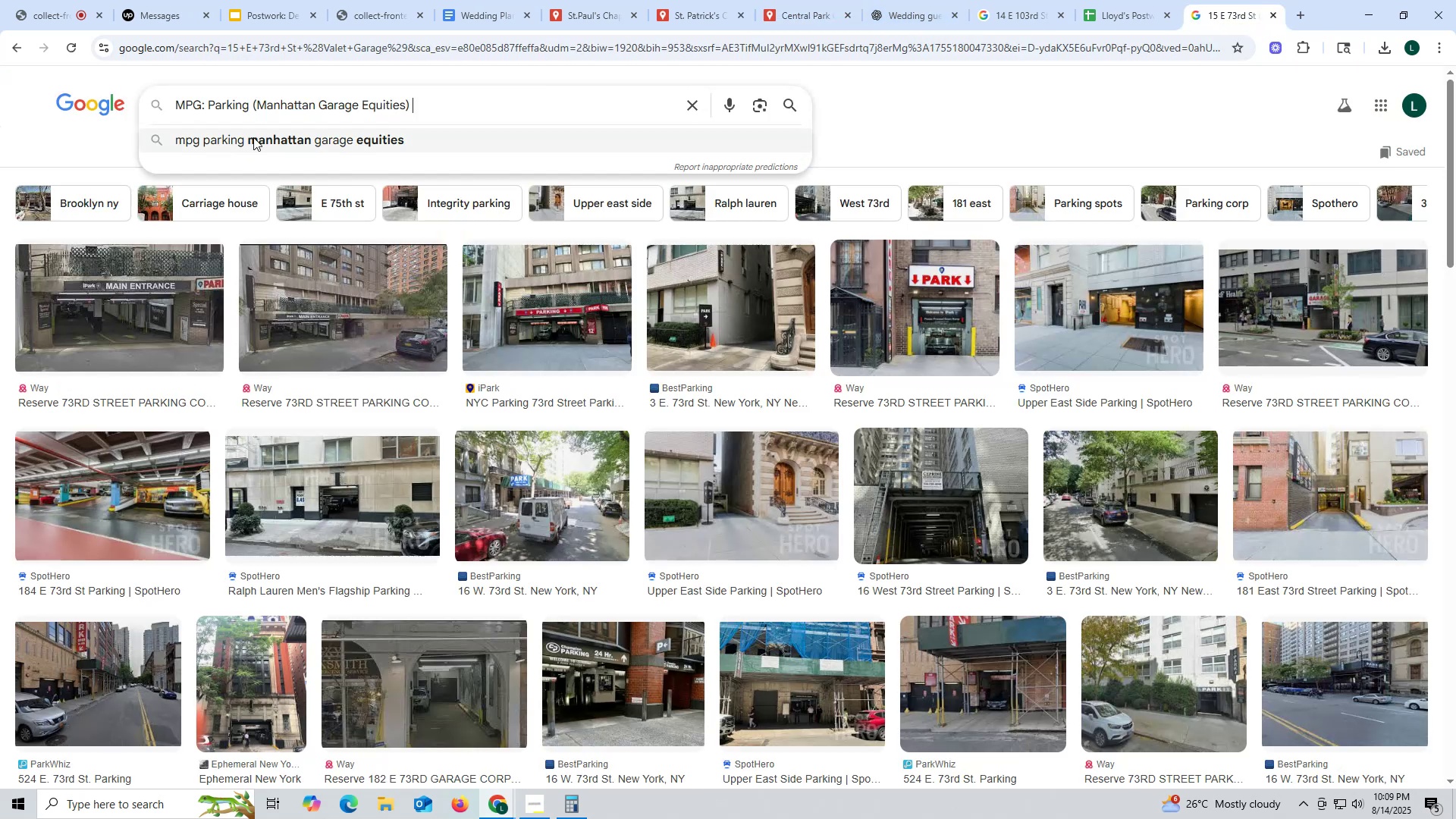 
key(Control+ControlLeft)
 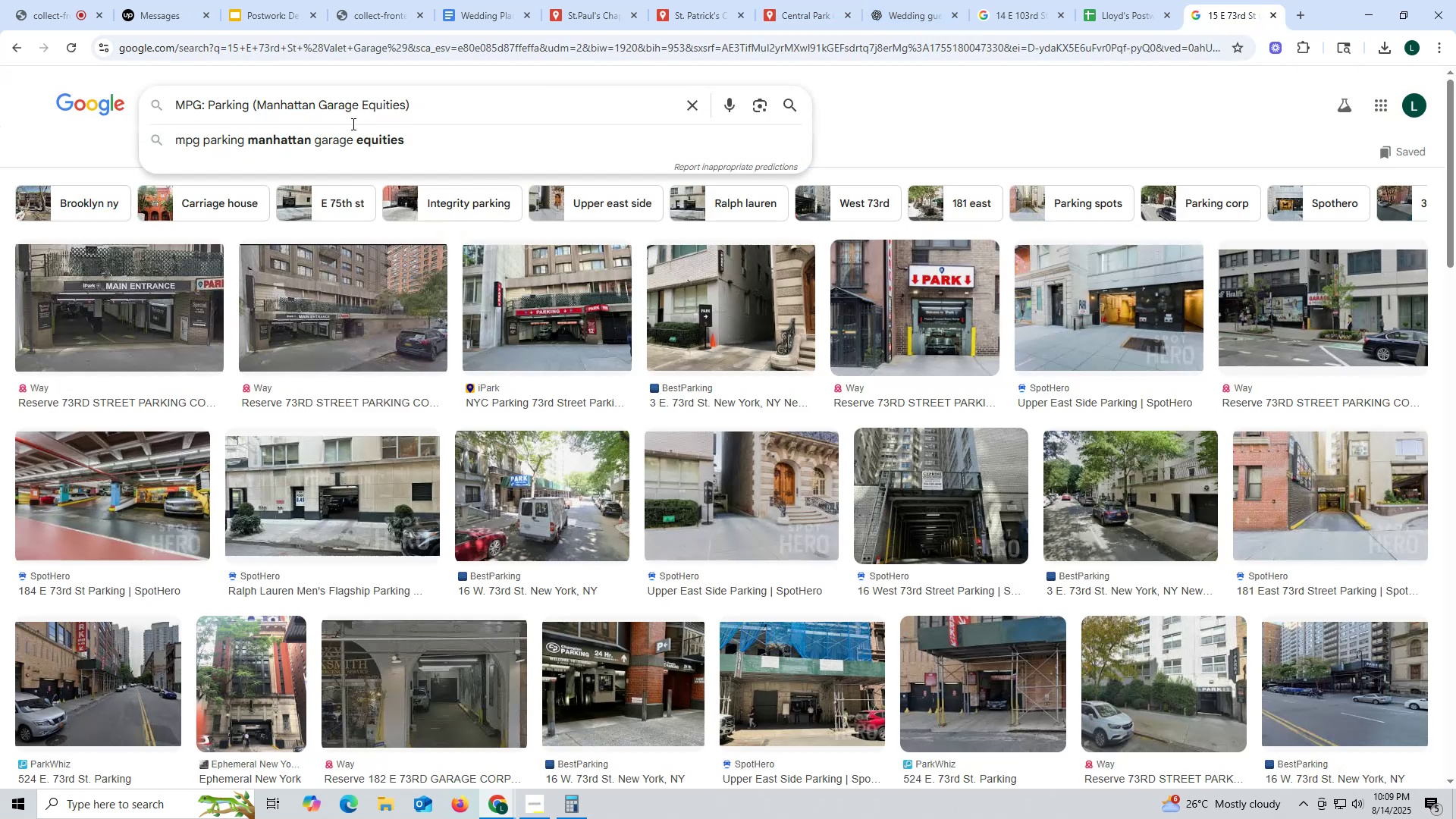 
key(Control+V)
 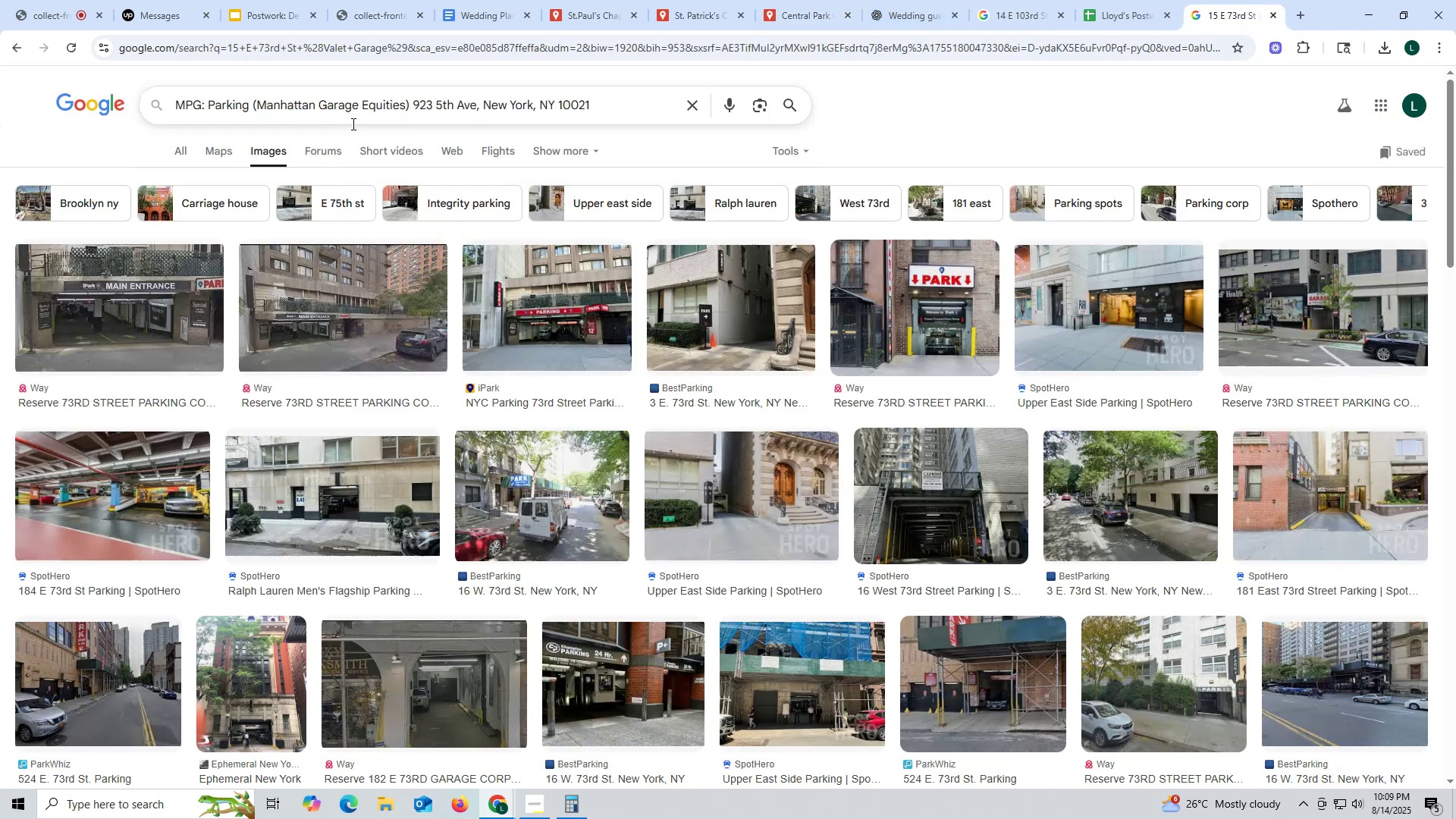 
key(Enter)
 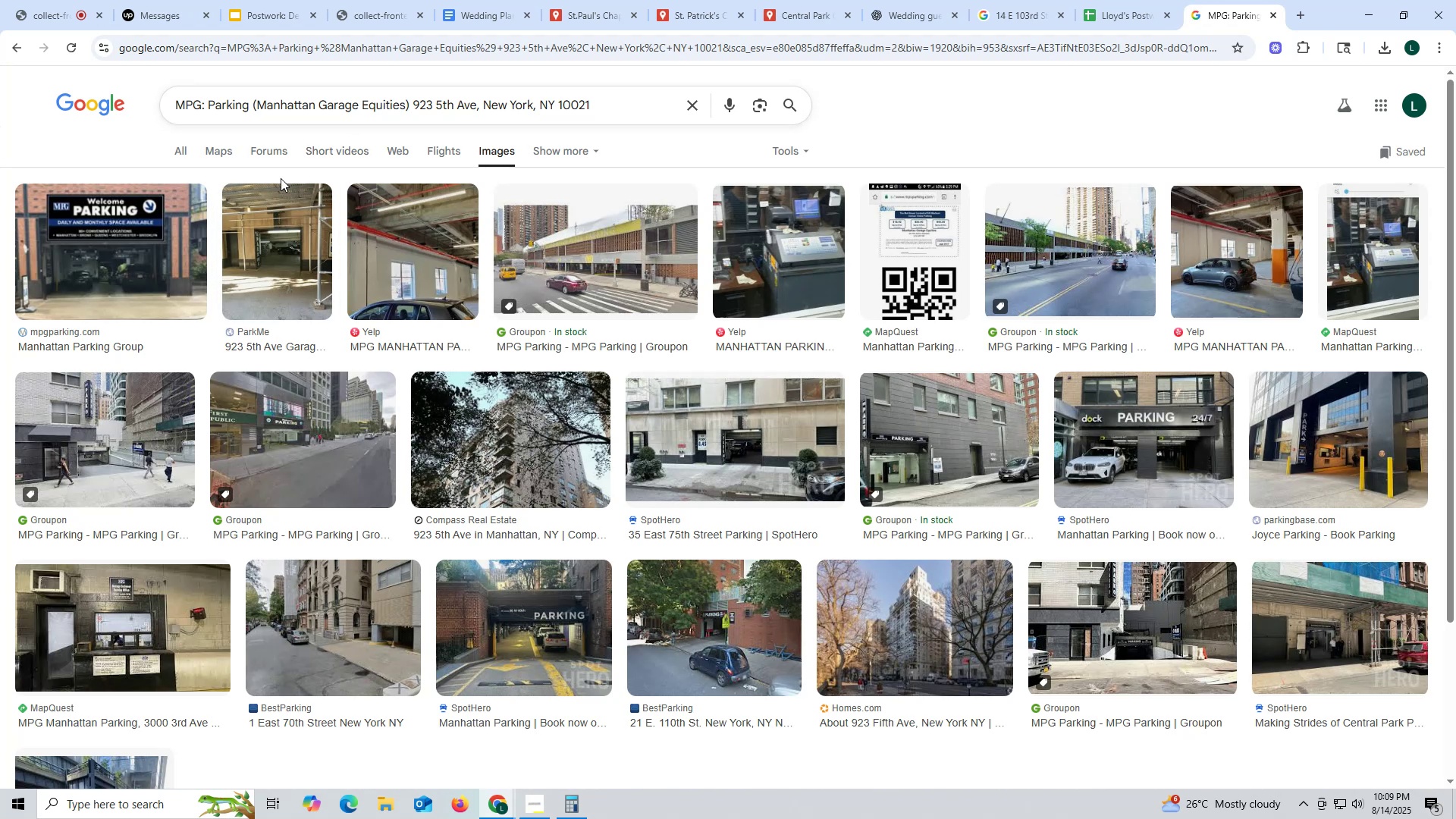 
wait(12.92)
 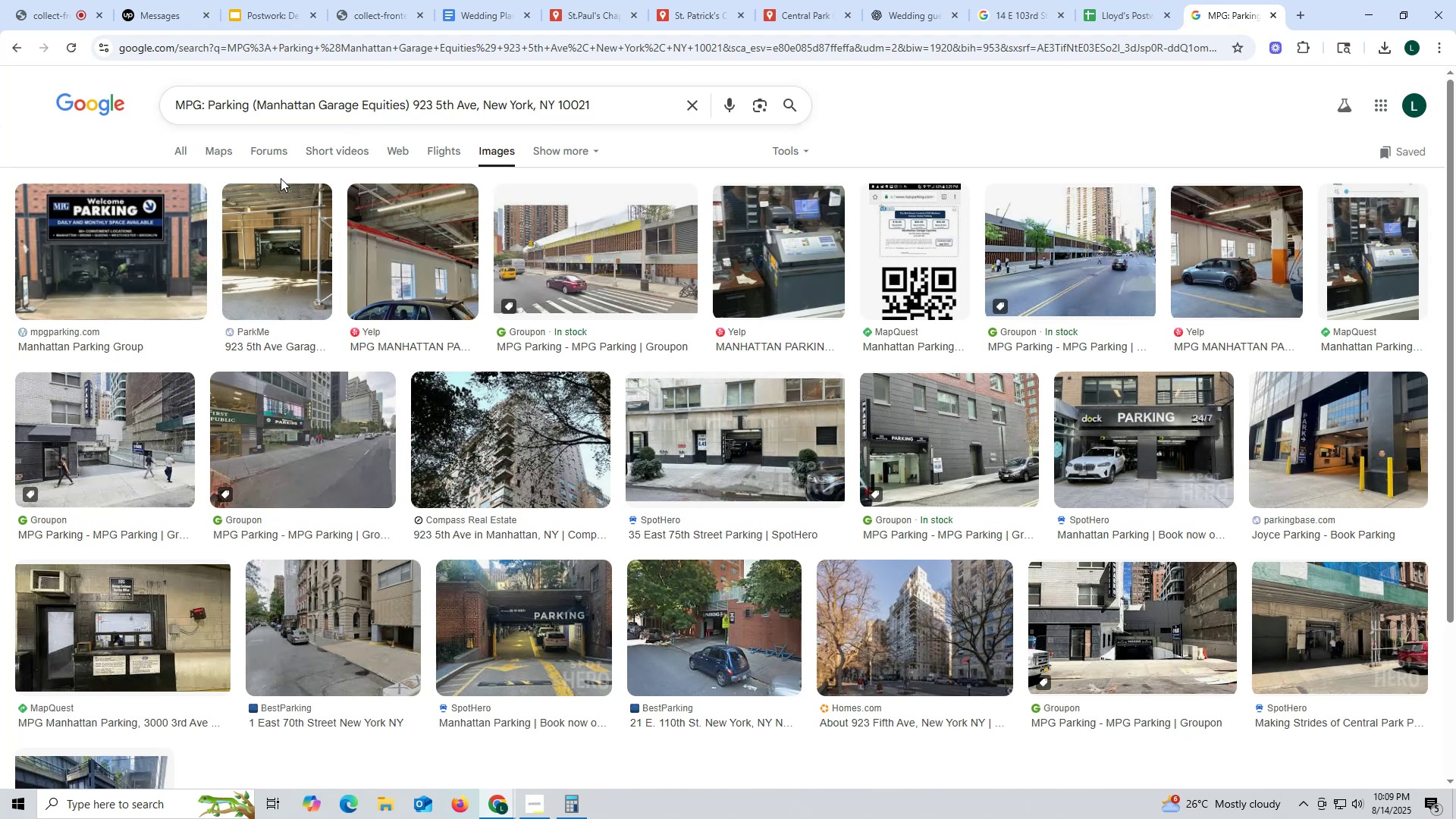 
left_click([102, 466])
 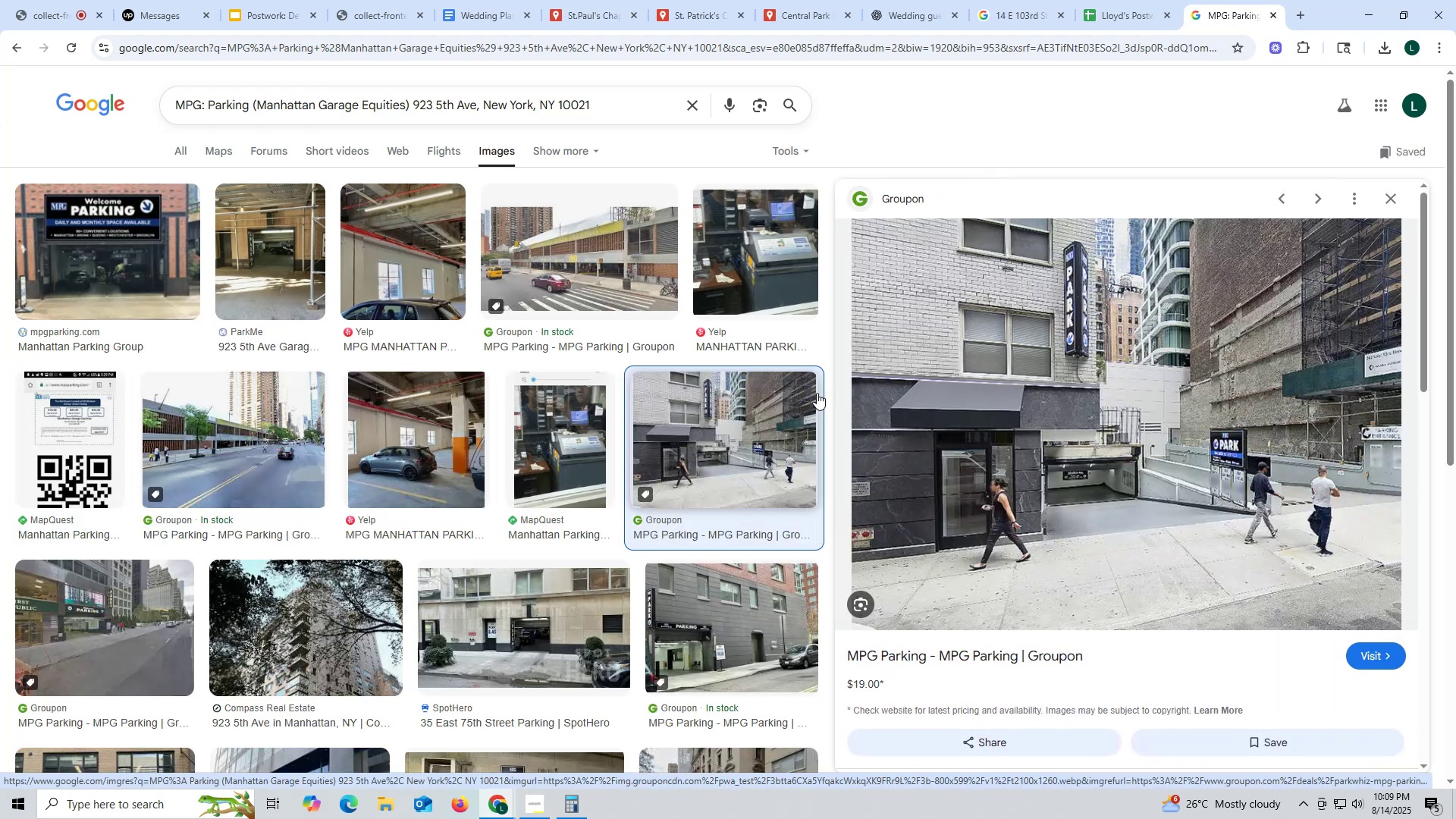 
wait(10.37)
 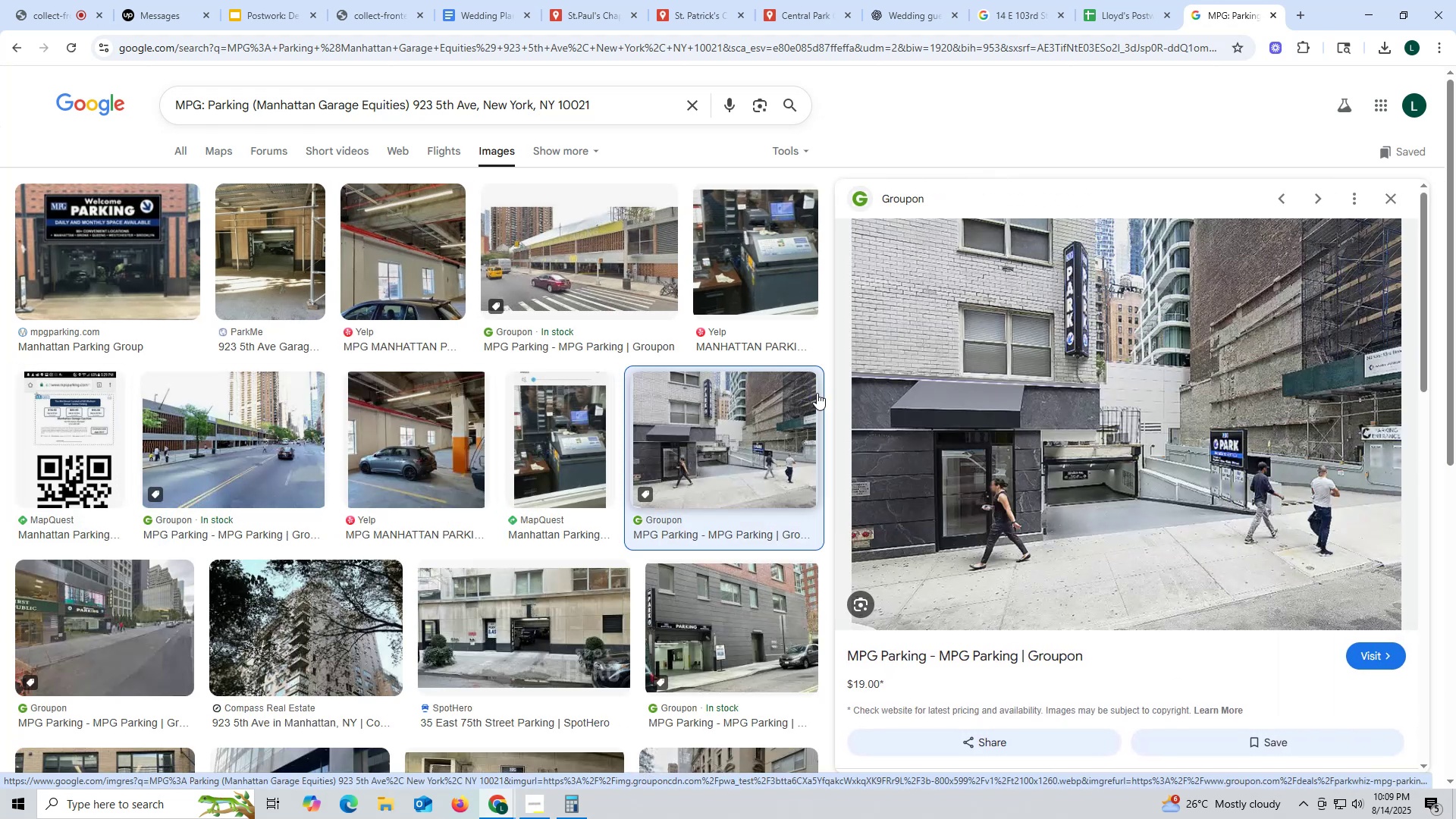 
left_click([1144, 623])
 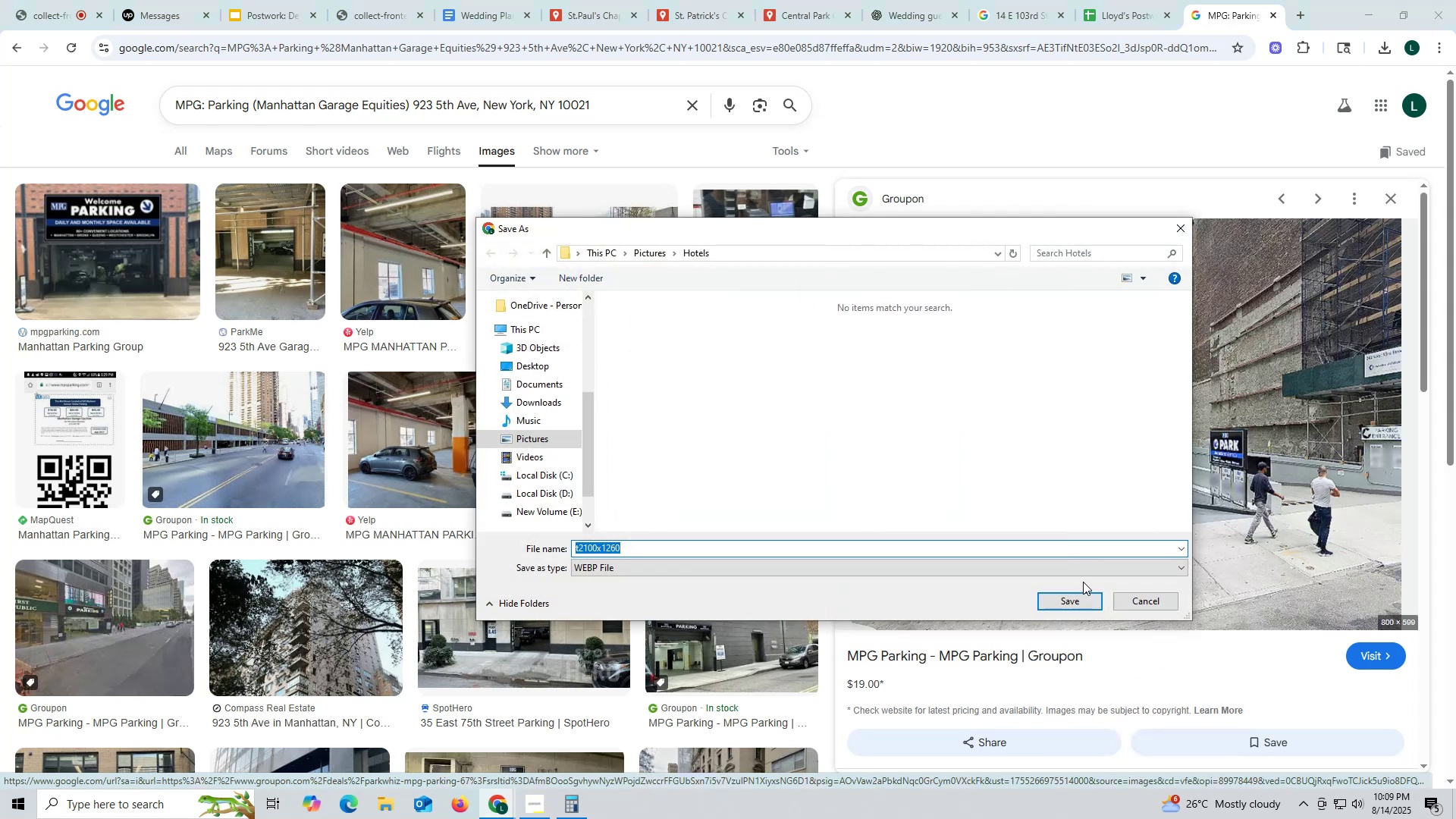 
left_click([1121, 596])
 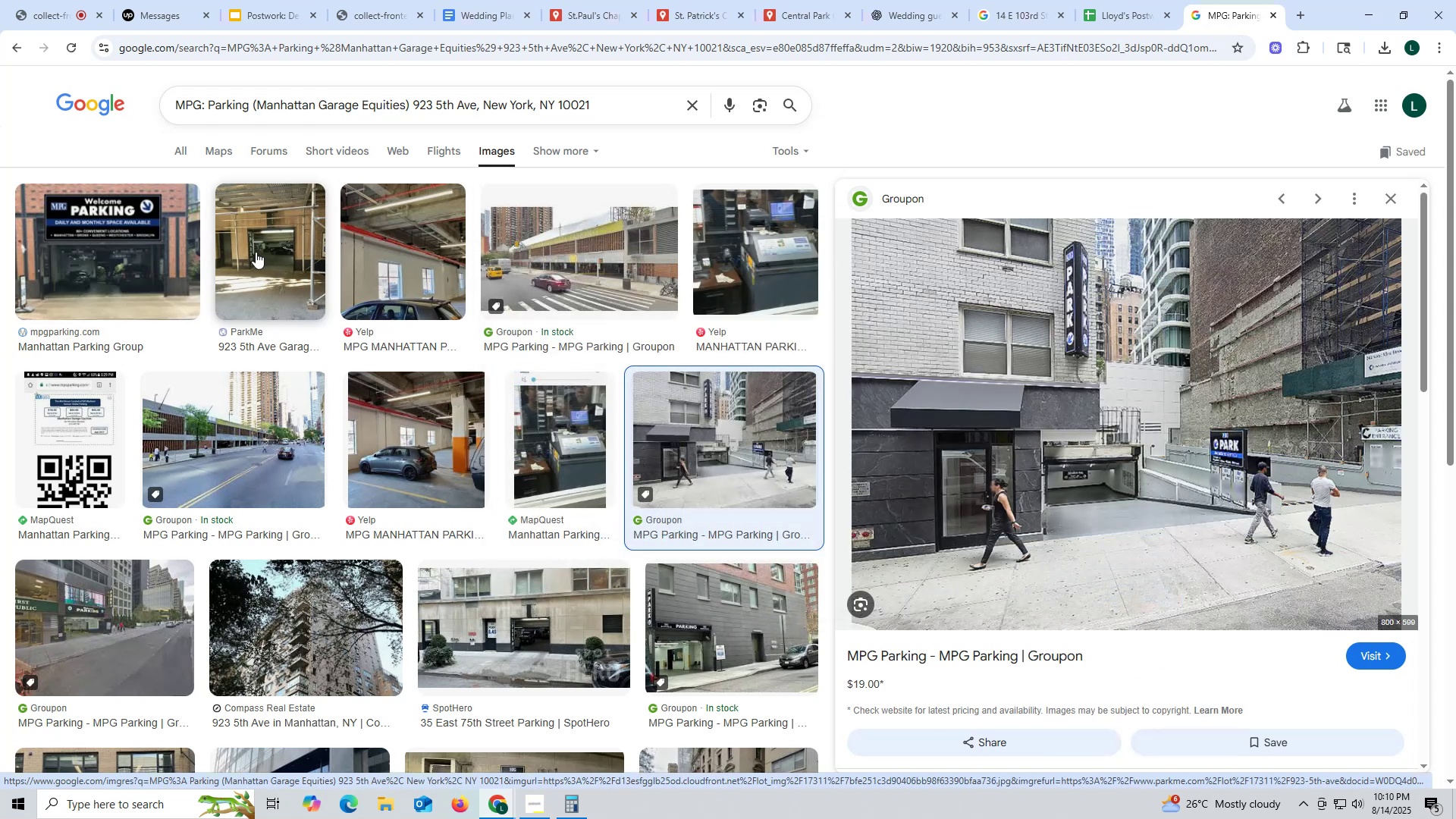 
left_click([256, 252])
 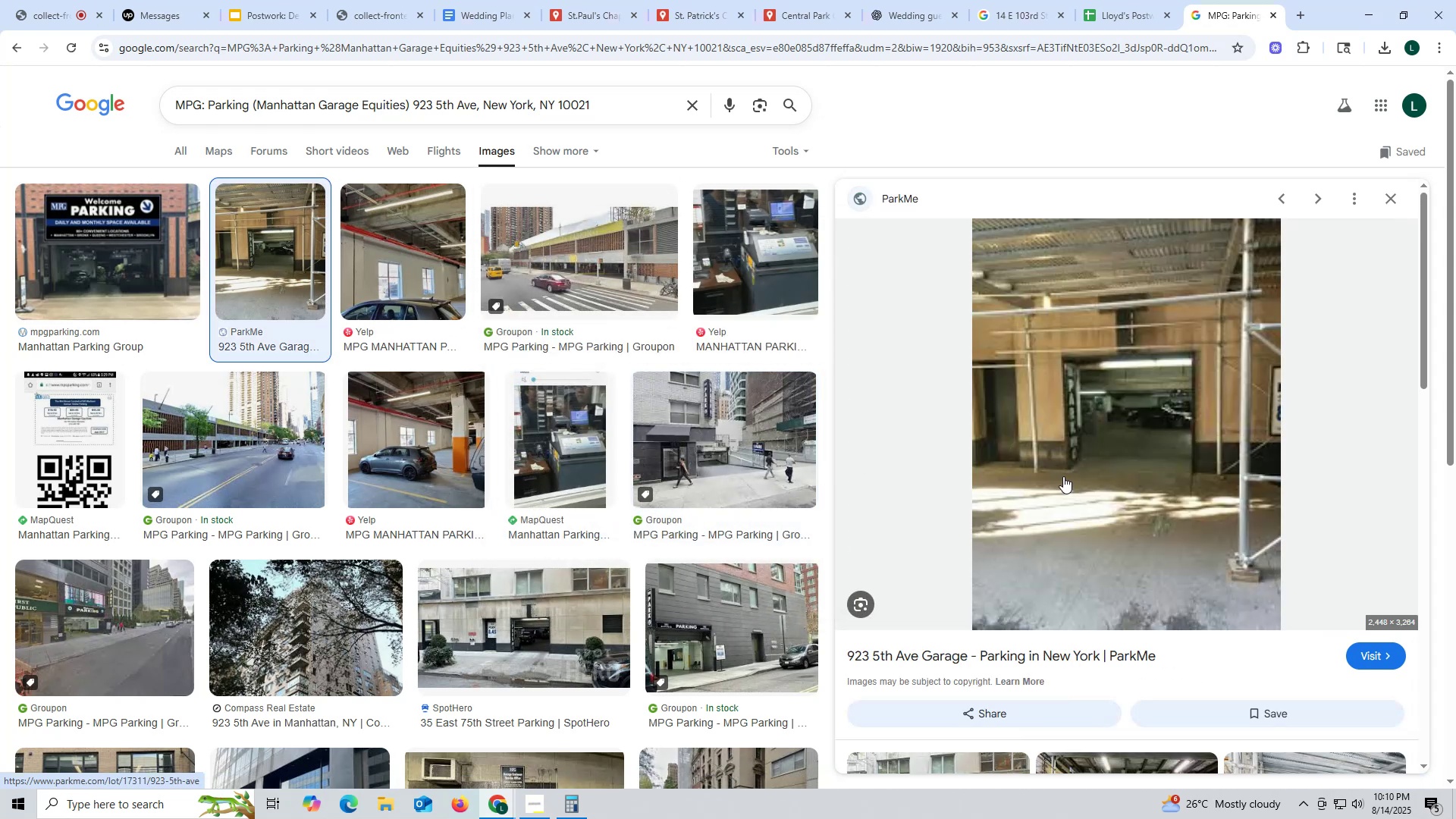 
scroll: coordinate [1081, 467], scroll_direction: down, amount: 8.0
 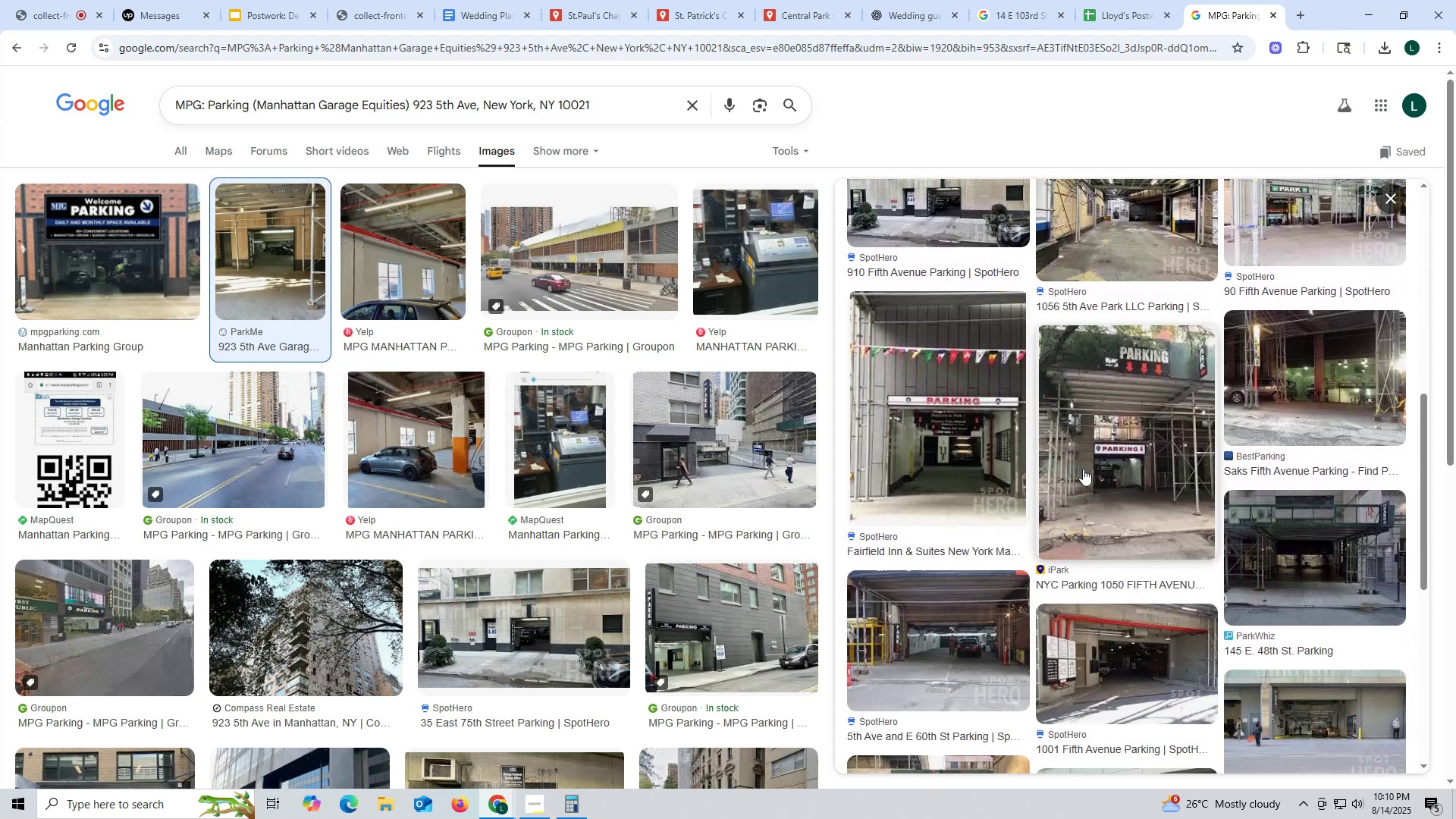 
wait(6.92)
 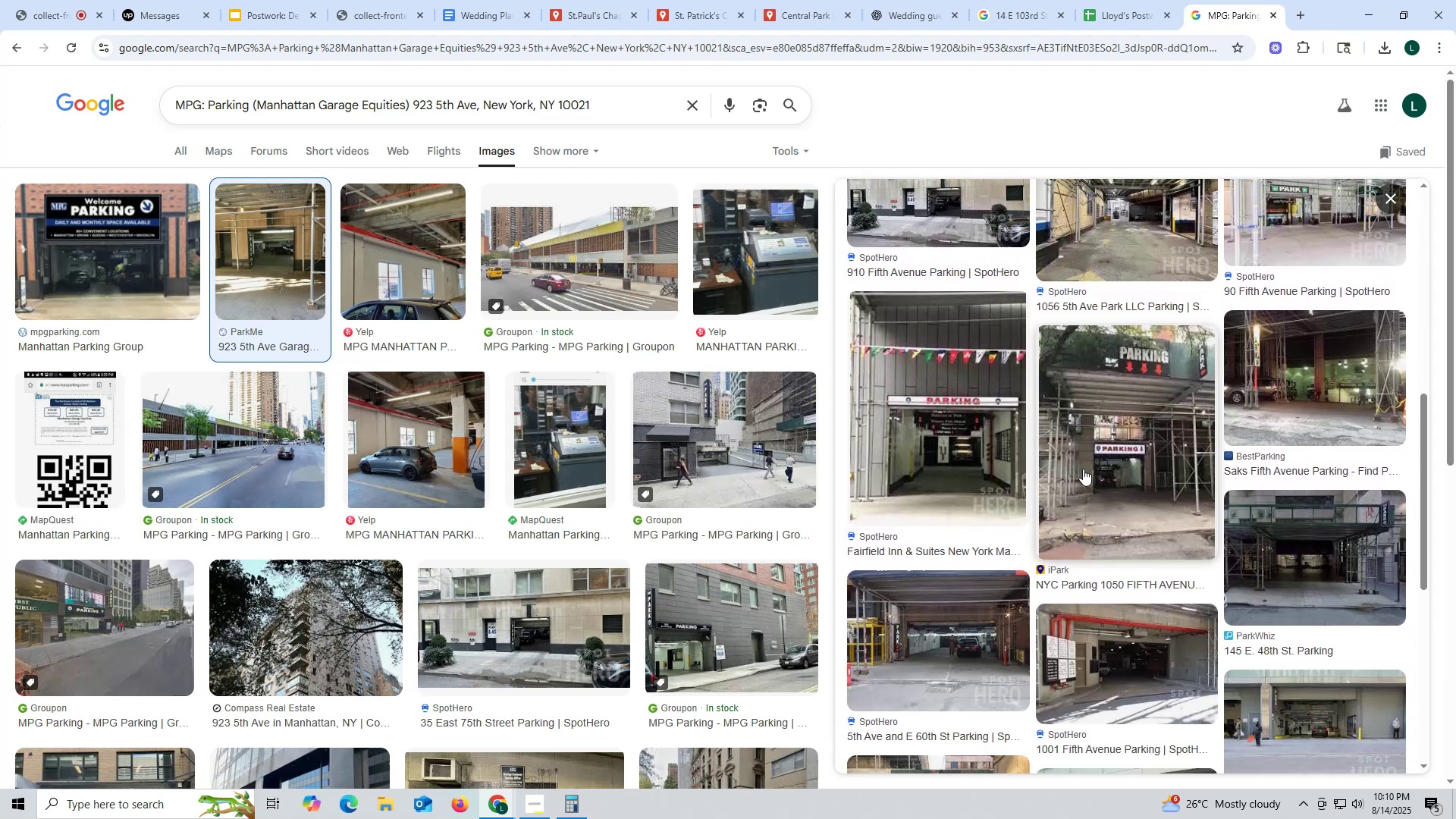 
scroll: coordinate [427, 121], scroll_direction: up, amount: 5.0
 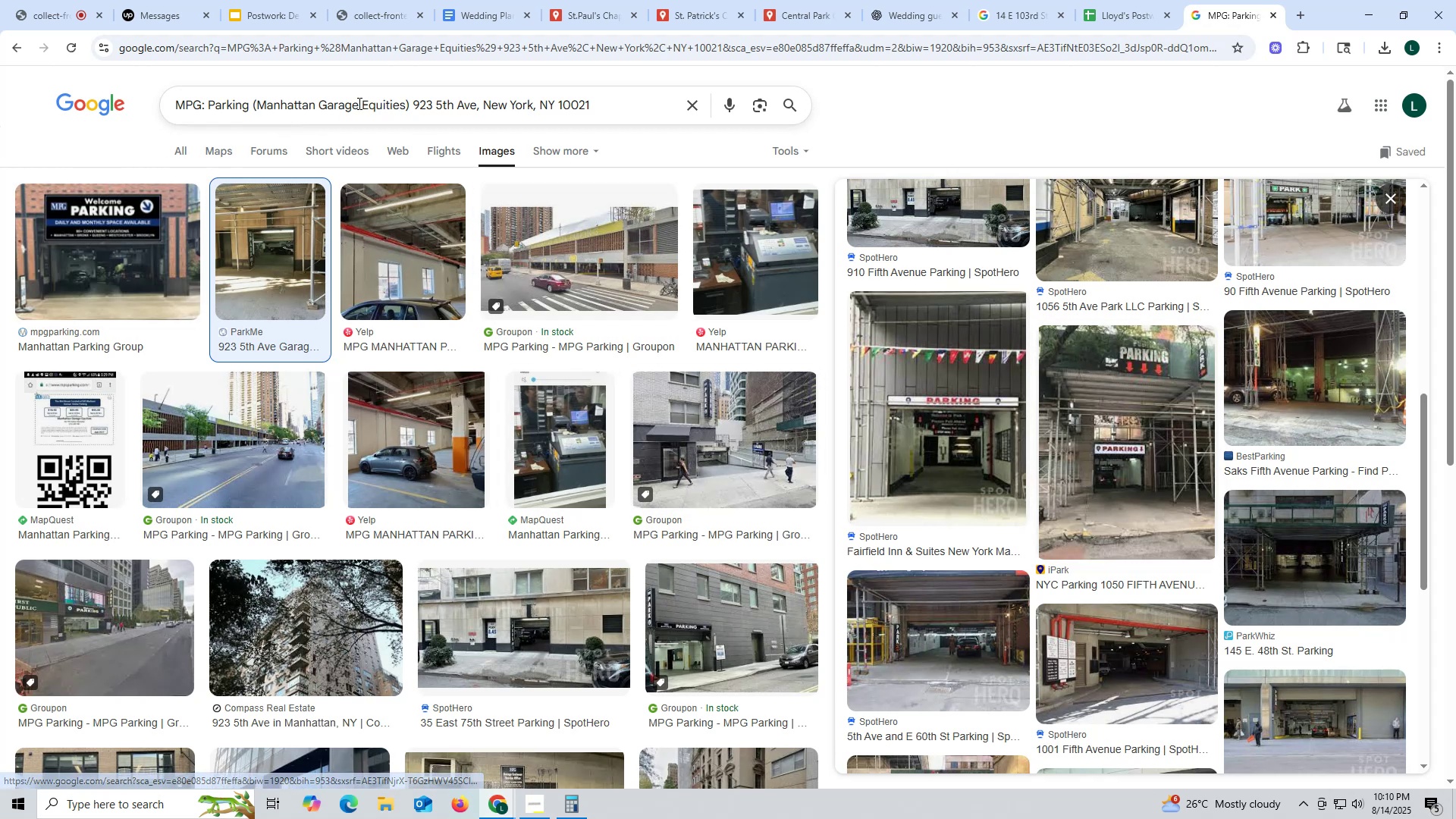 
left_click_drag(start_coordinate=[410, 104], to_coordinate=[0, 80])
 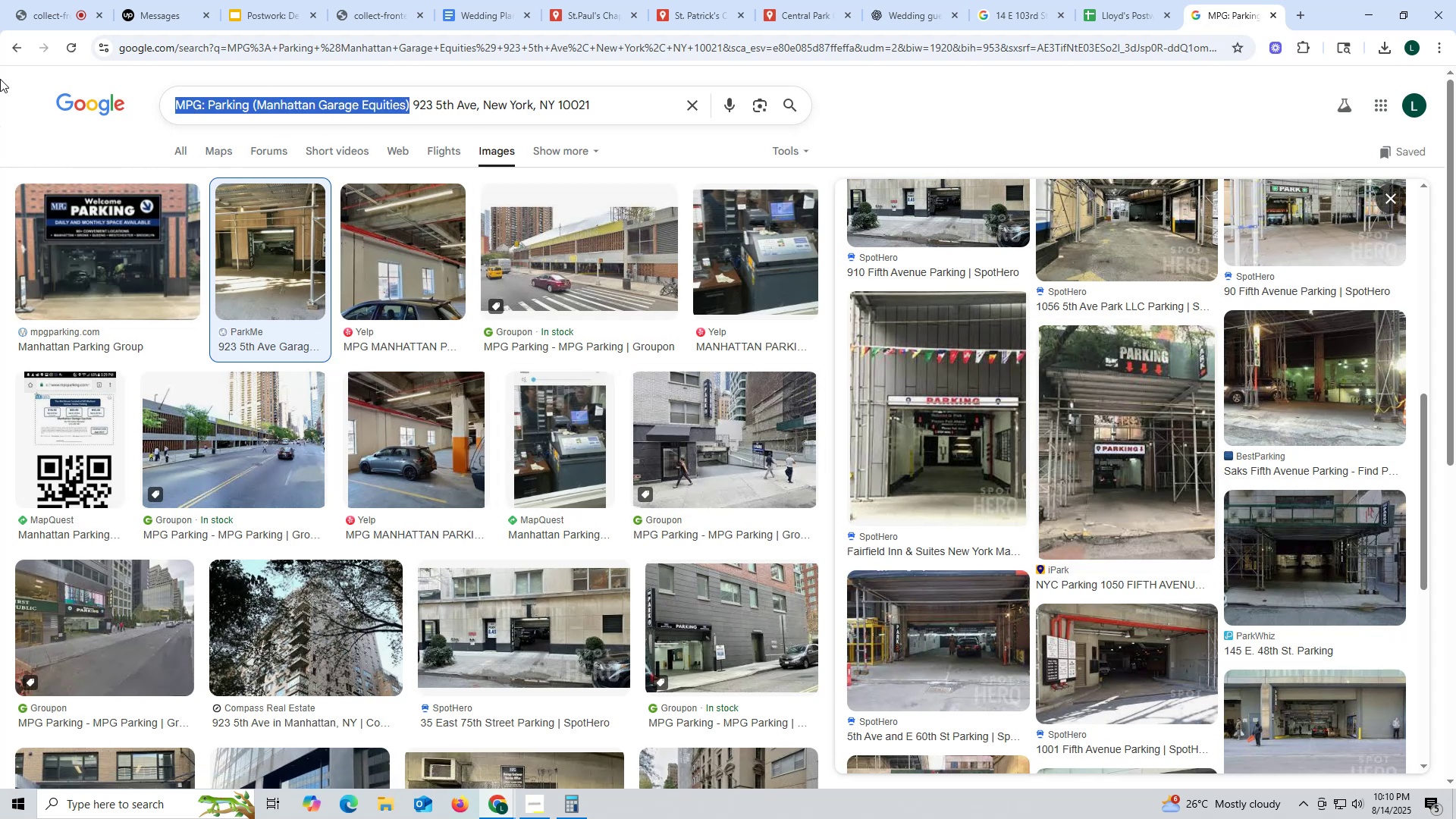 
key(Backspace)
 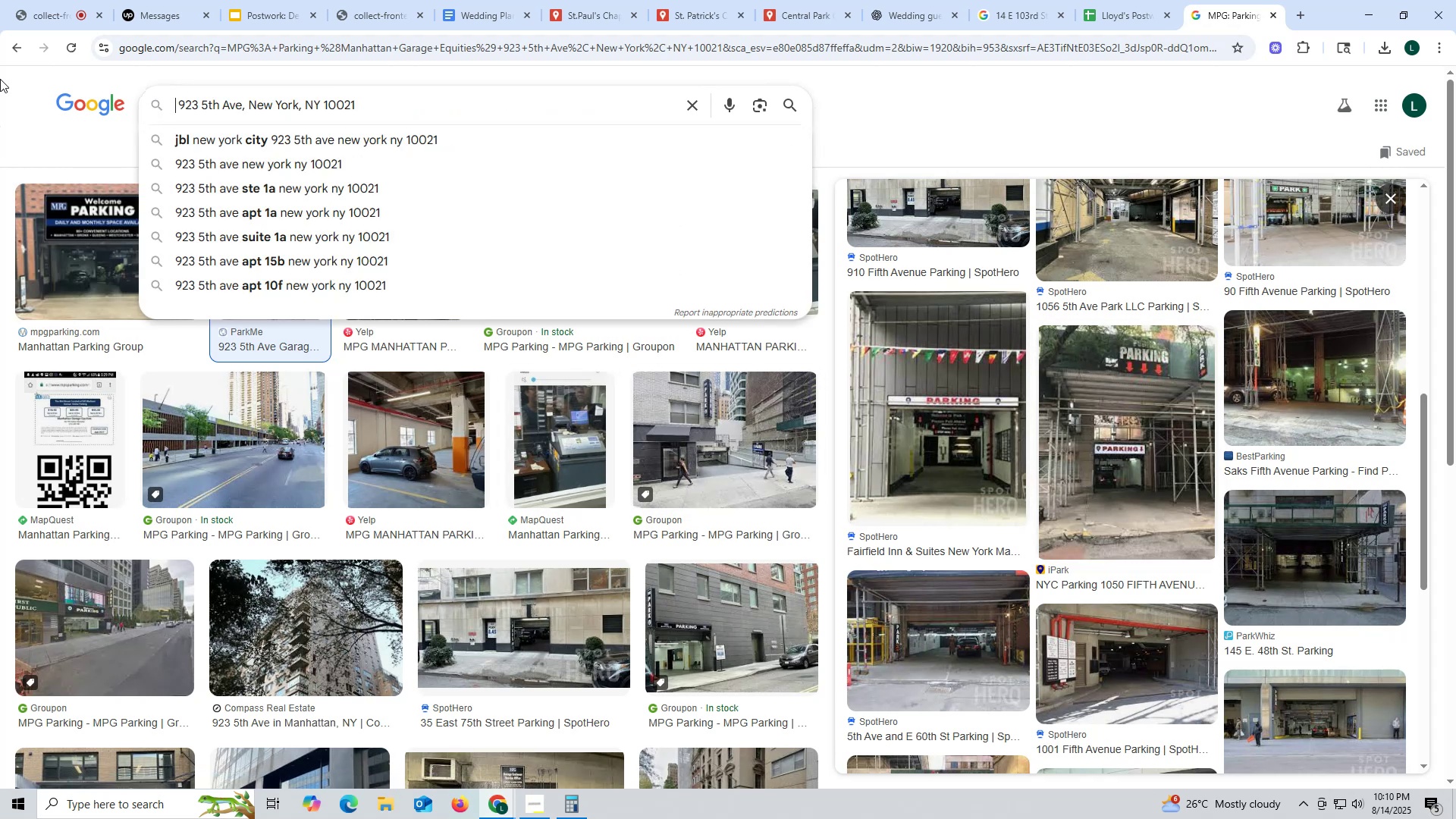 
key(Enter)
 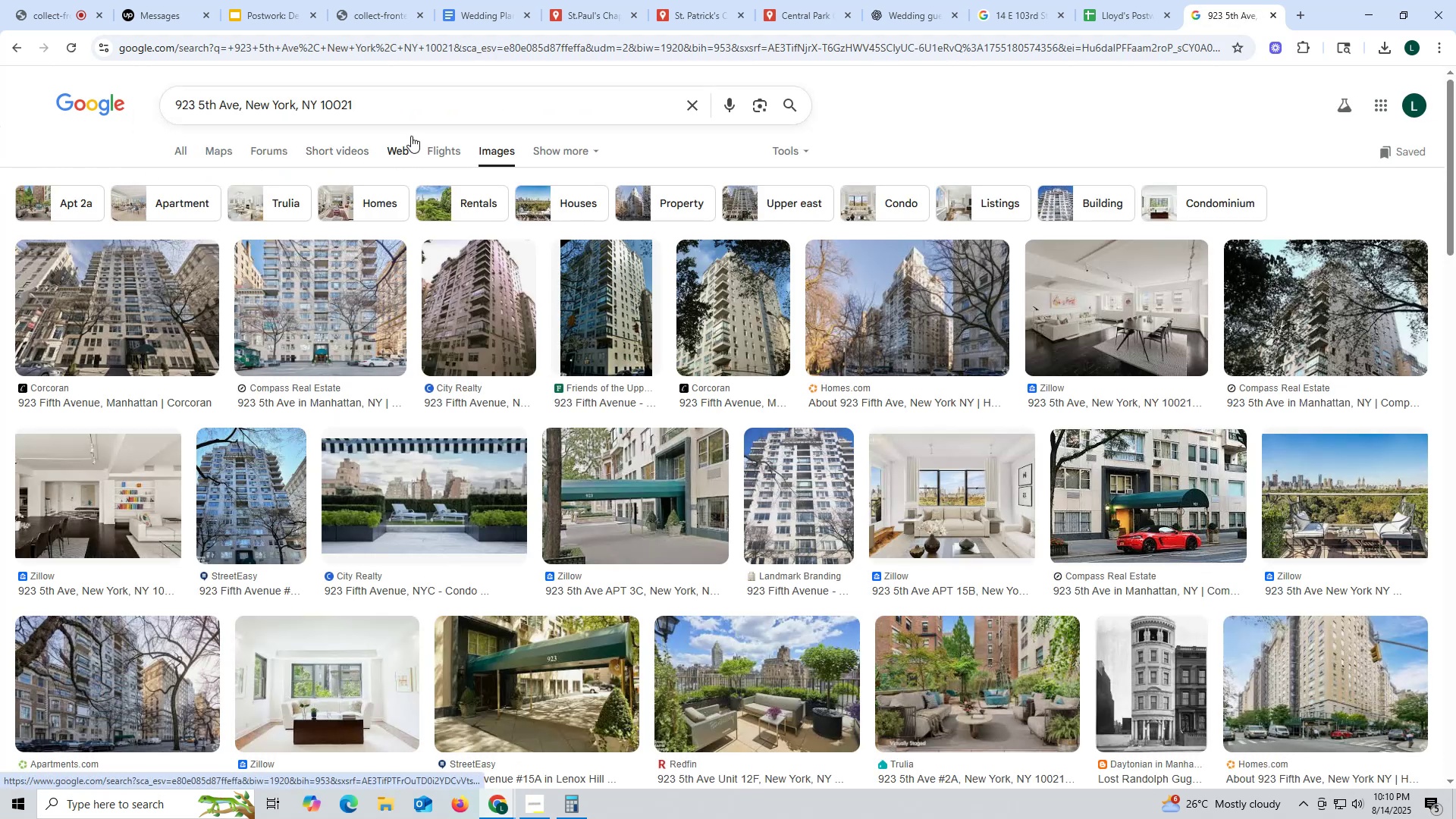 
left_click([413, 104])
 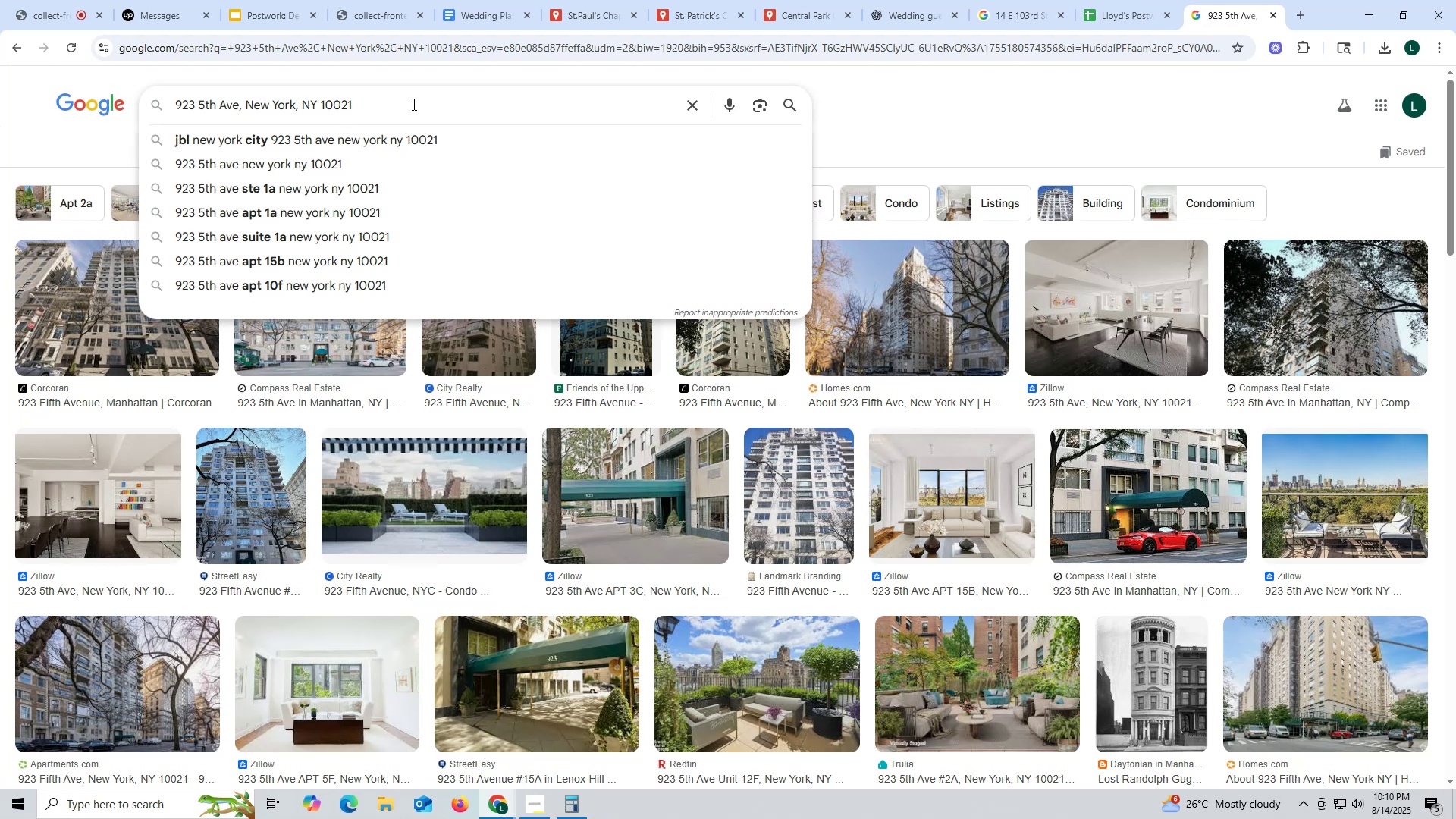 
type( parking)
 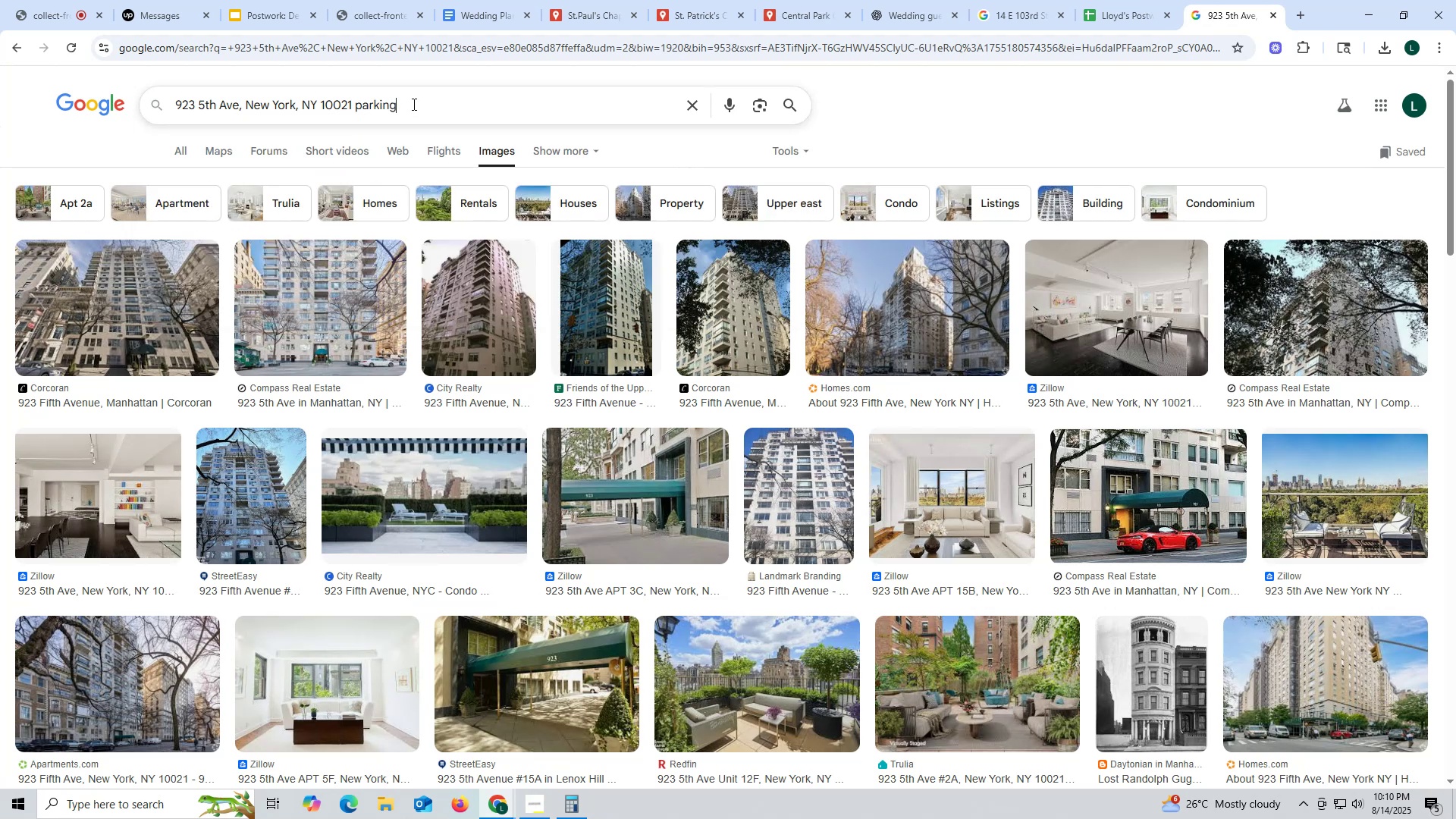 
key(Enter)
 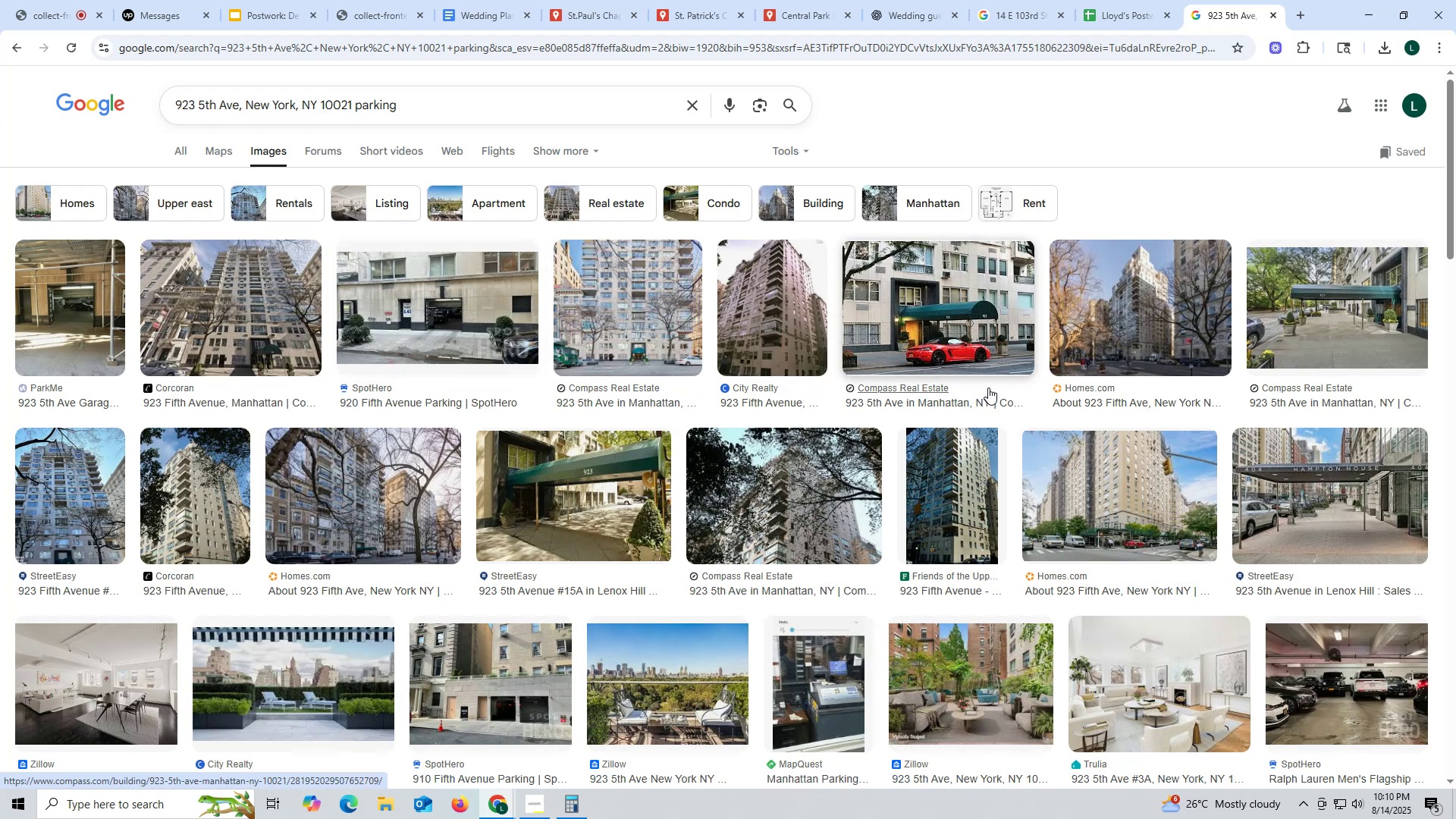 
wait(15.97)
 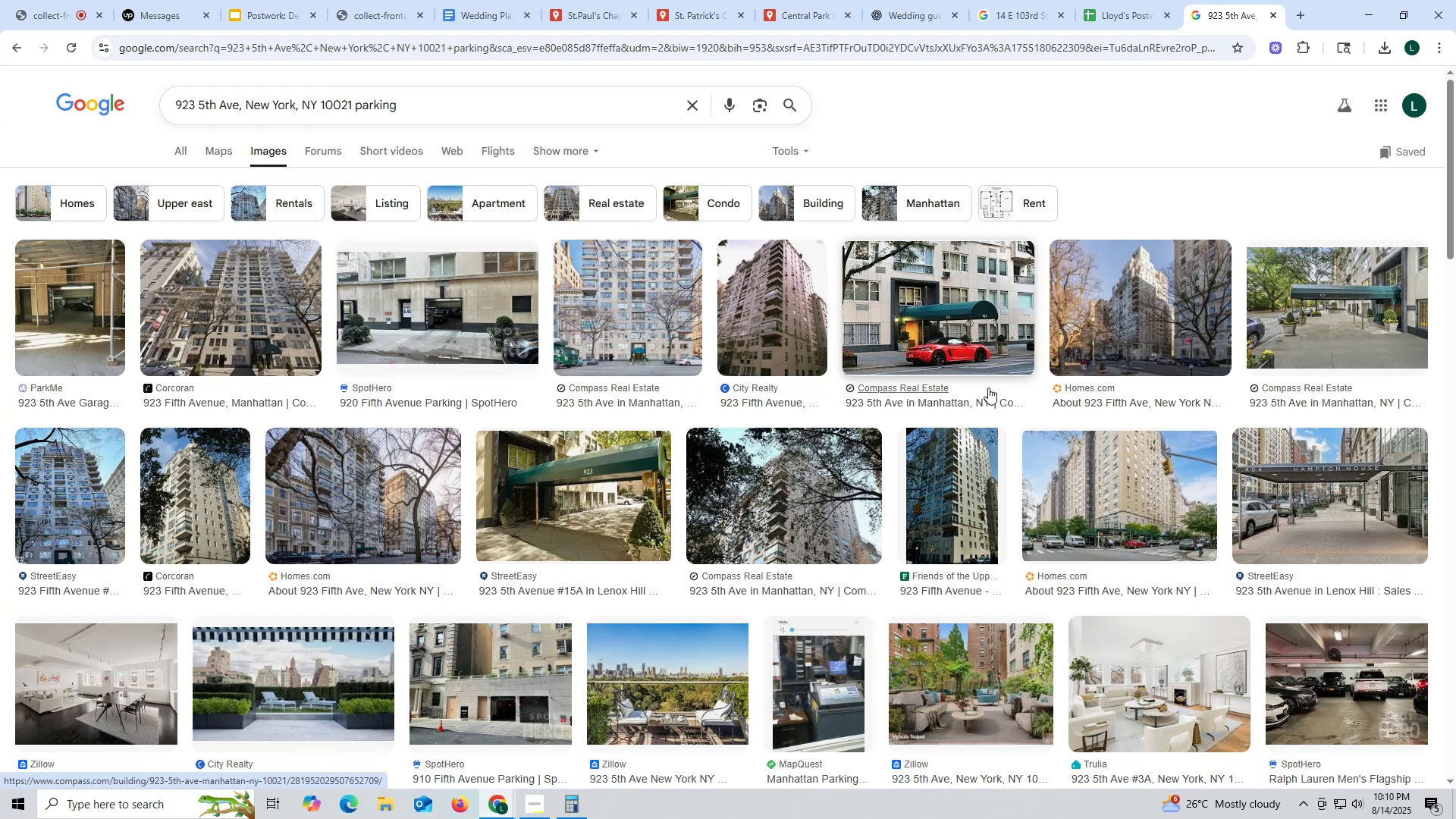 
left_click([440, 115])
 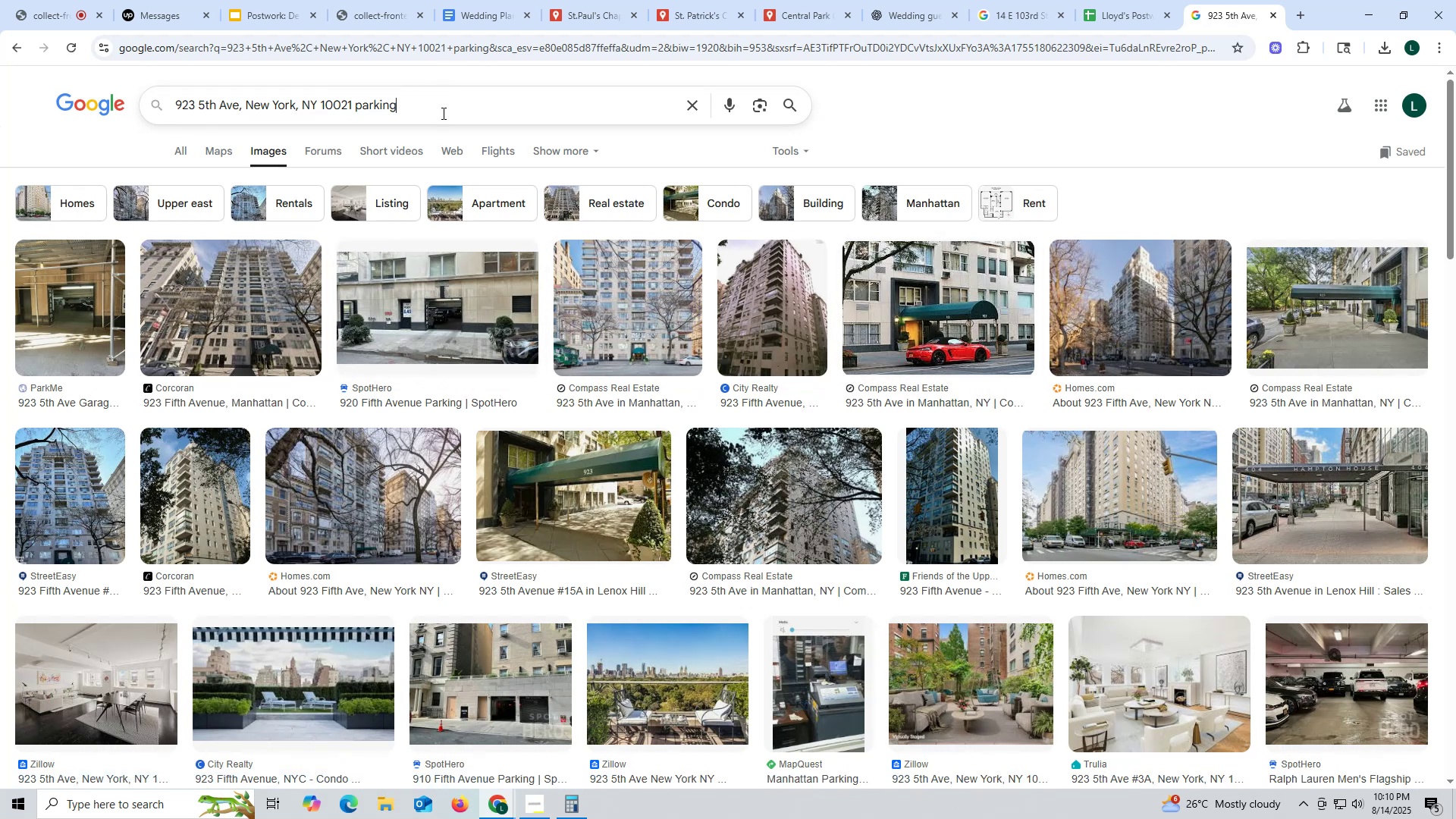 
type( mog)
key(Backspace)
key(Backspace)
type(pg)
 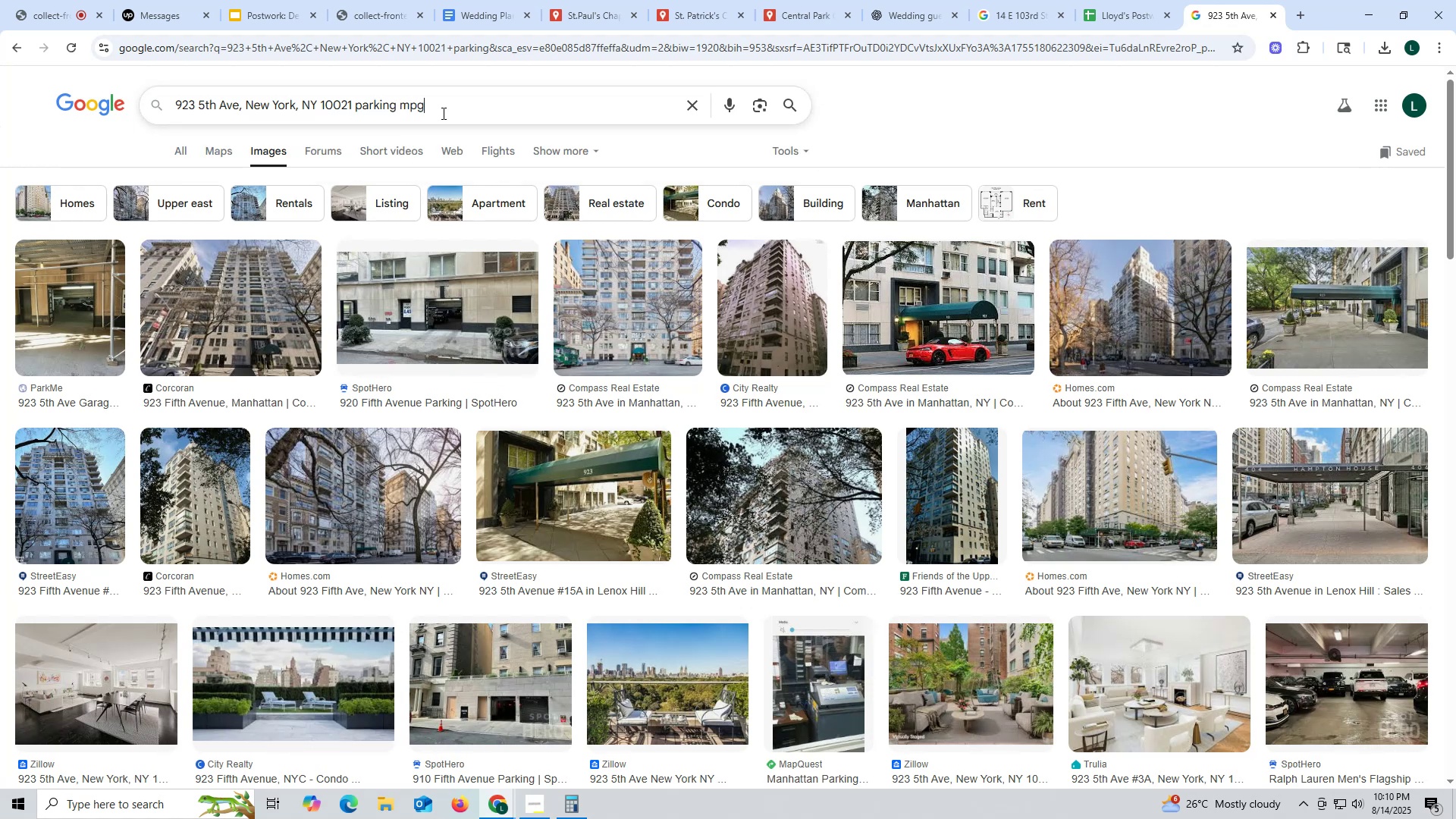 
key(Enter)
 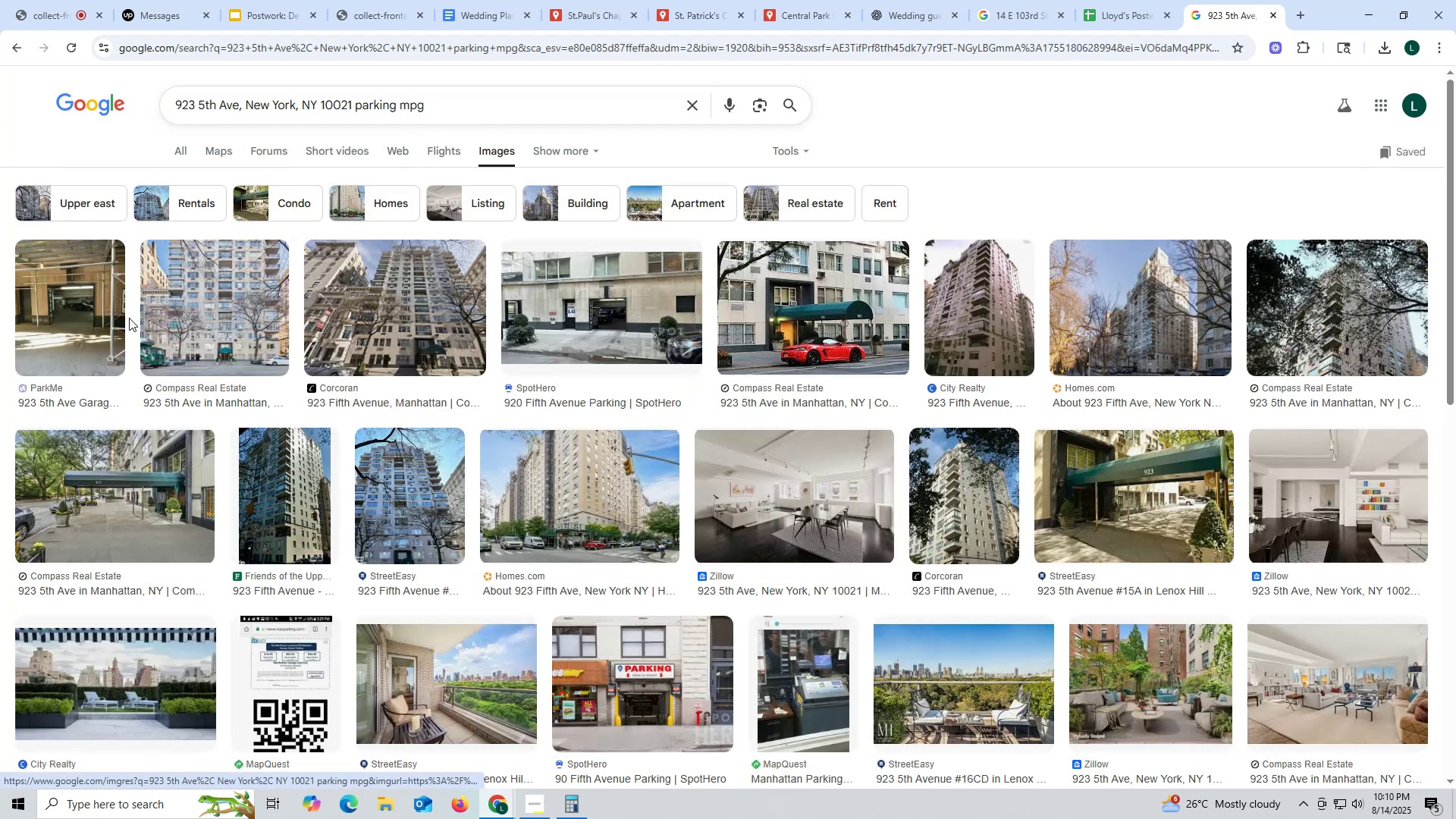 
wait(5.05)
 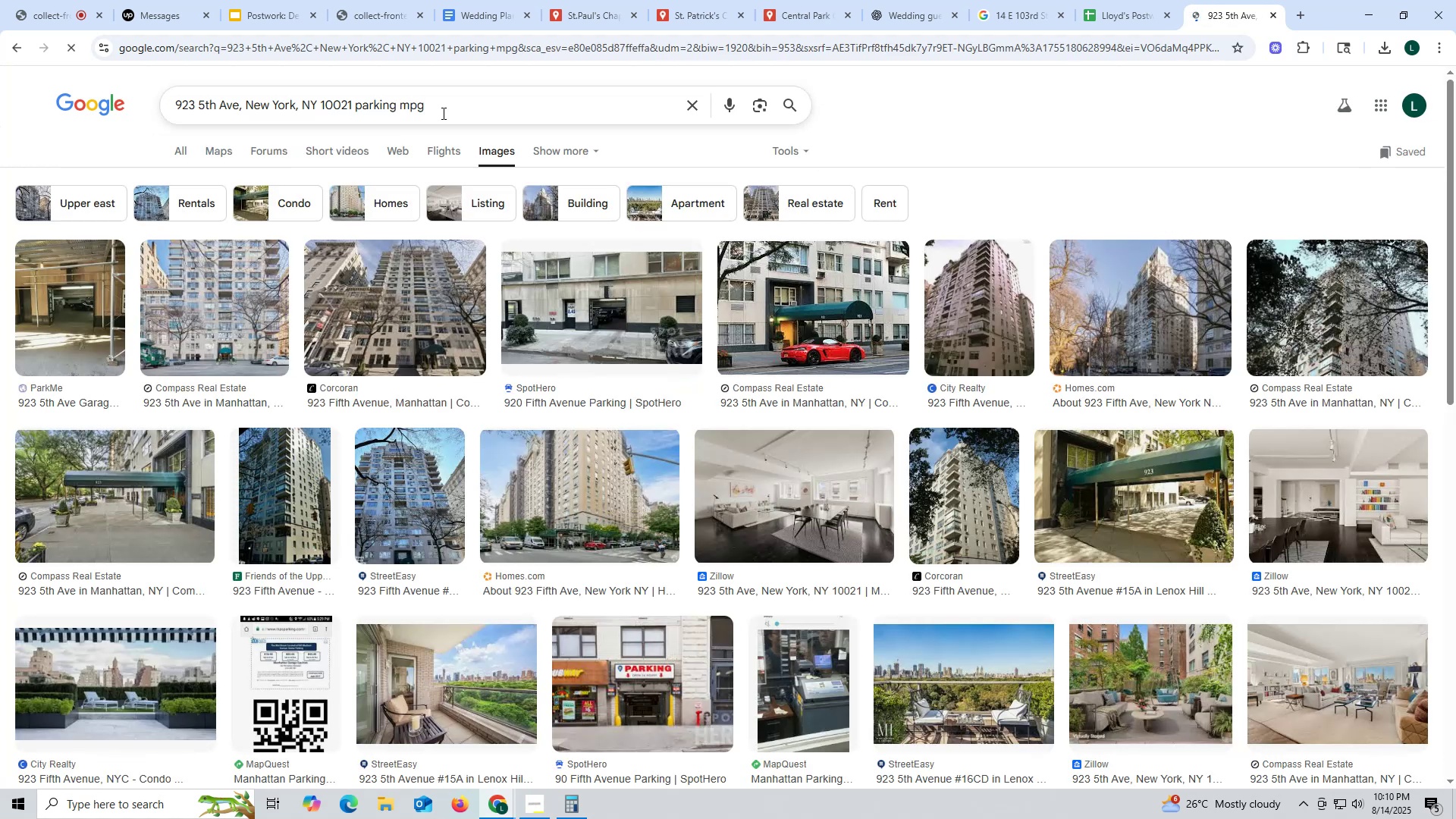 
left_click([96, 319])
 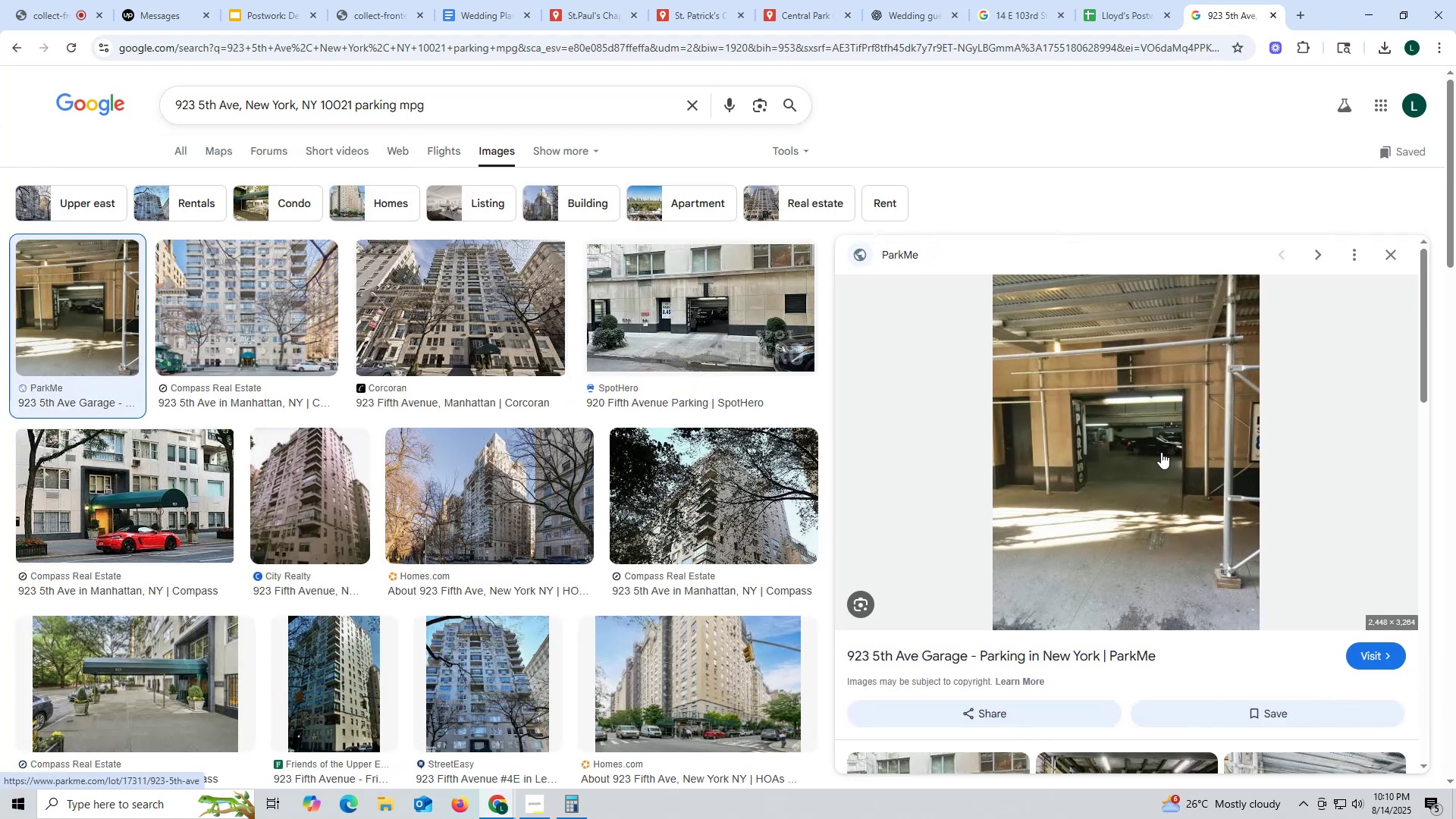 
right_click([1110, 431])
 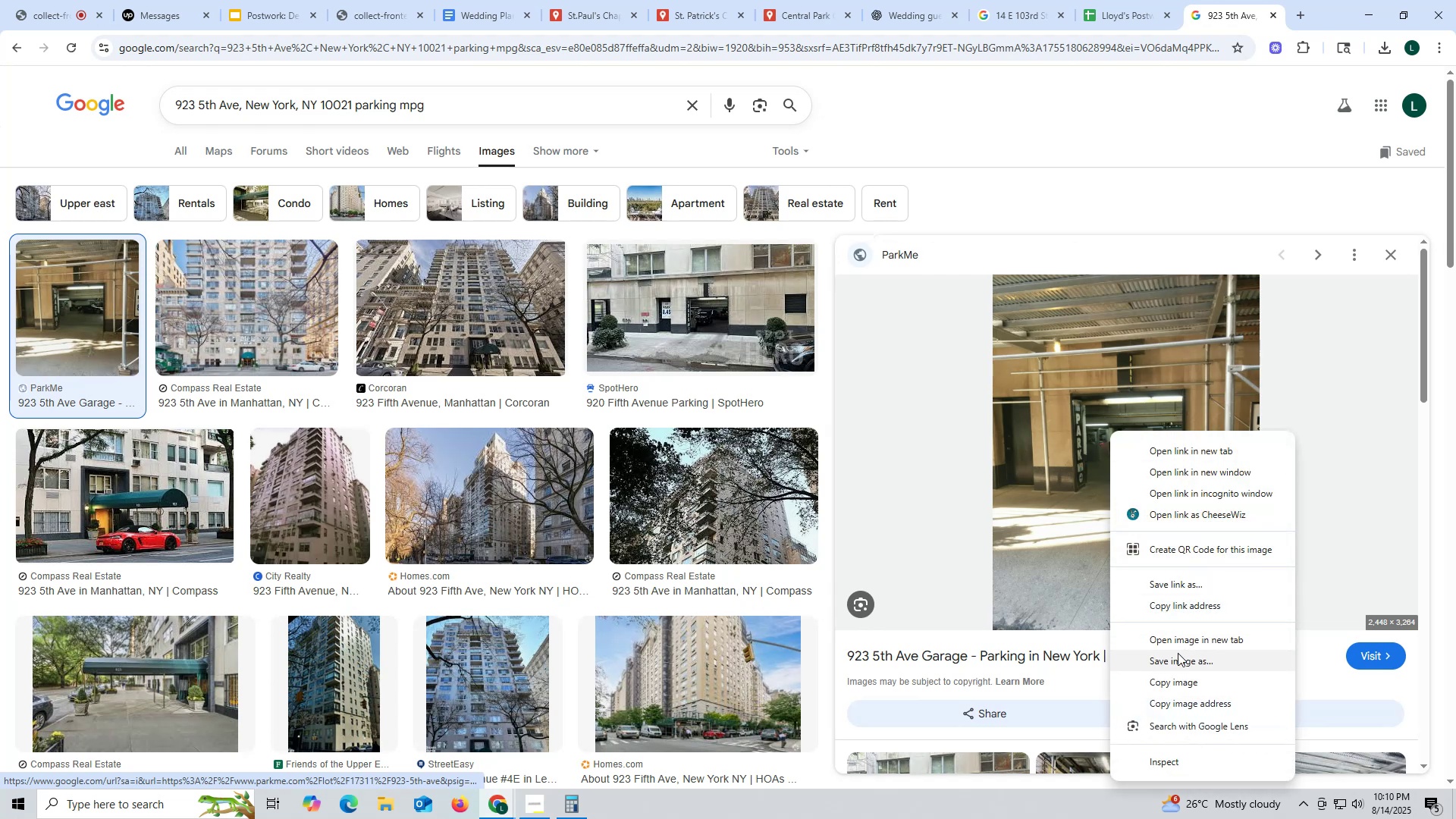 
left_click([1179, 661])
 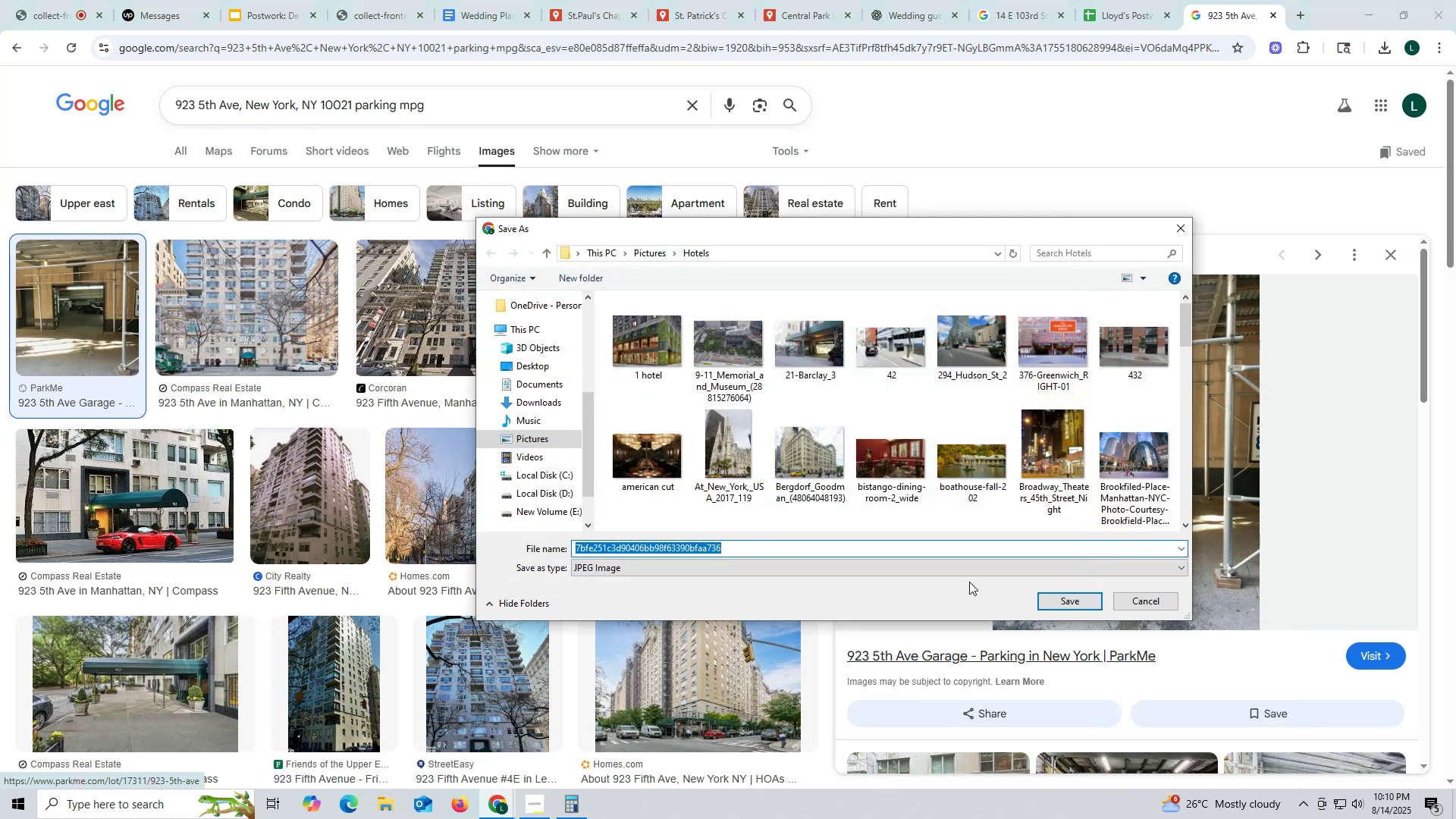 
type(mpg)
 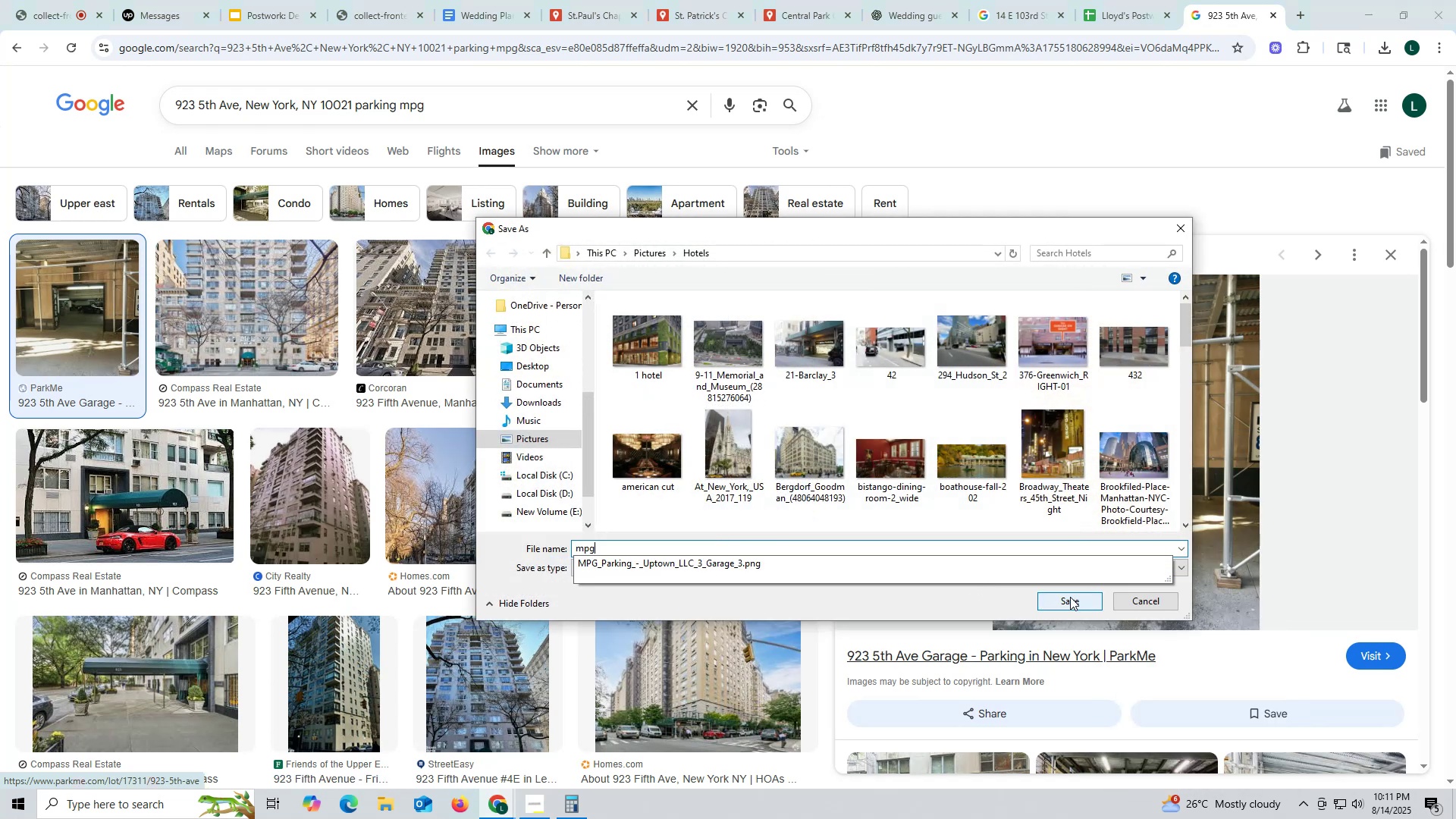 
left_click([1070, 597])
 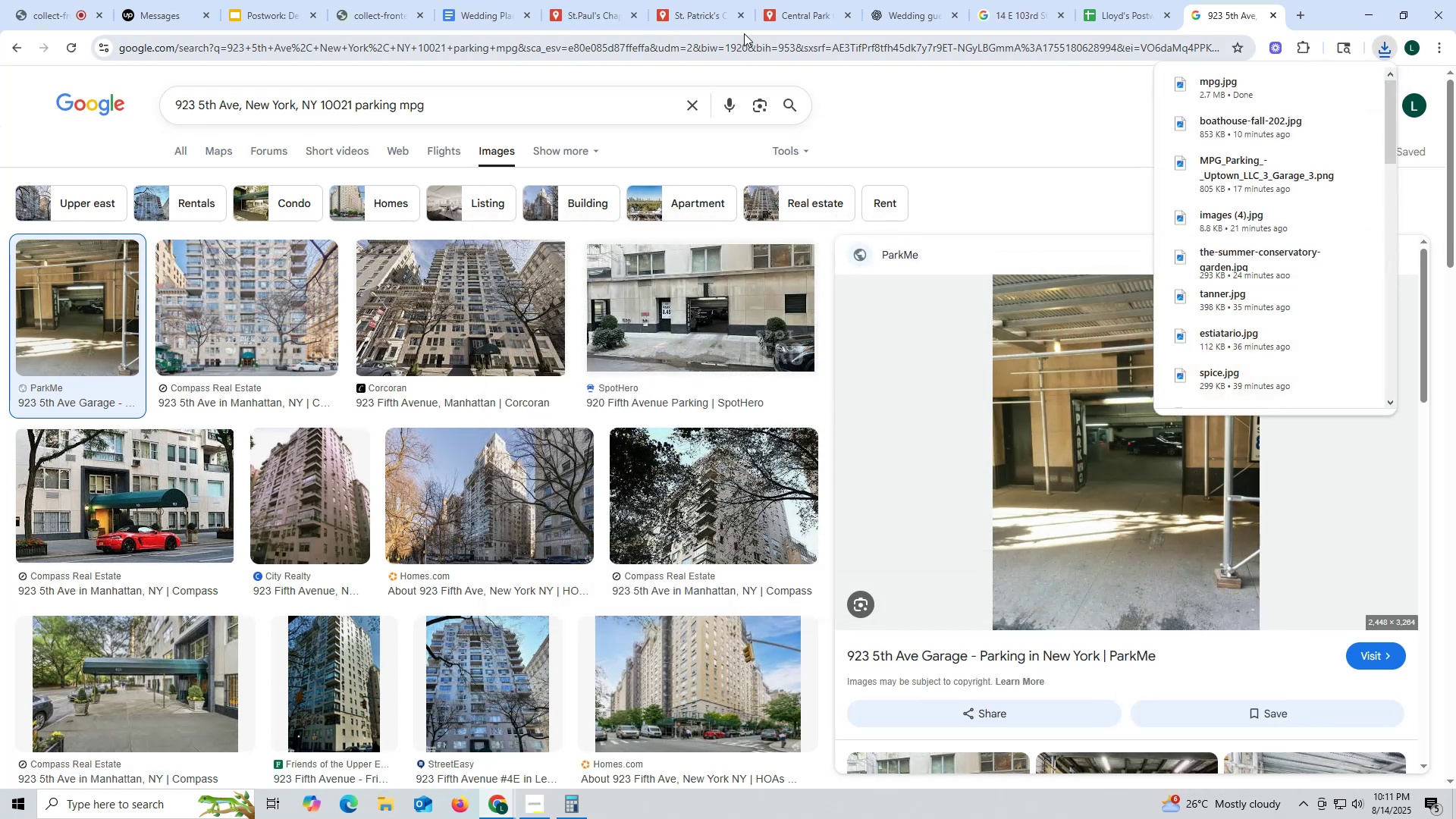 
left_click([789, 14])
 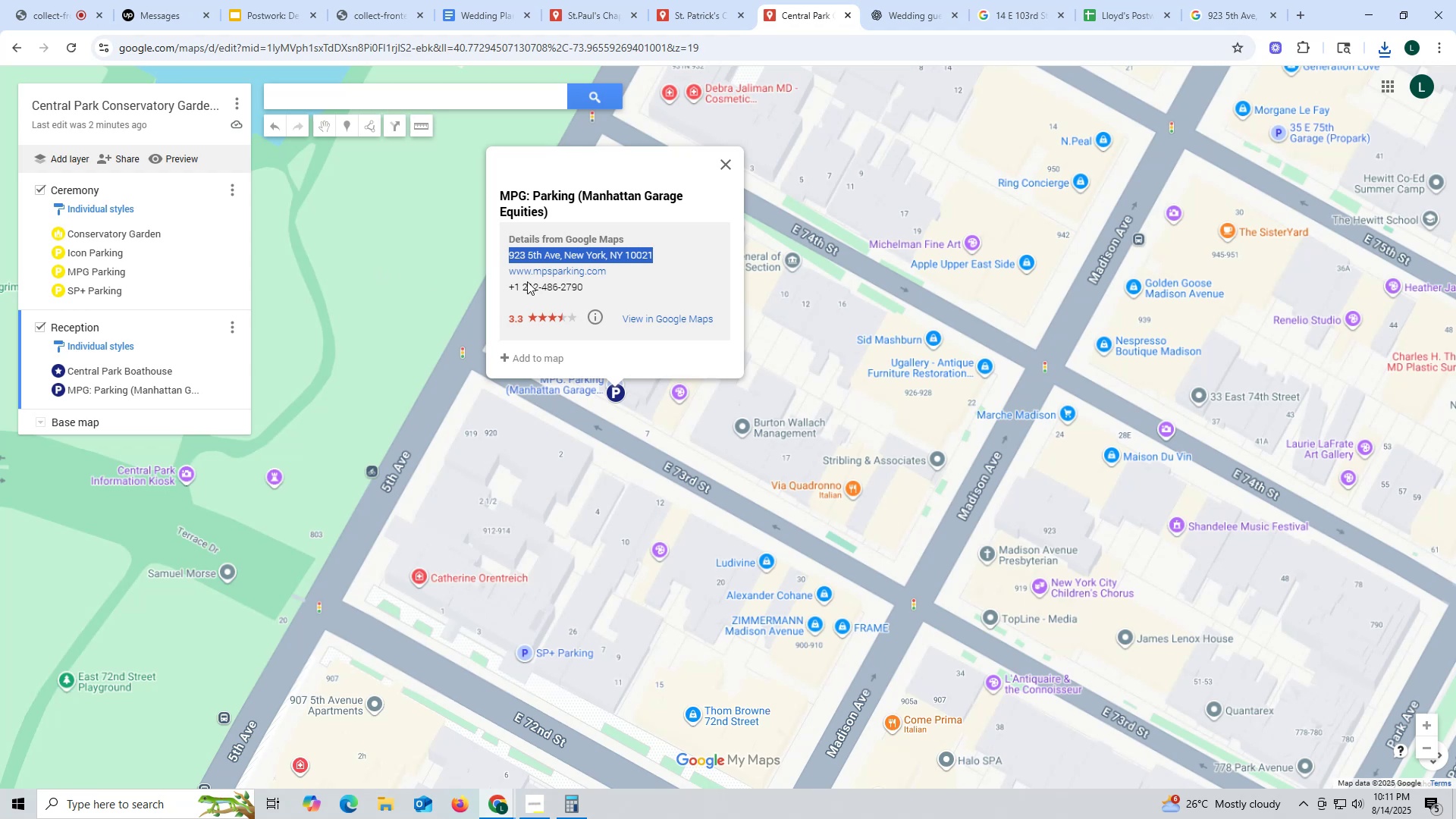 
left_click([700, 289])
 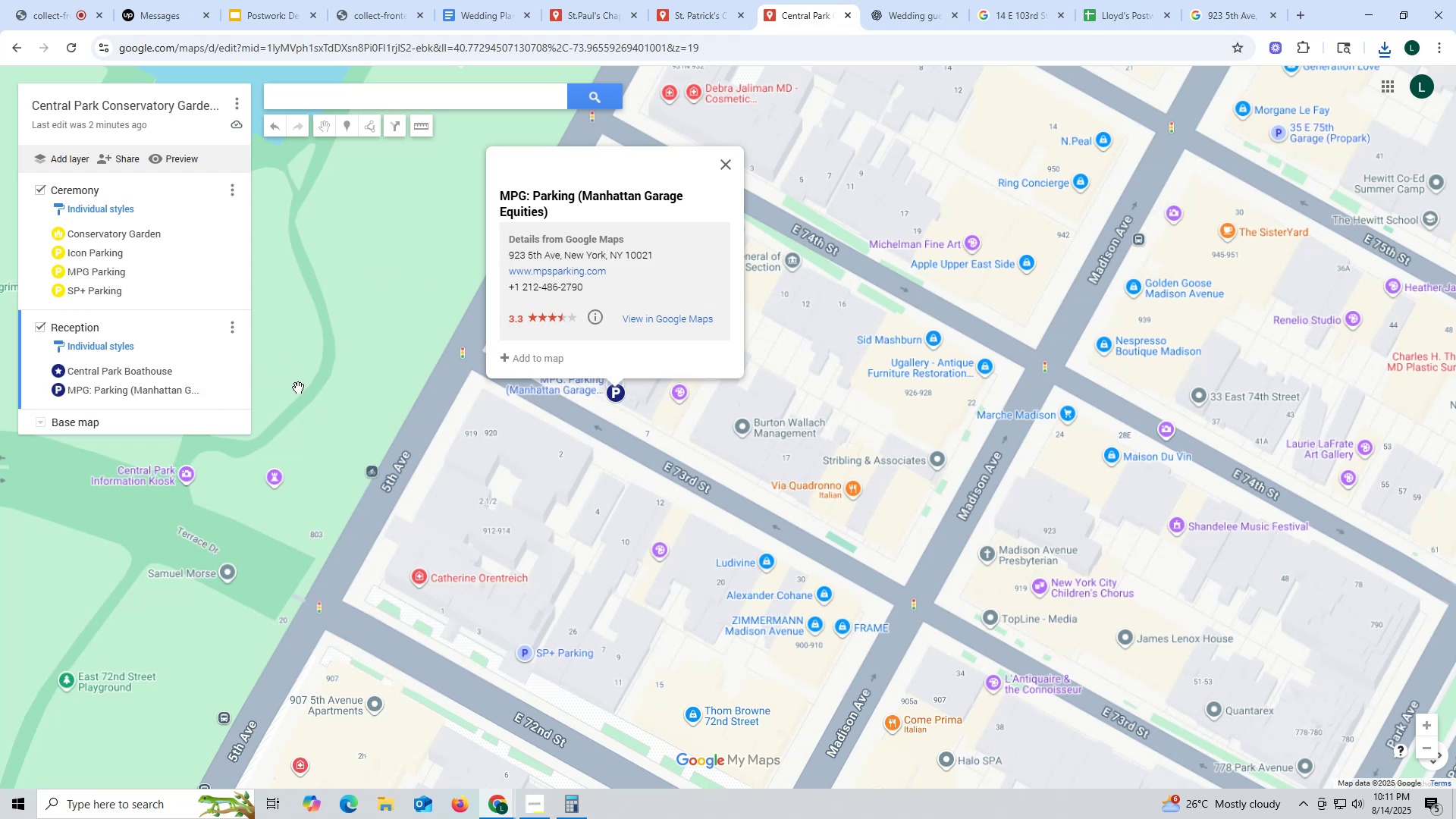 
left_click([662, 281])
 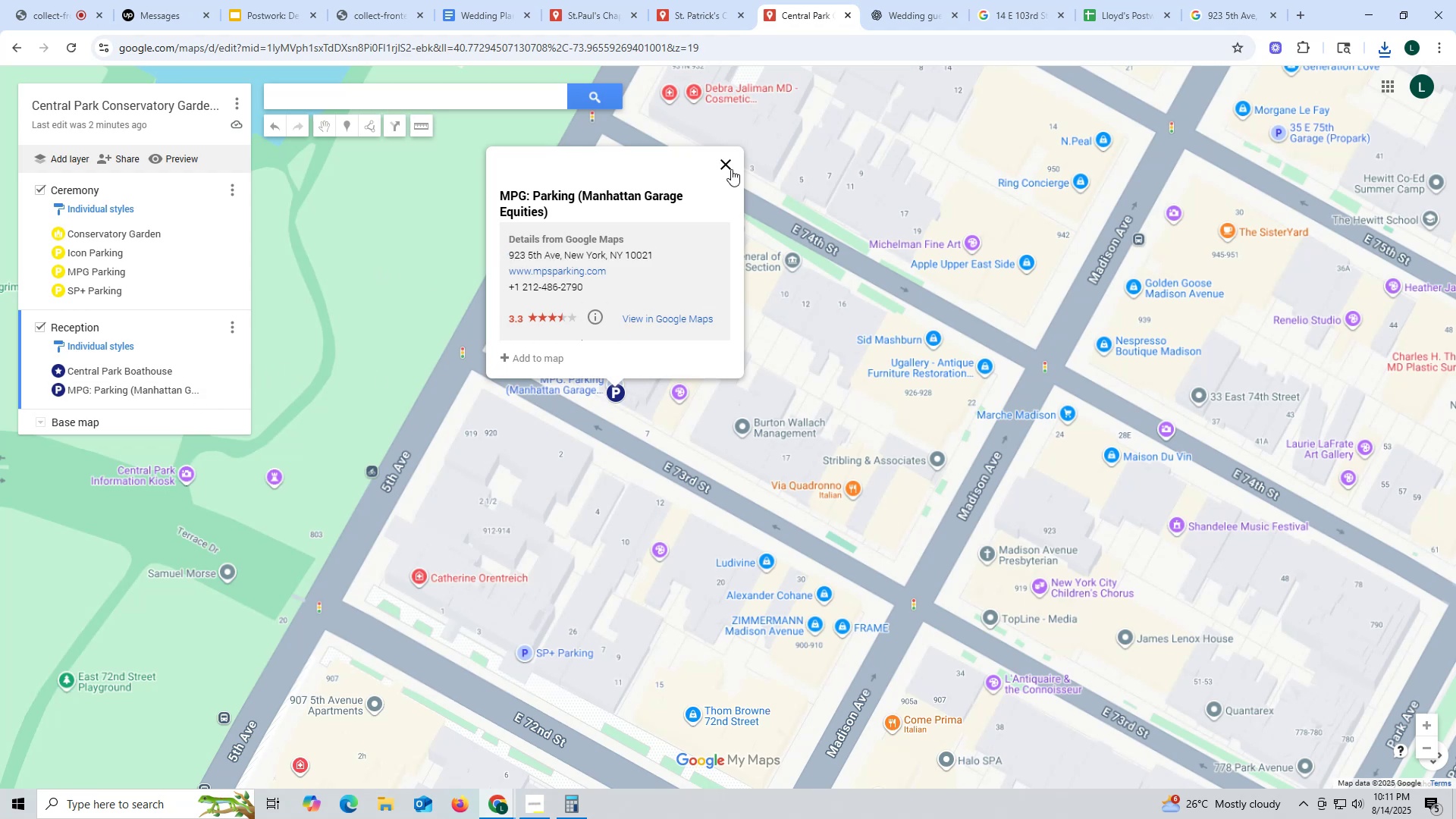 
left_click([730, 167])
 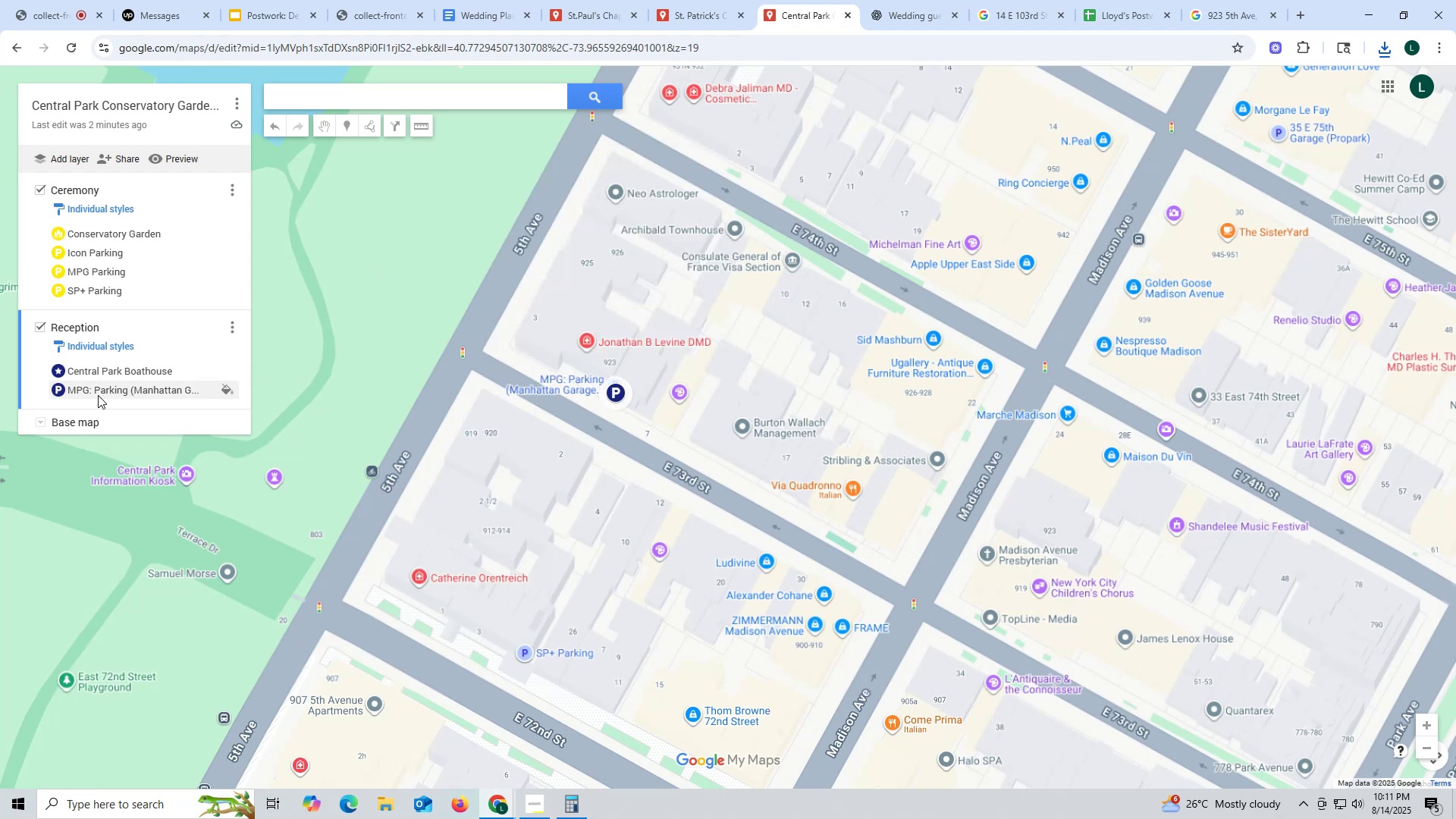 
left_click([98, 393])
 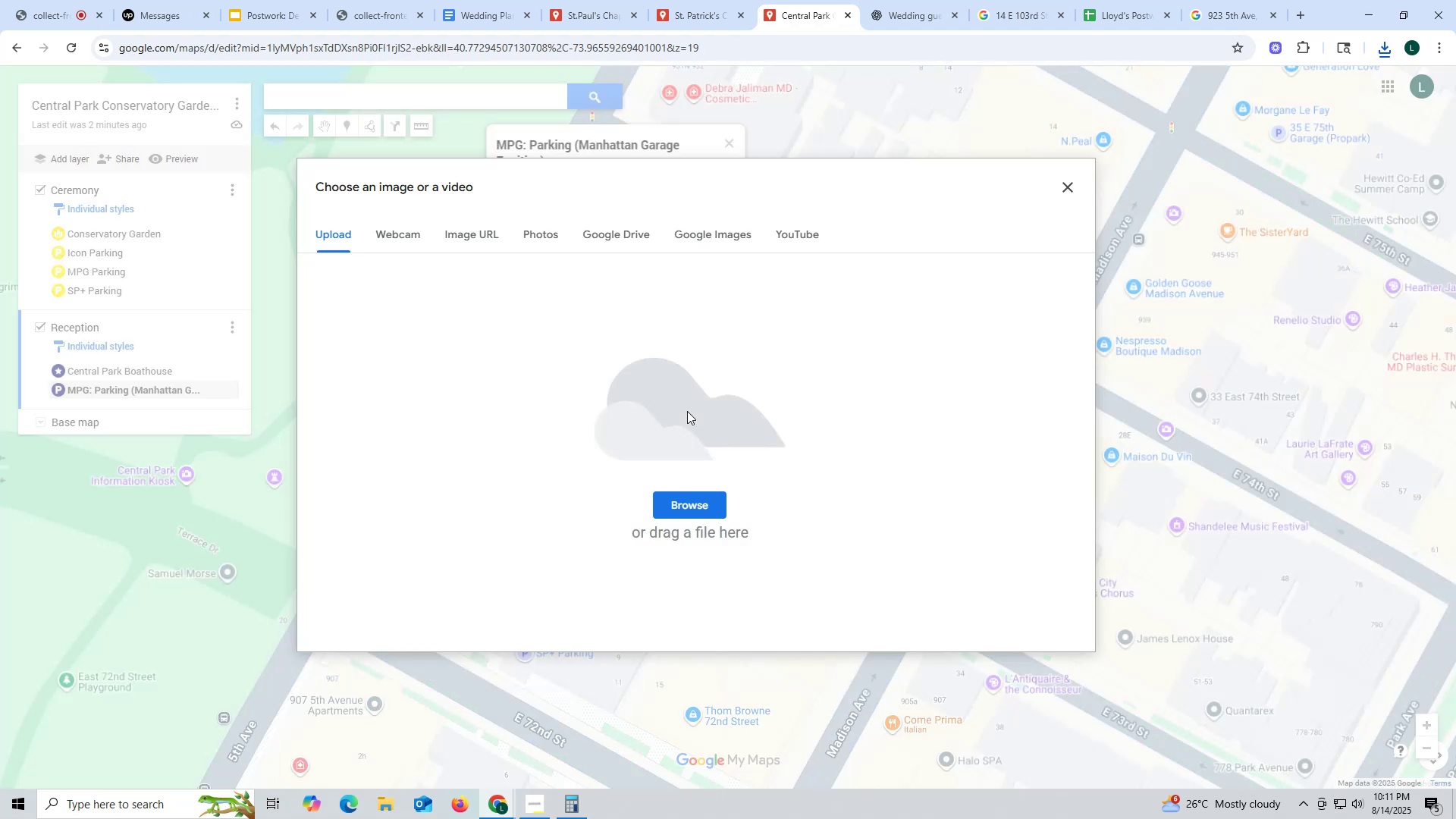 
left_click([689, 505])
 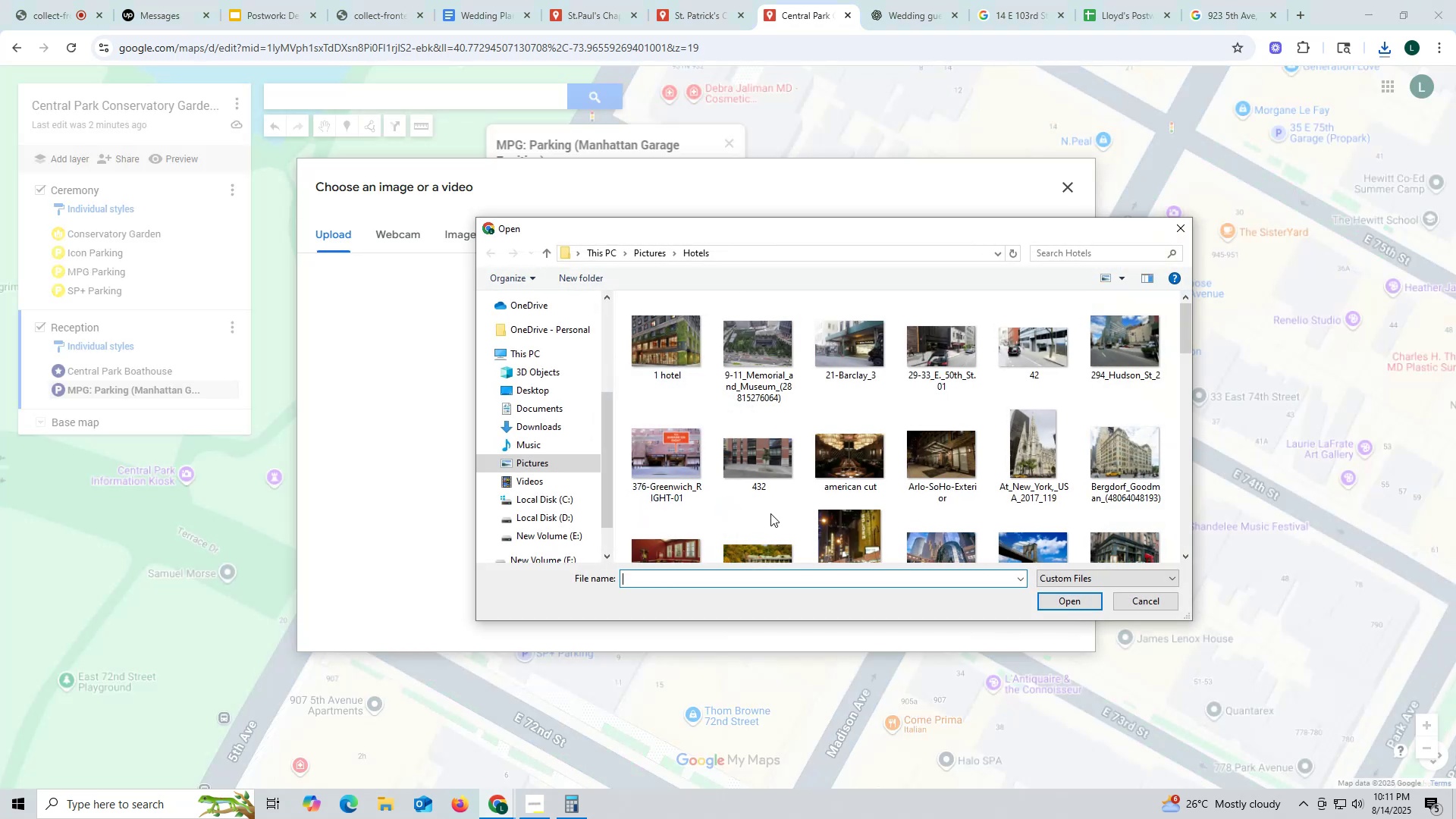 
scroll: coordinate [861, 484], scroll_direction: down, amount: 6.0
 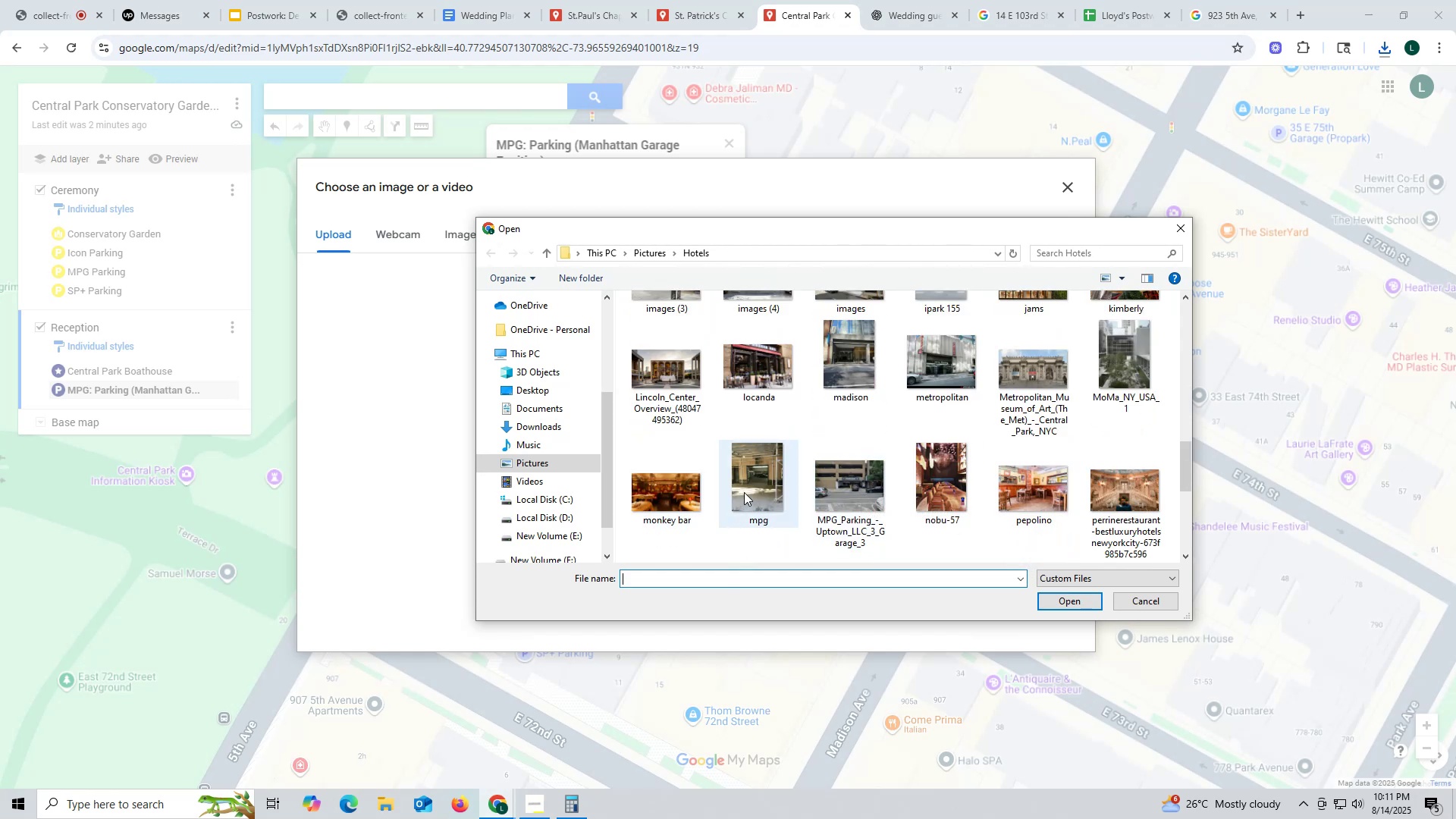 
left_click([763, 472])
 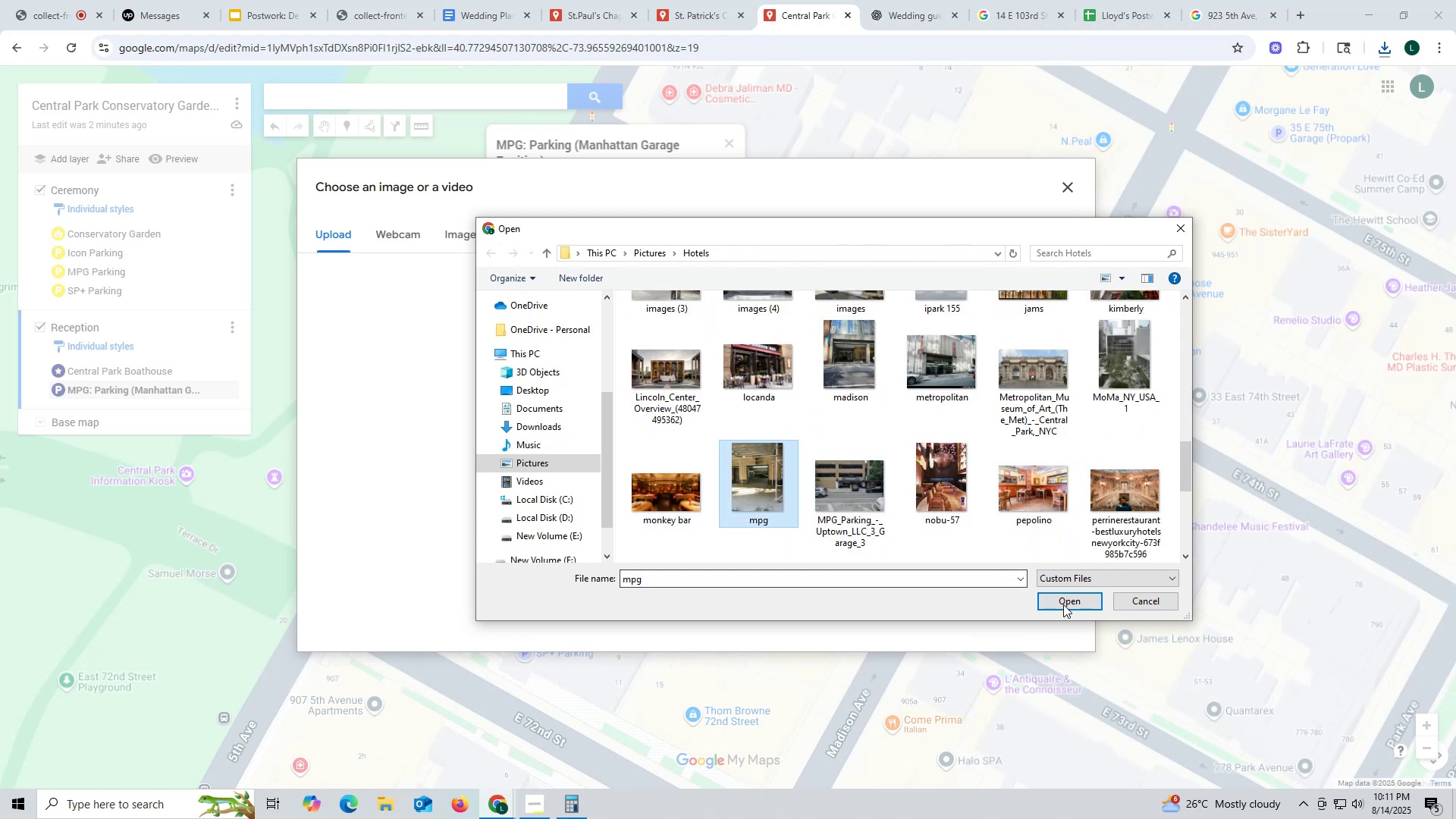 
left_click([1063, 596])
 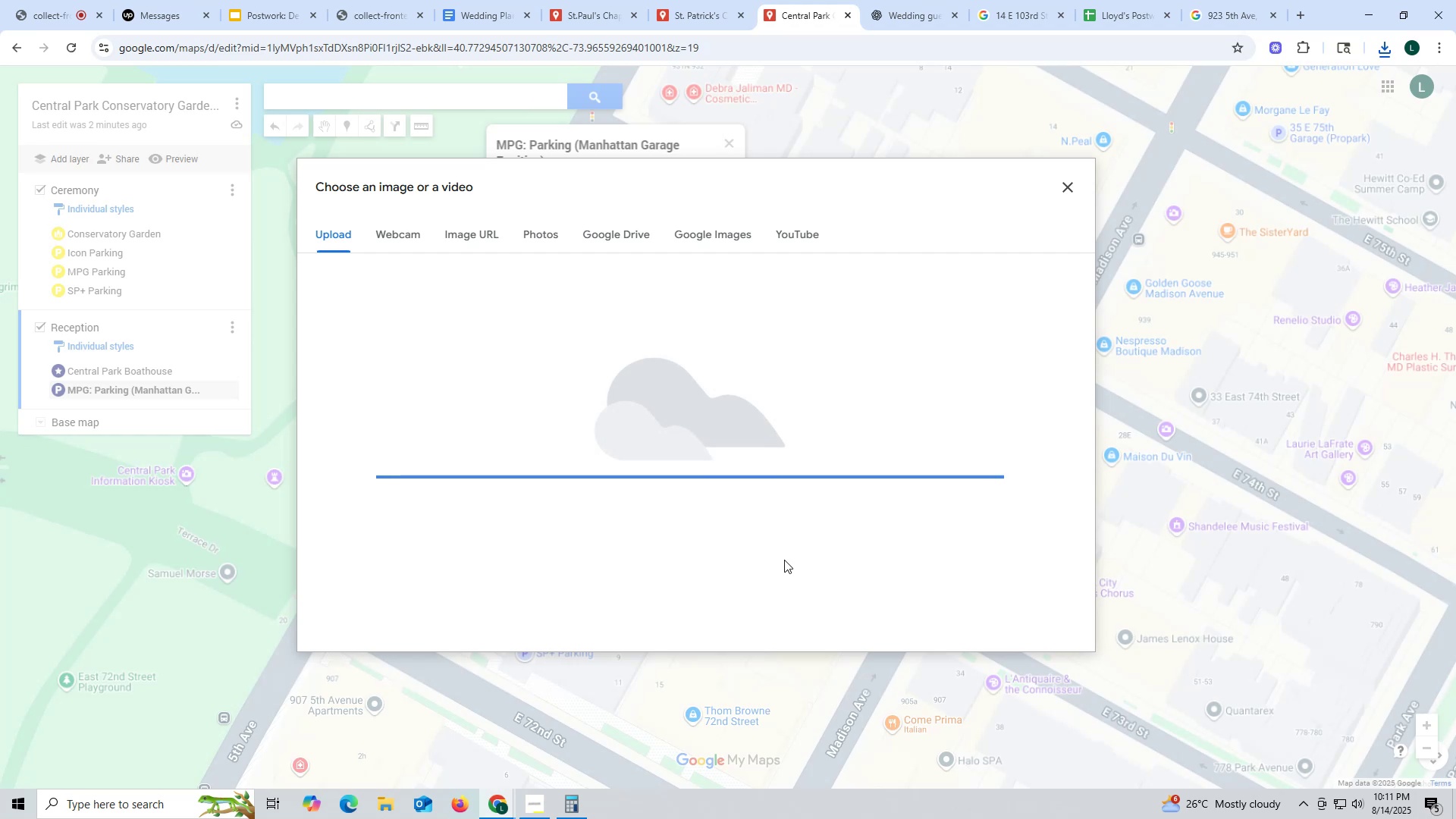 
wait(6.53)
 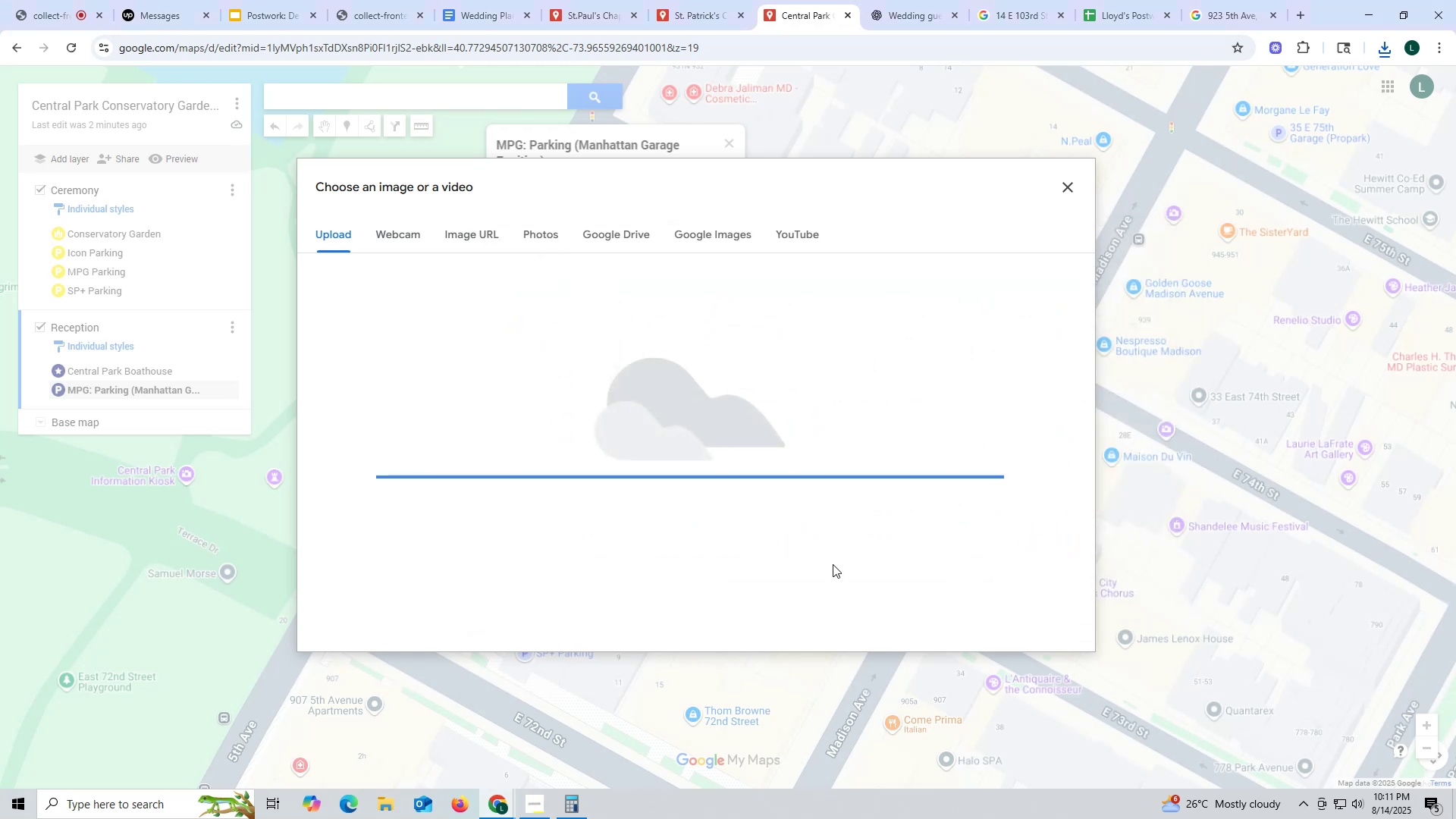 
left_click([518, 515])
 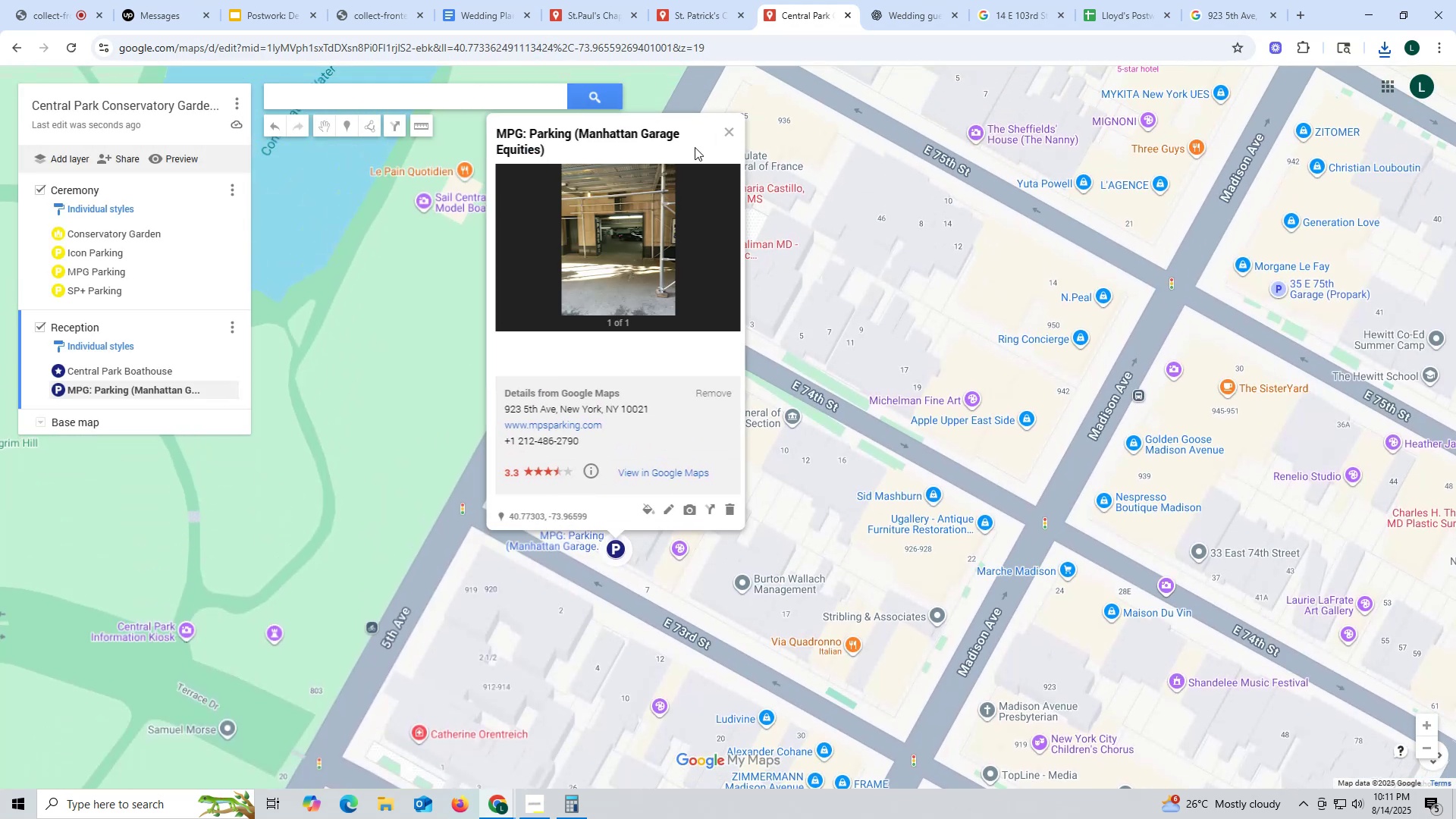 
left_click([730, 130])
 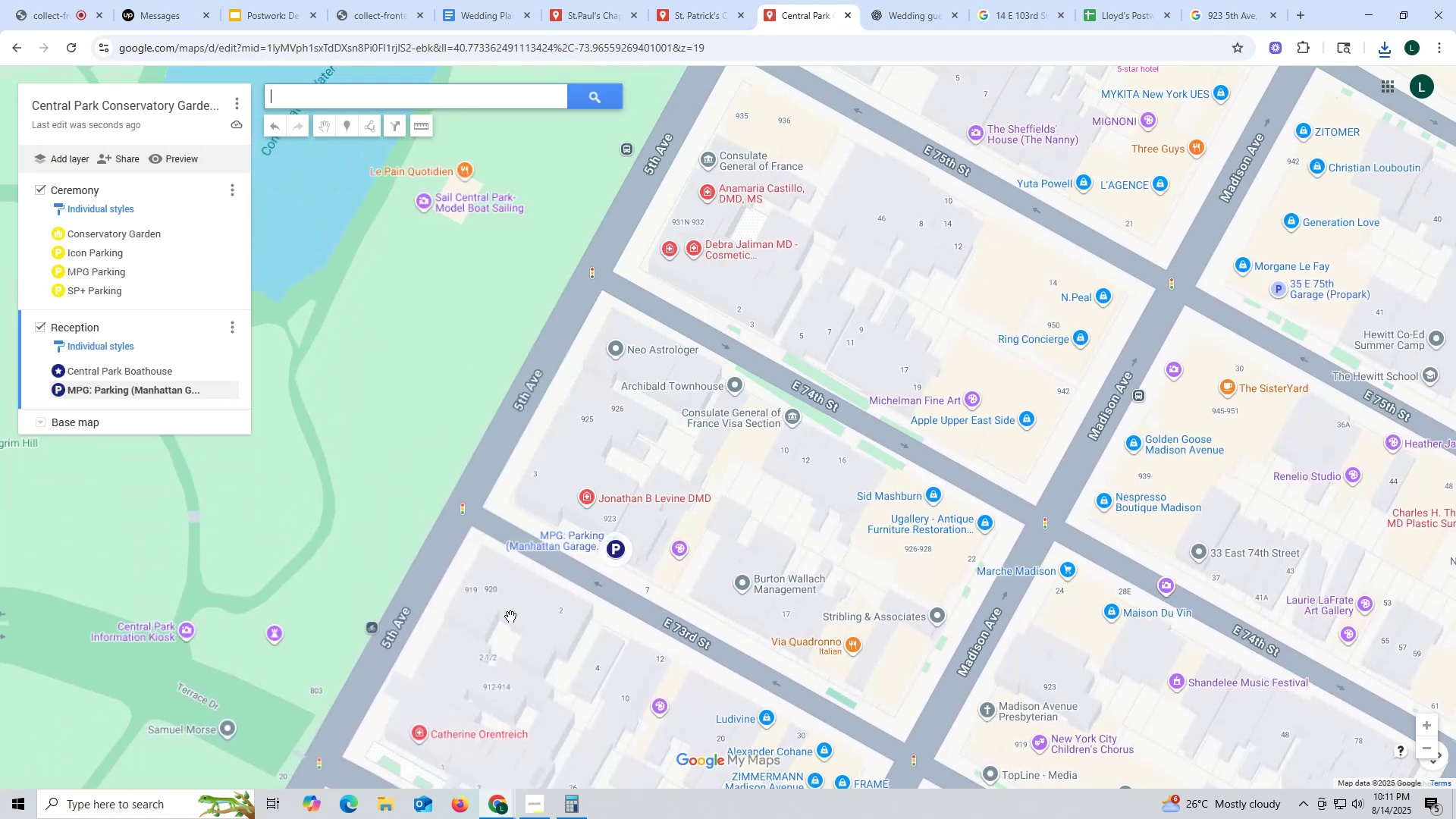 
left_click_drag(start_coordinate=[523, 676], to_coordinate=[545, 613])
 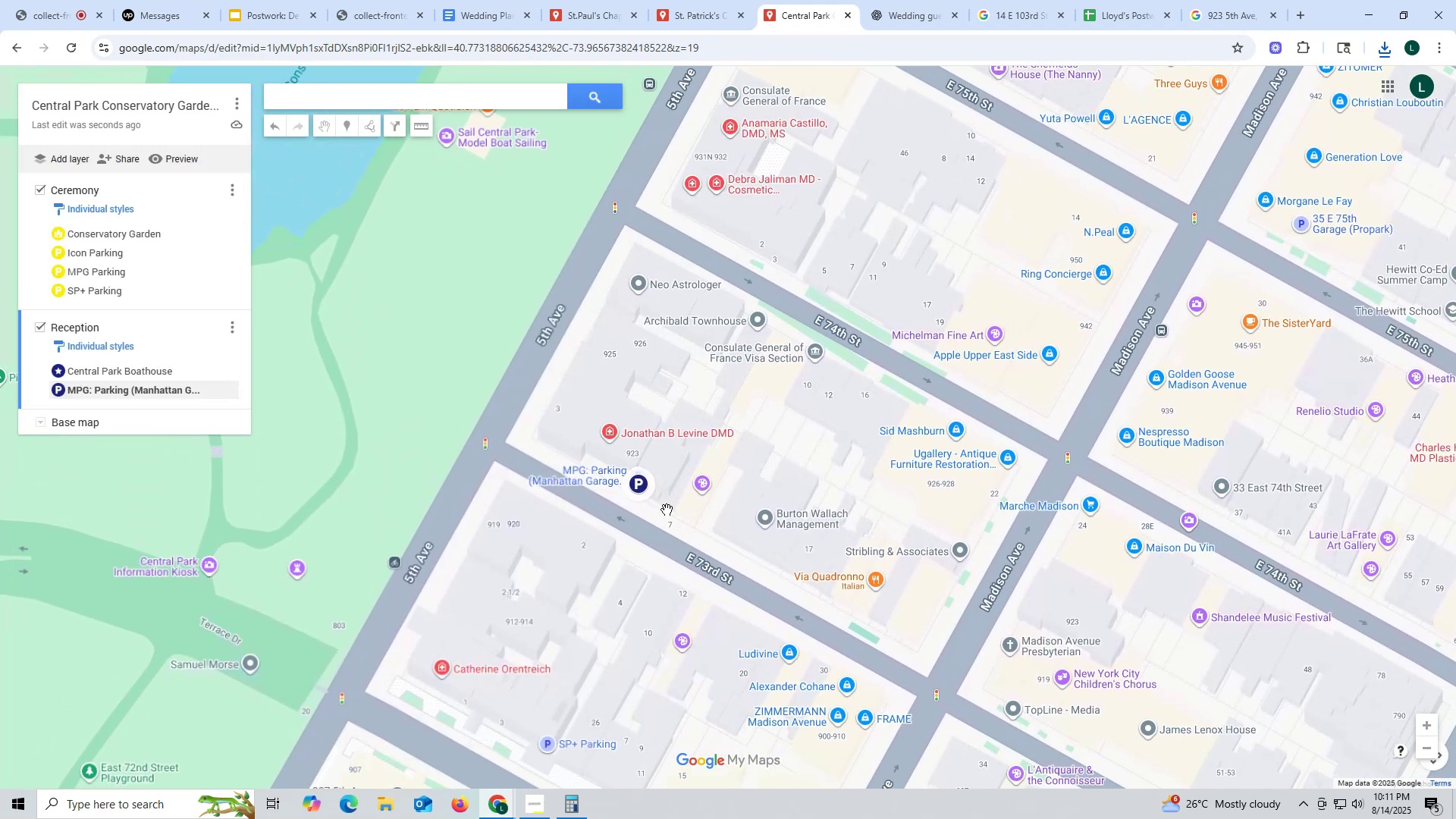 
scroll: coordinate [667, 507], scroll_direction: down, amount: 1.0
 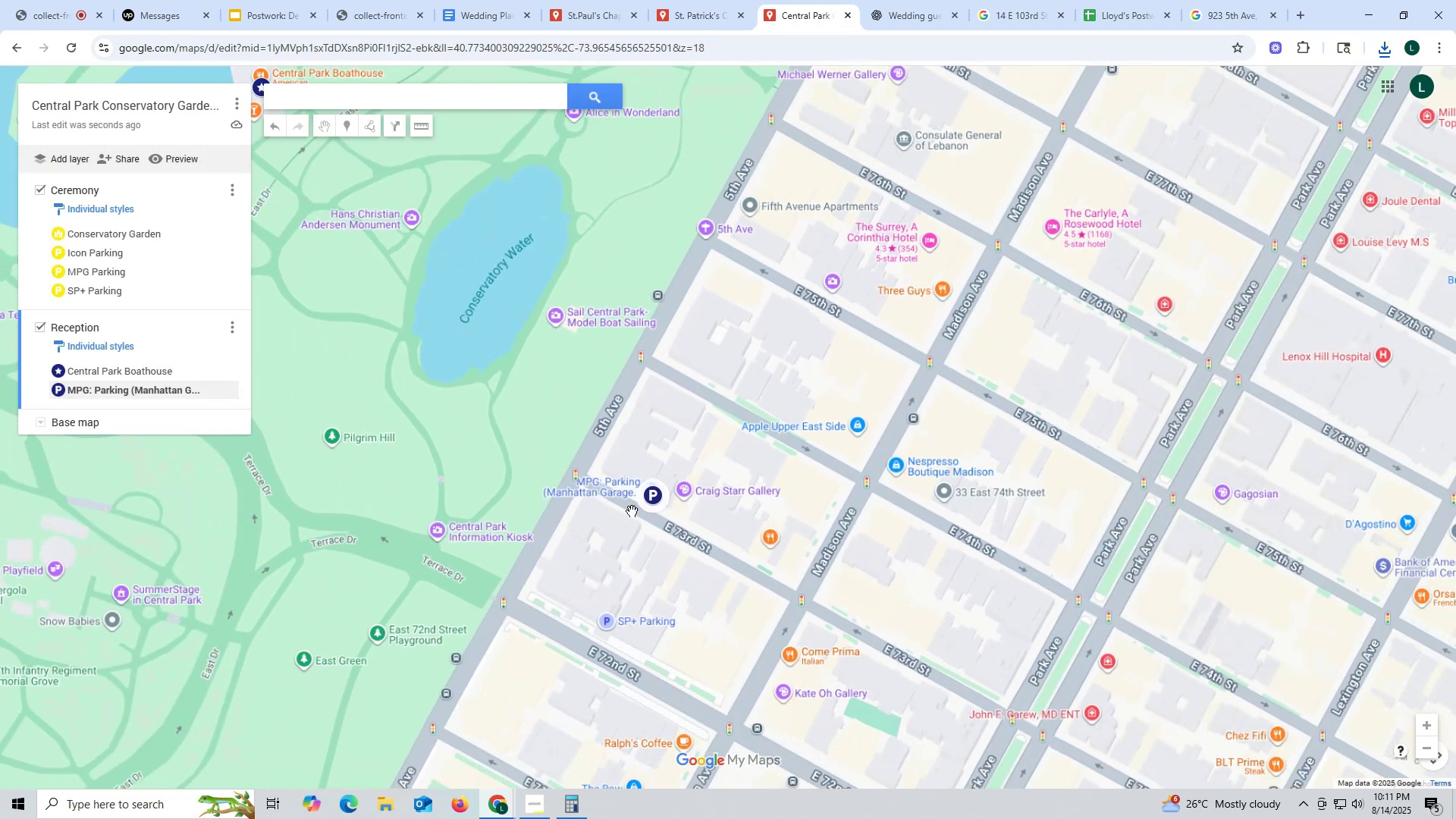 
left_click_drag(start_coordinate=[620, 540], to_coordinate=[661, 374])
 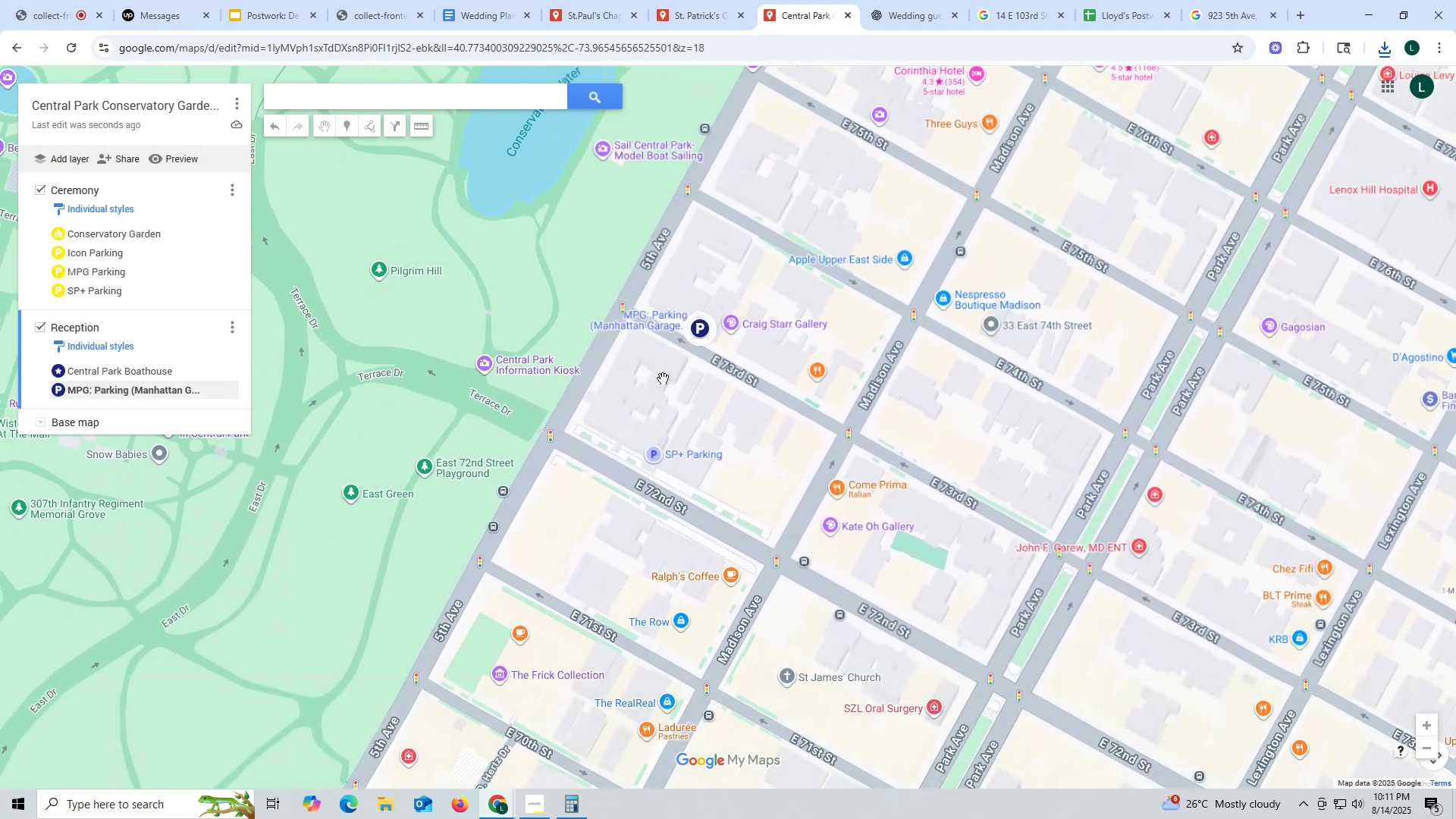 
scroll: coordinate [662, 381], scroll_direction: down, amount: 1.0
 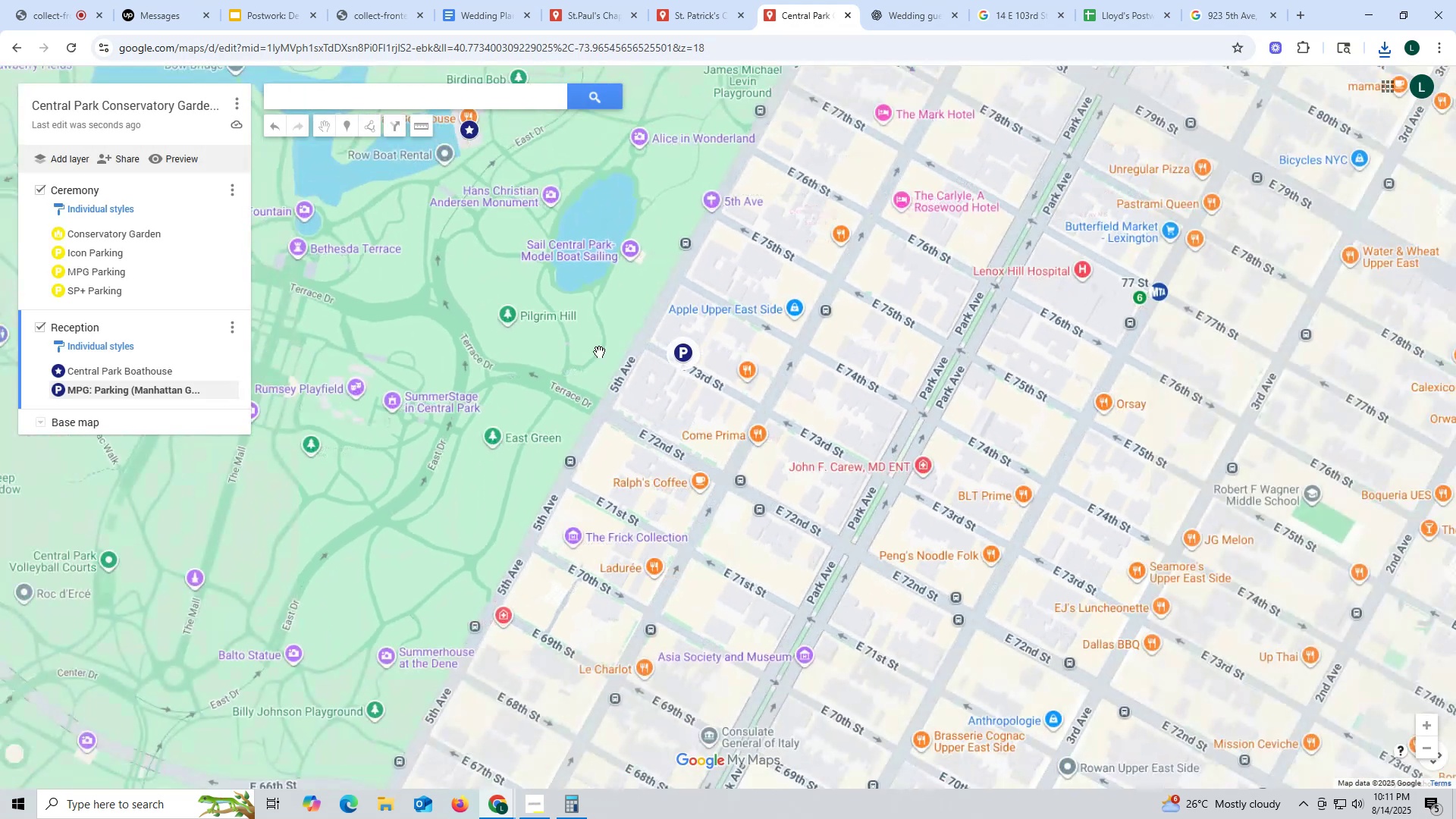 
left_click_drag(start_coordinate=[529, 332], to_coordinate=[576, 518])
 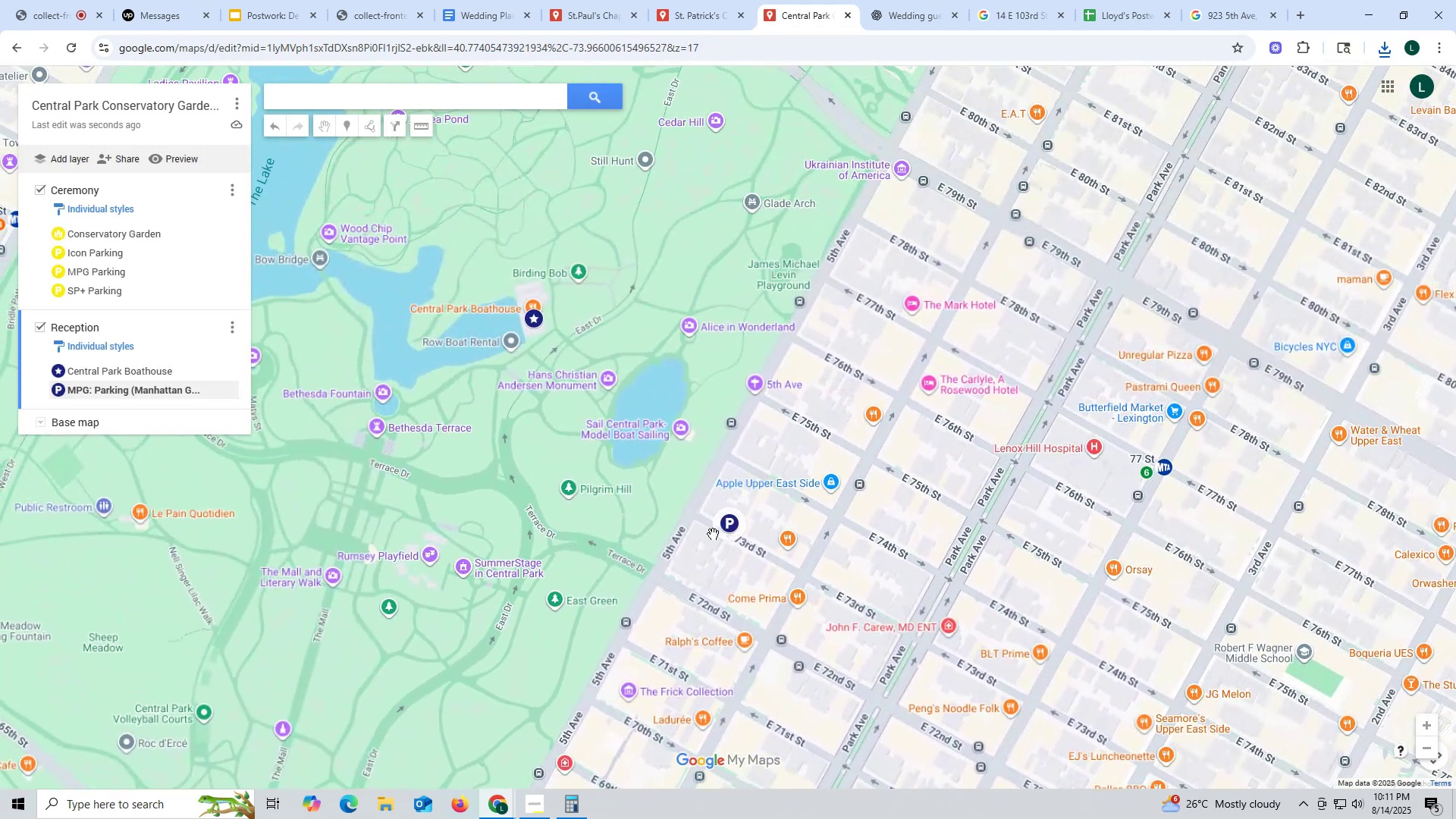 
scroll: coordinate [714, 535], scroll_direction: up, amount: 2.0
 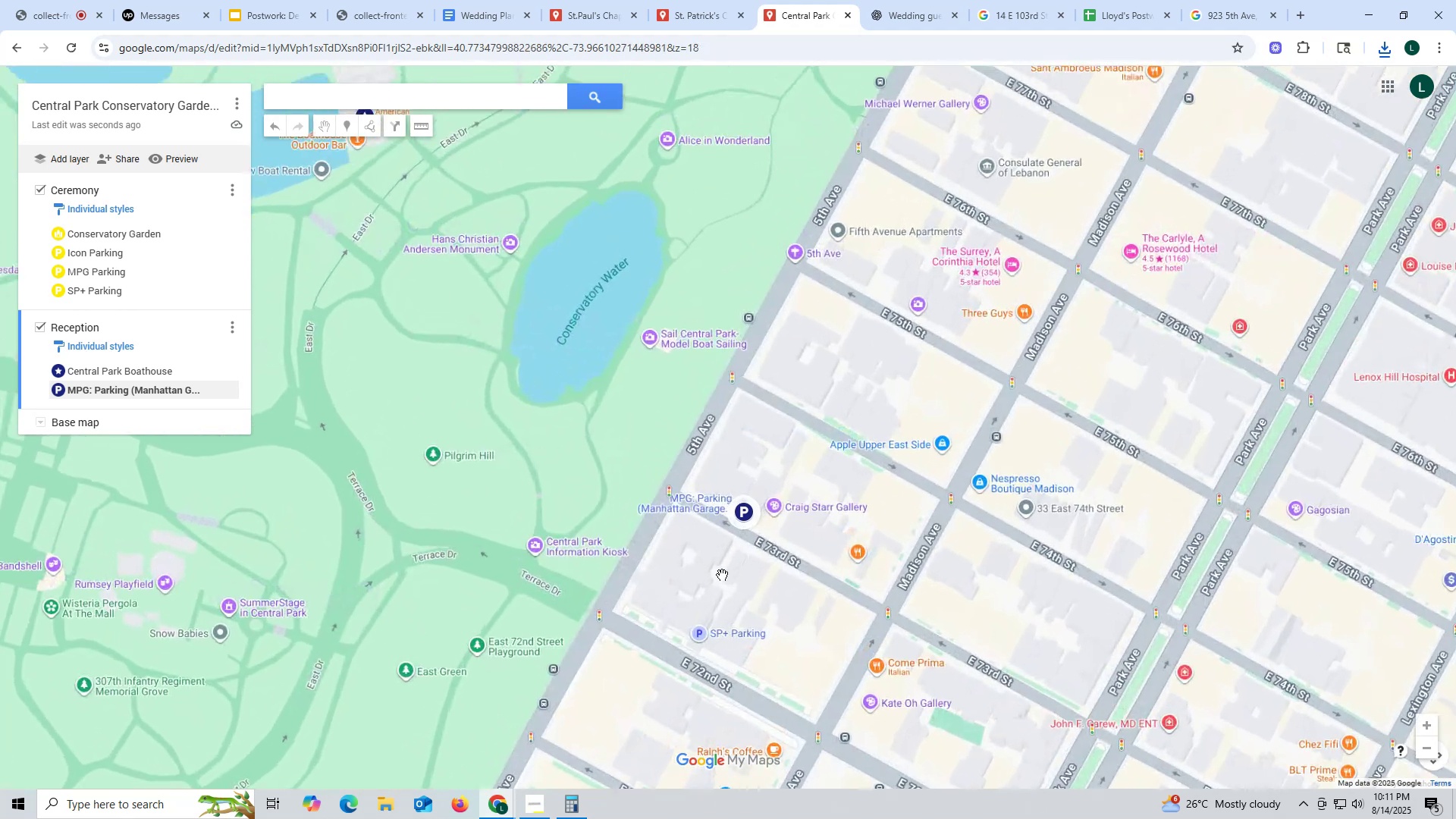 
left_click_drag(start_coordinate=[718, 592], to_coordinate=[698, 532])
 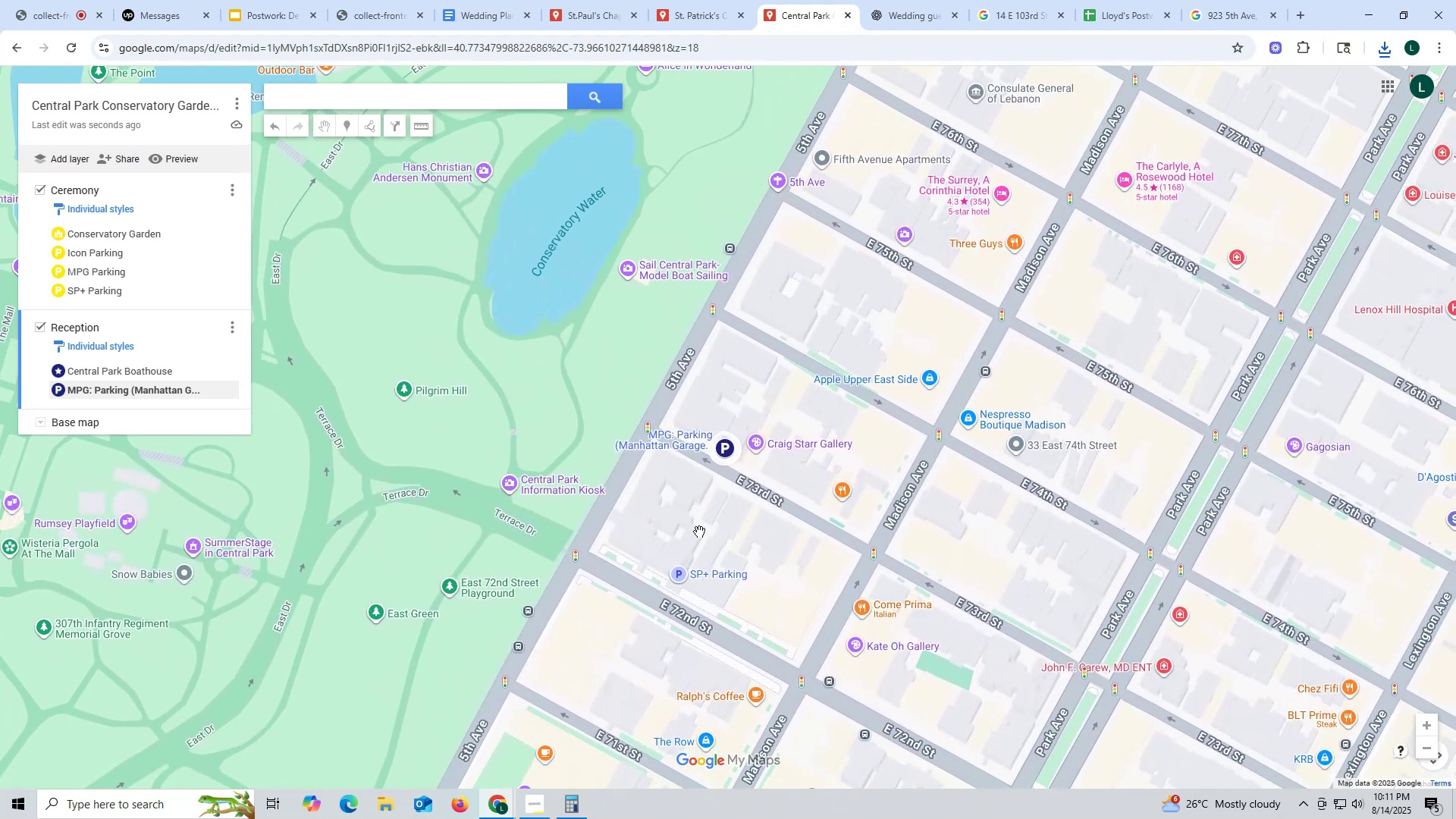 
scroll: coordinate [679, 594], scroll_direction: up, amount: 5.0
 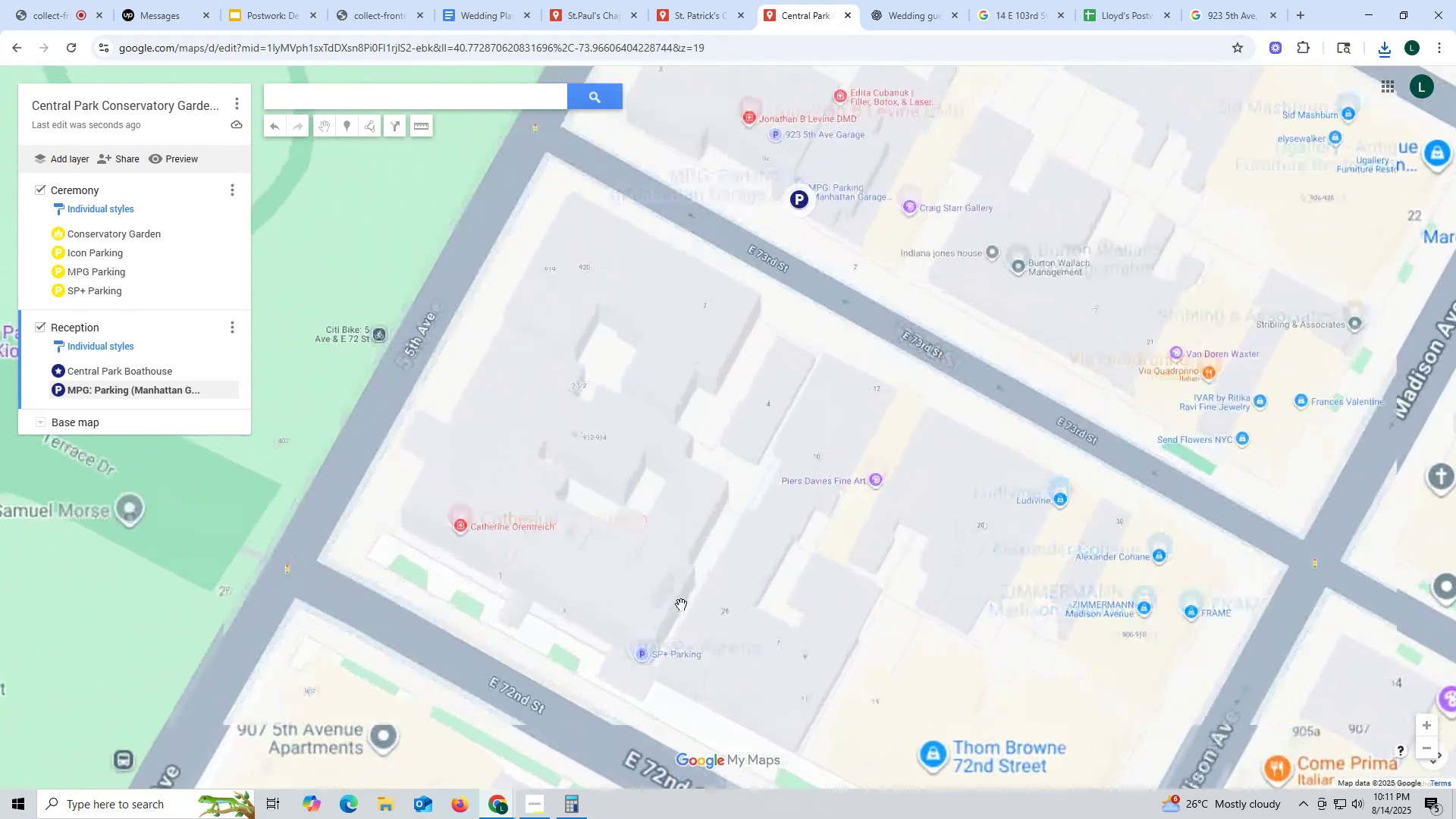 
left_click_drag(start_coordinate=[683, 607], to_coordinate=[684, 479])
 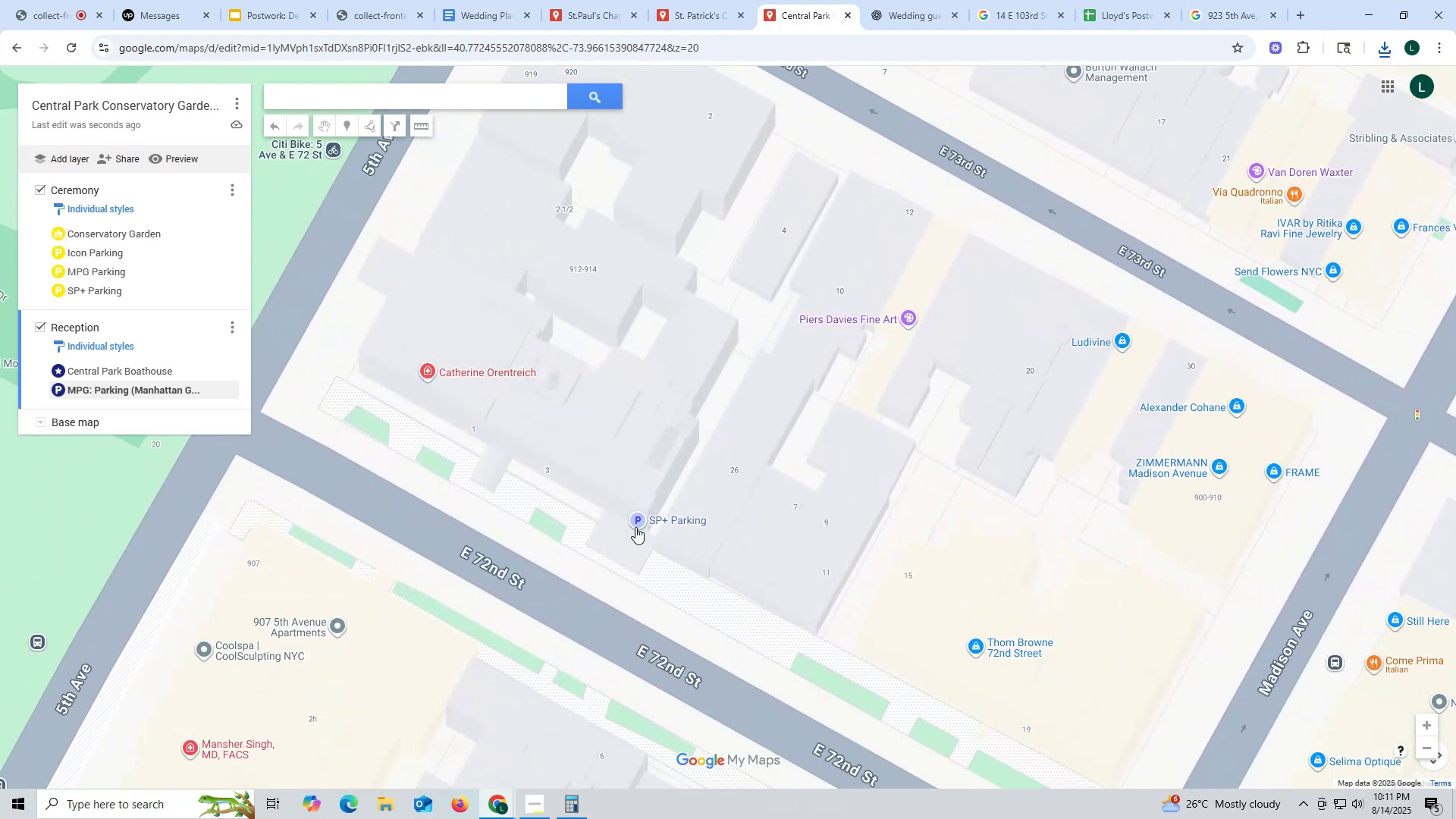 
left_click([635, 524])
 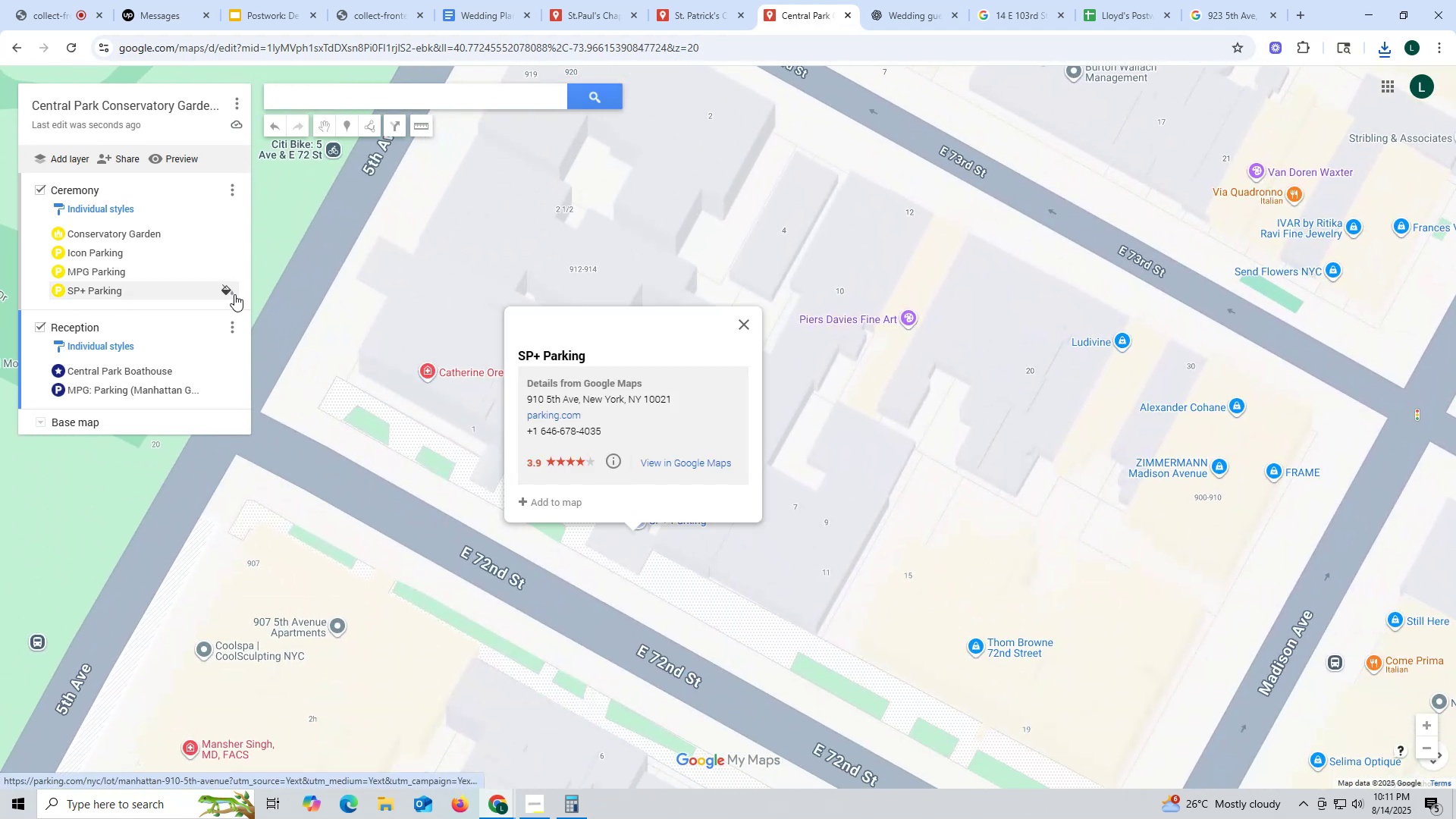 
left_click([551, 500])
 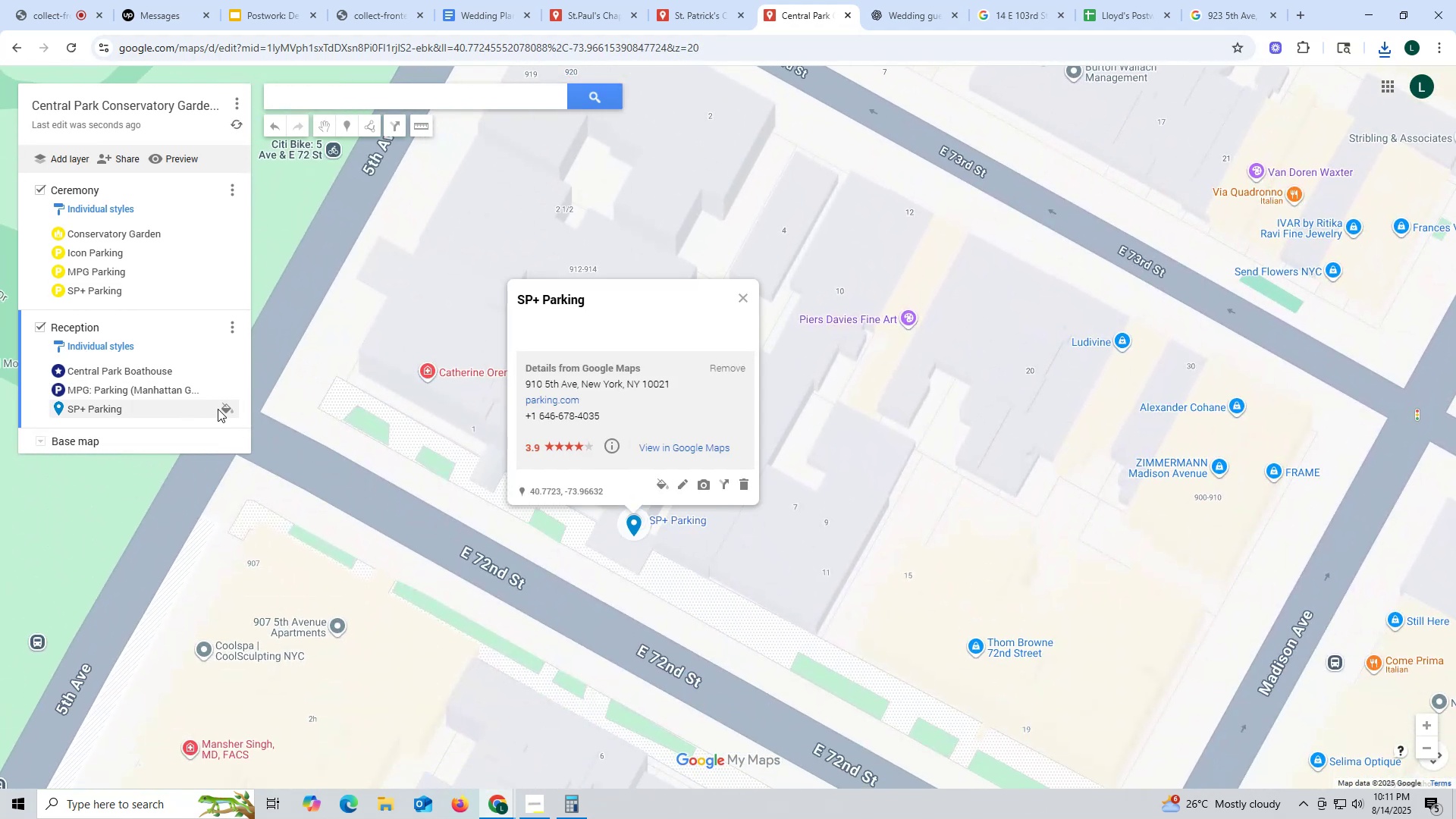 
left_click([224, 409])
 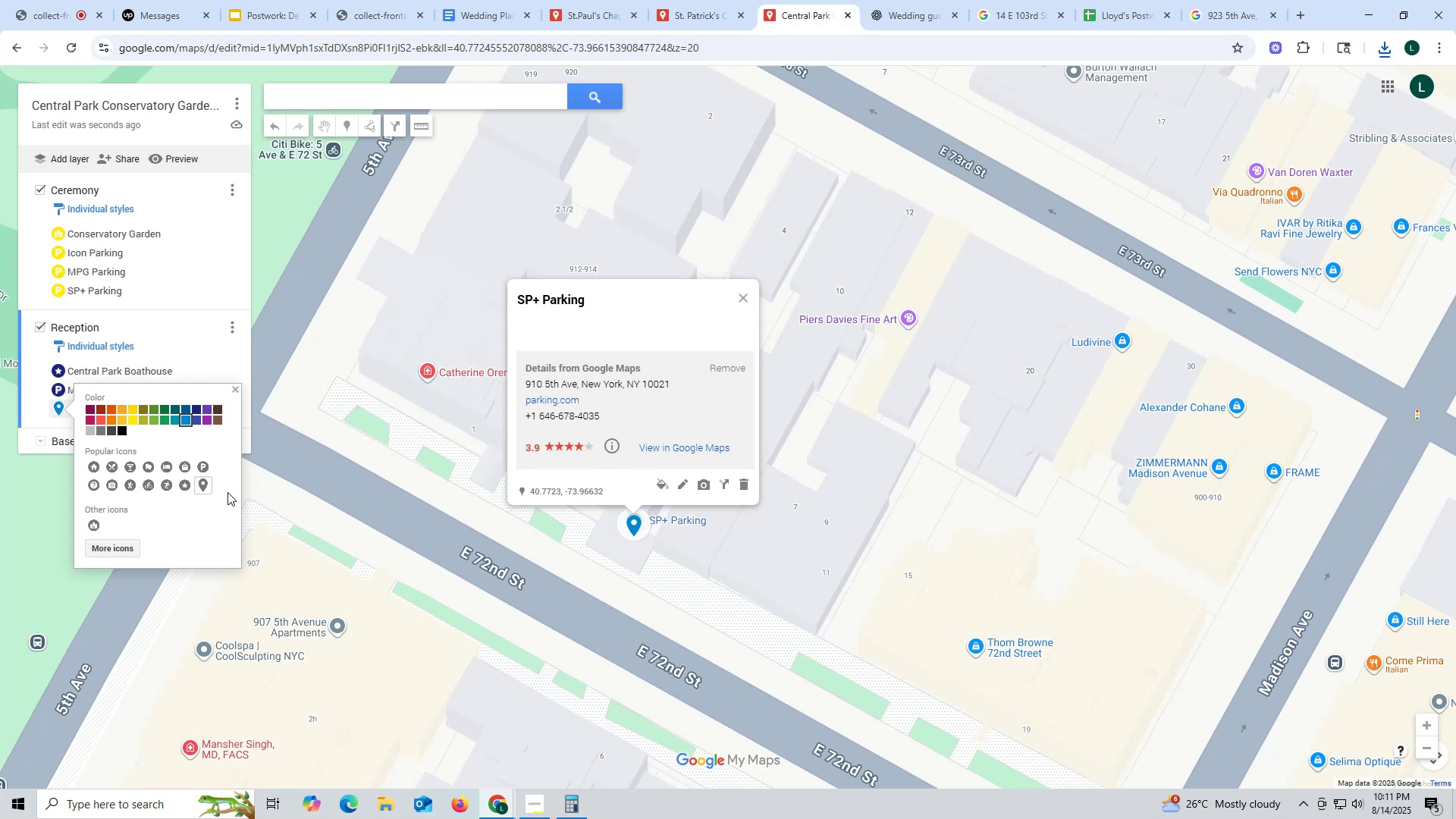 
left_click([202, 463])
 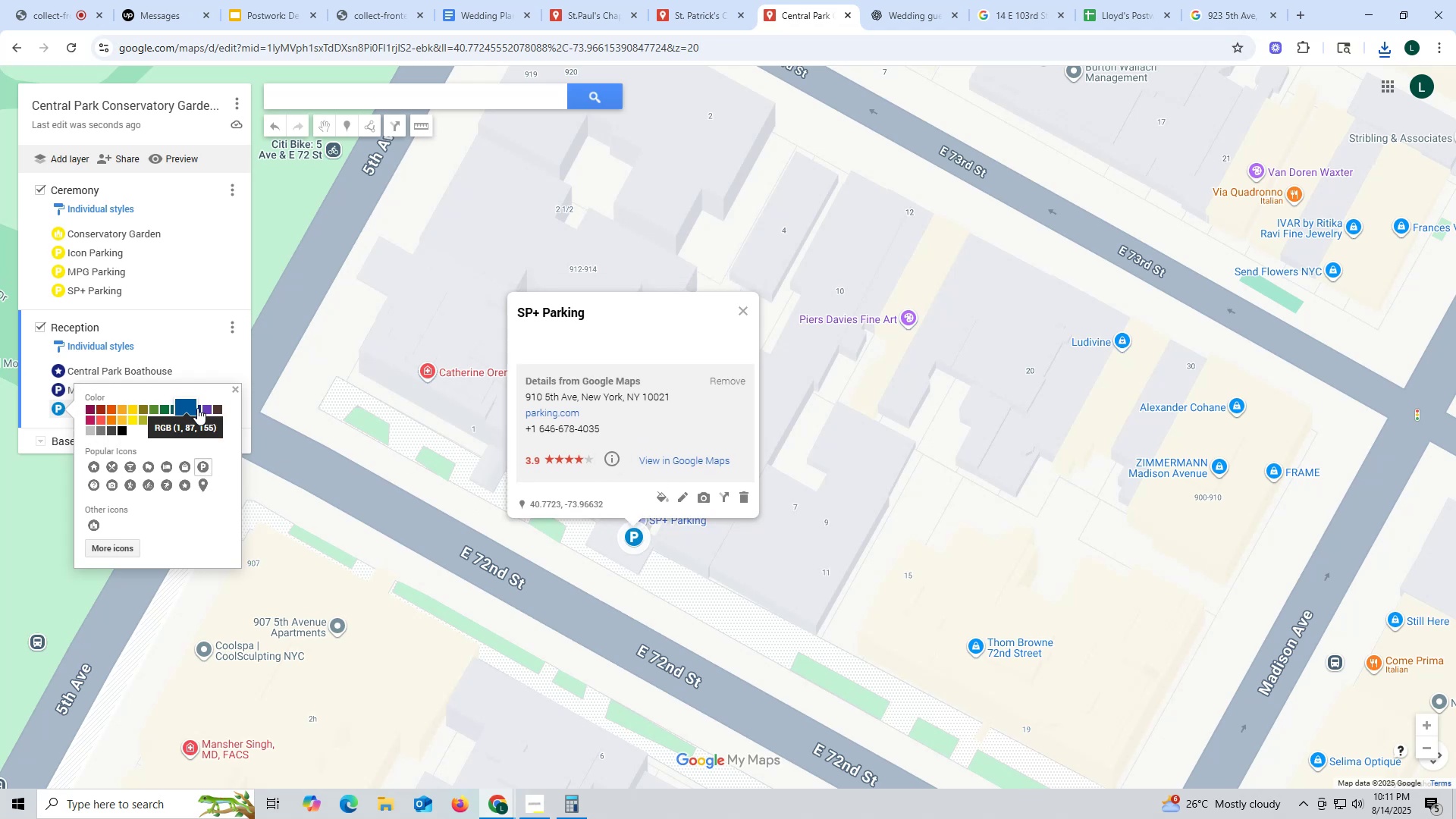 
left_click([198, 409])
 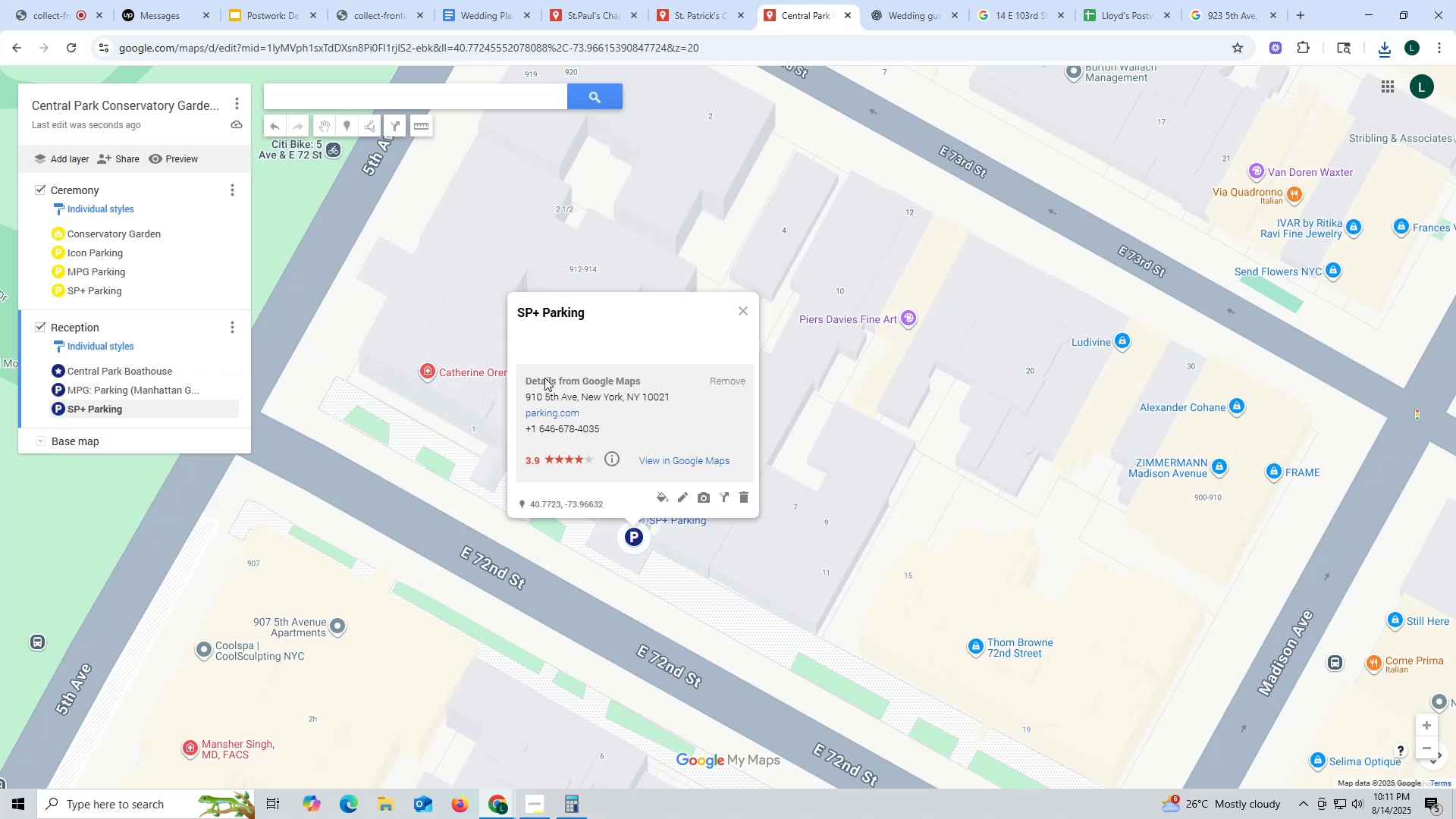 
left_click_drag(start_coordinate=[506, 309], to_coordinate=[597, 313])
 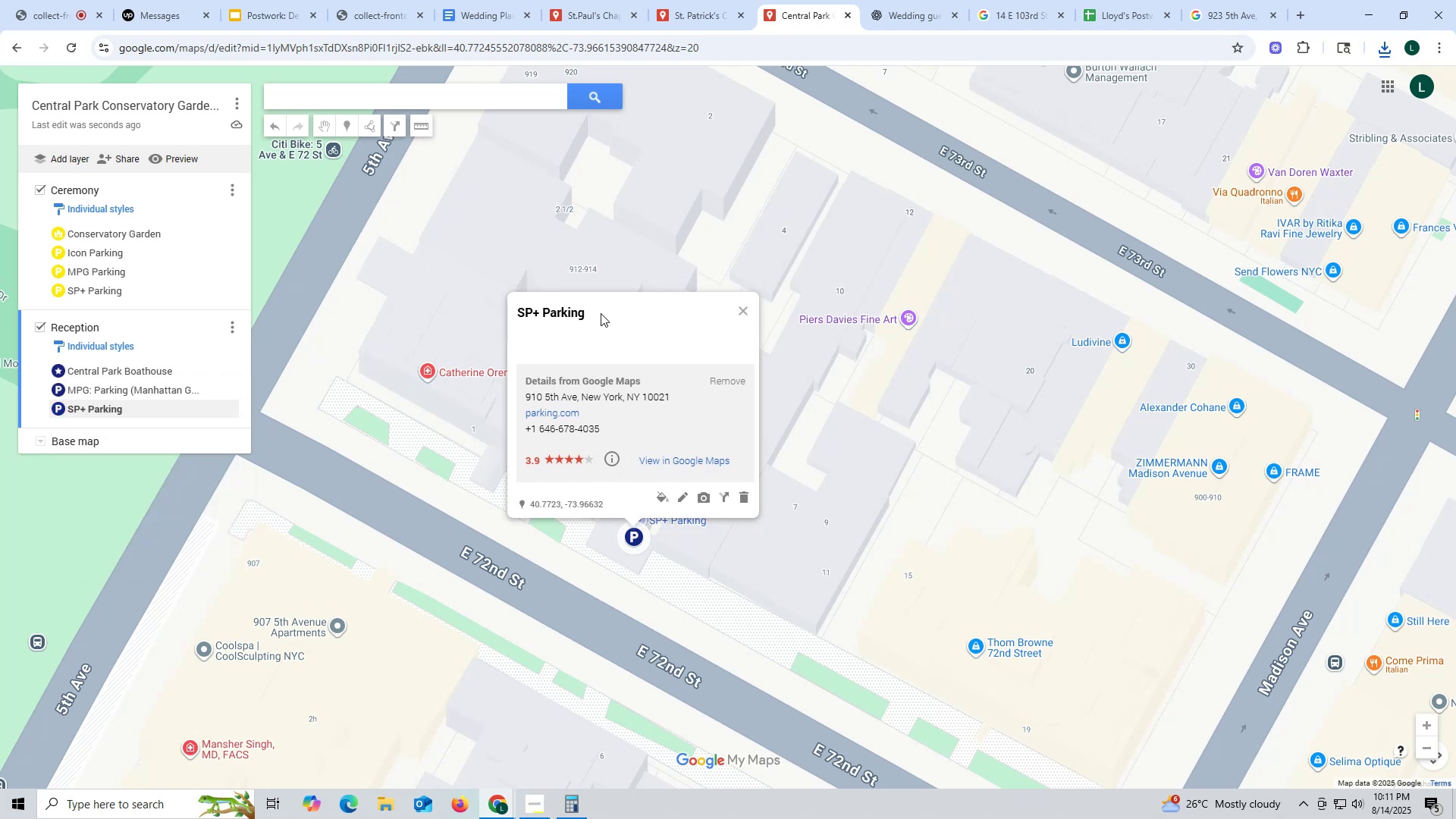 
left_click_drag(start_coordinate=[601, 313], to_coordinate=[501, 312])
 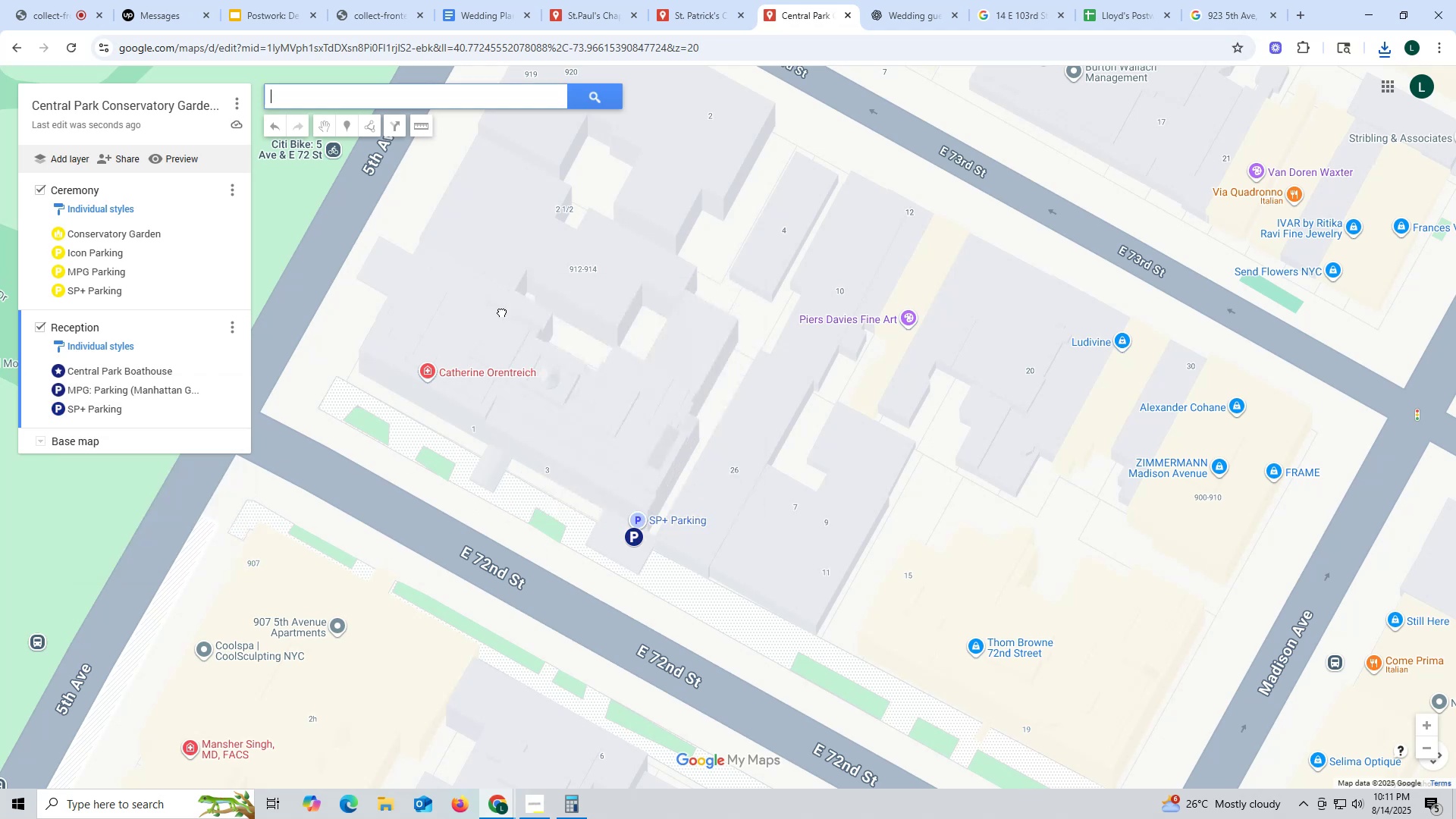 
key(Control+ControlLeft)
 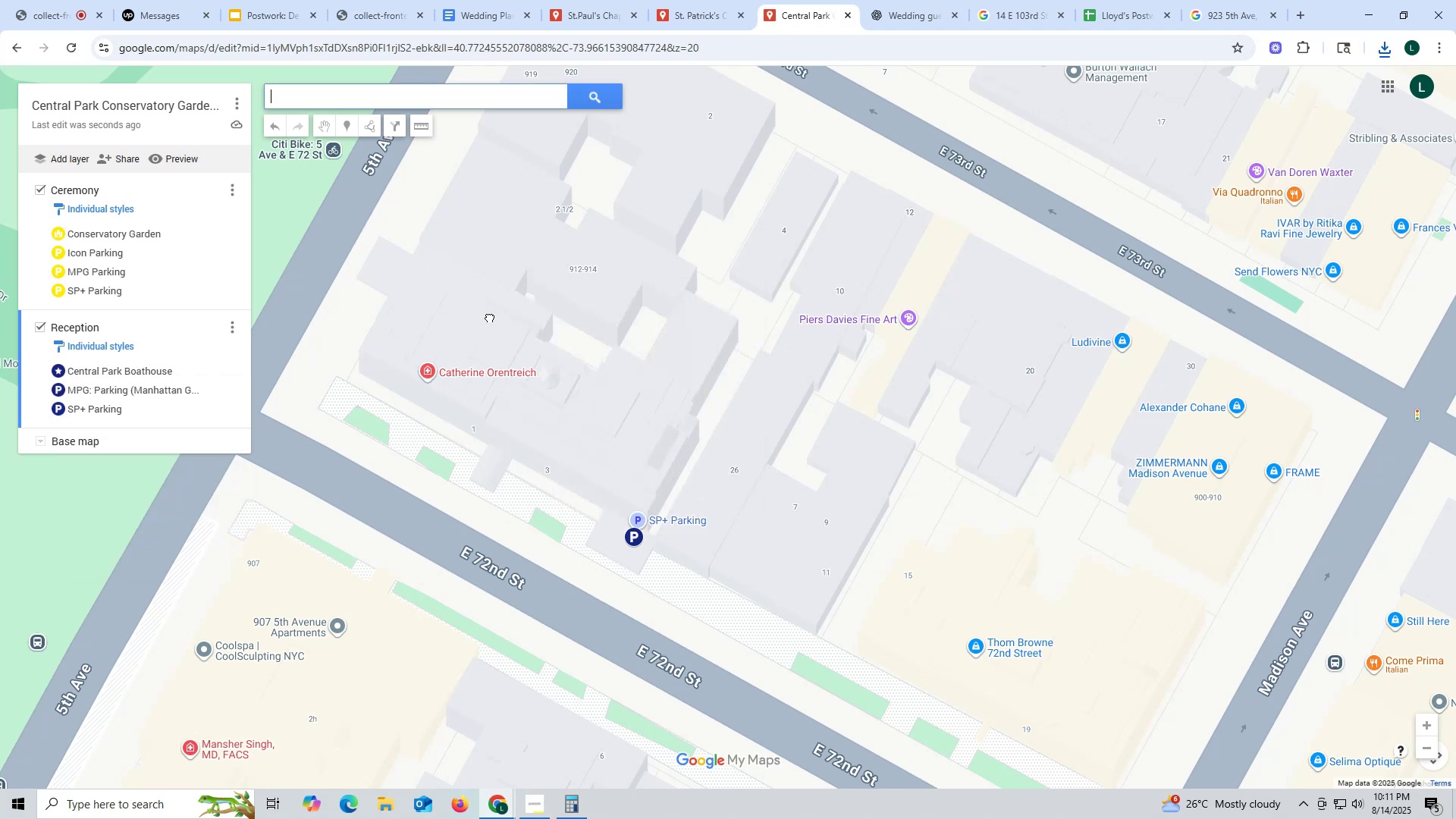 
key(Control+C)
 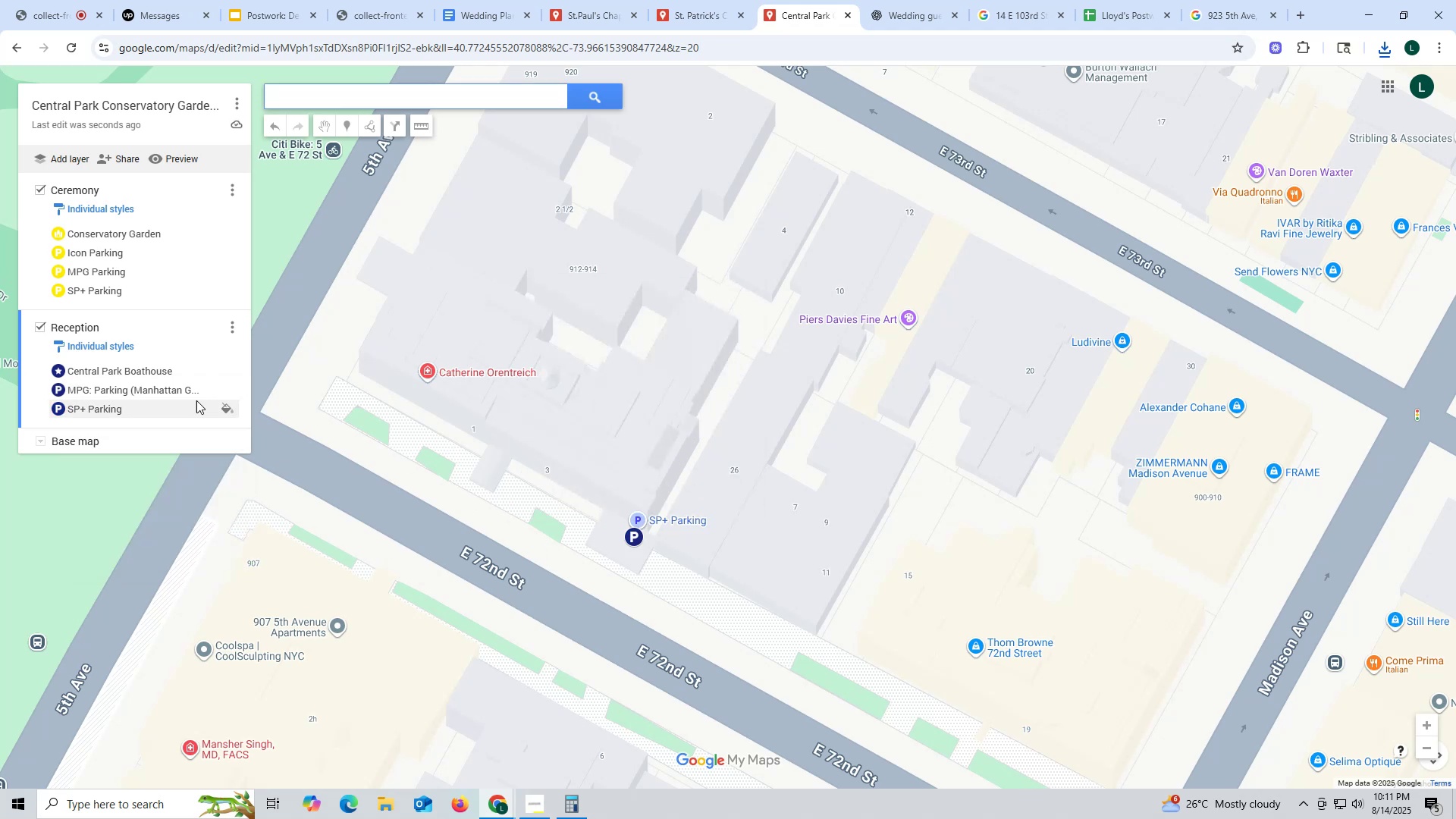 
left_click([152, 408])
 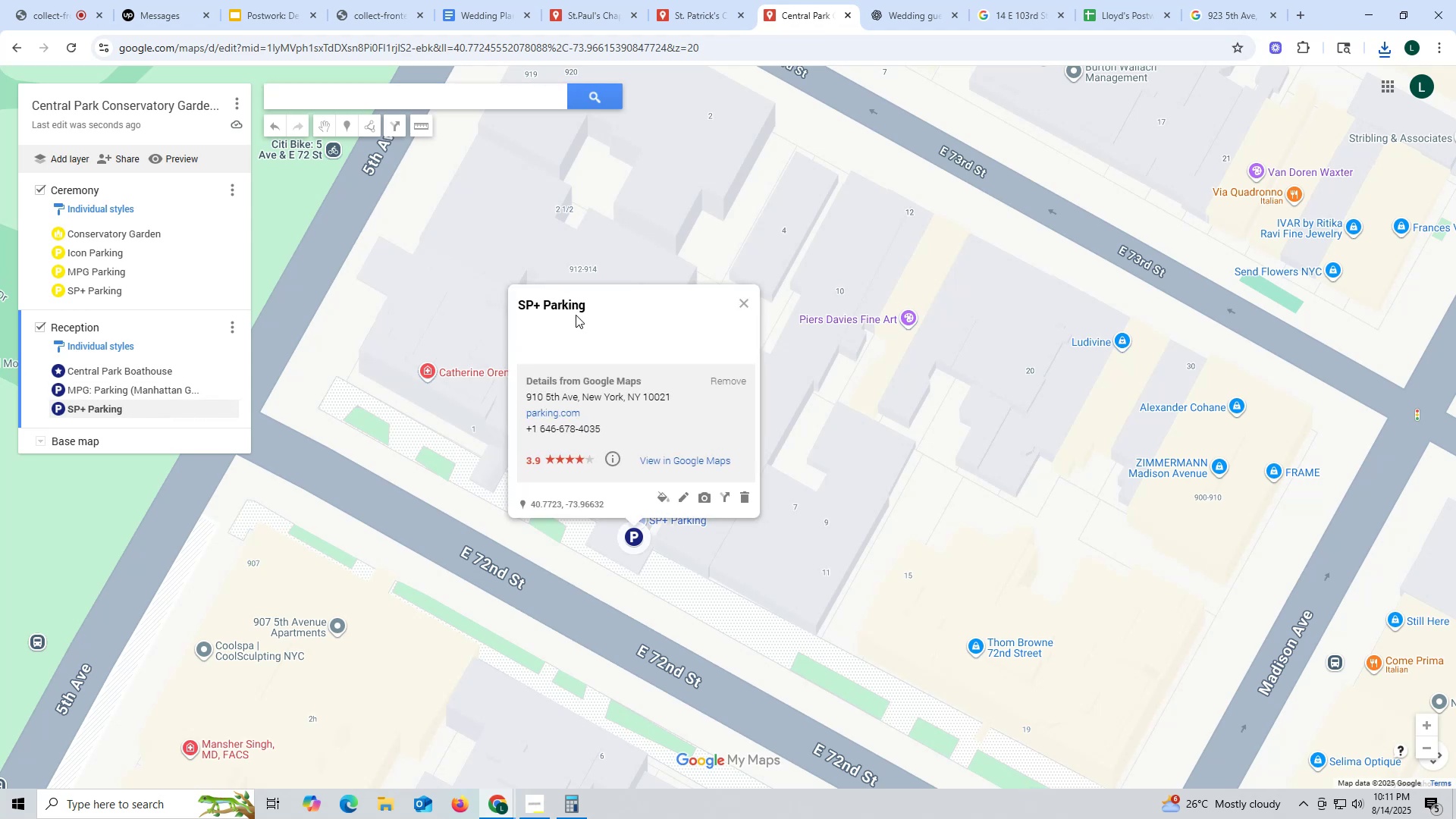 
left_click_drag(start_coordinate=[595, 305], to_coordinate=[520, 301])
 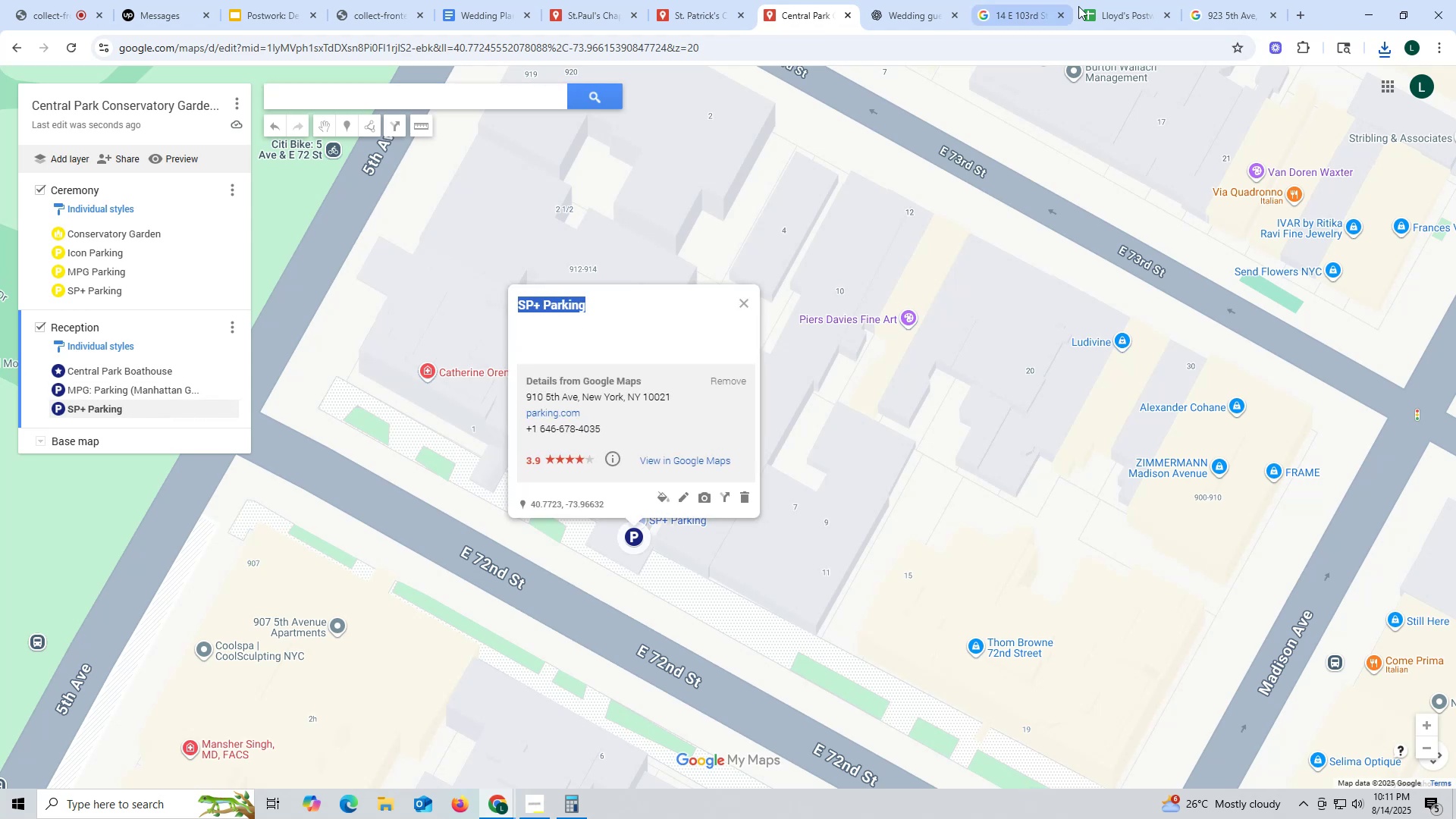 
key(Control+ControlLeft)
 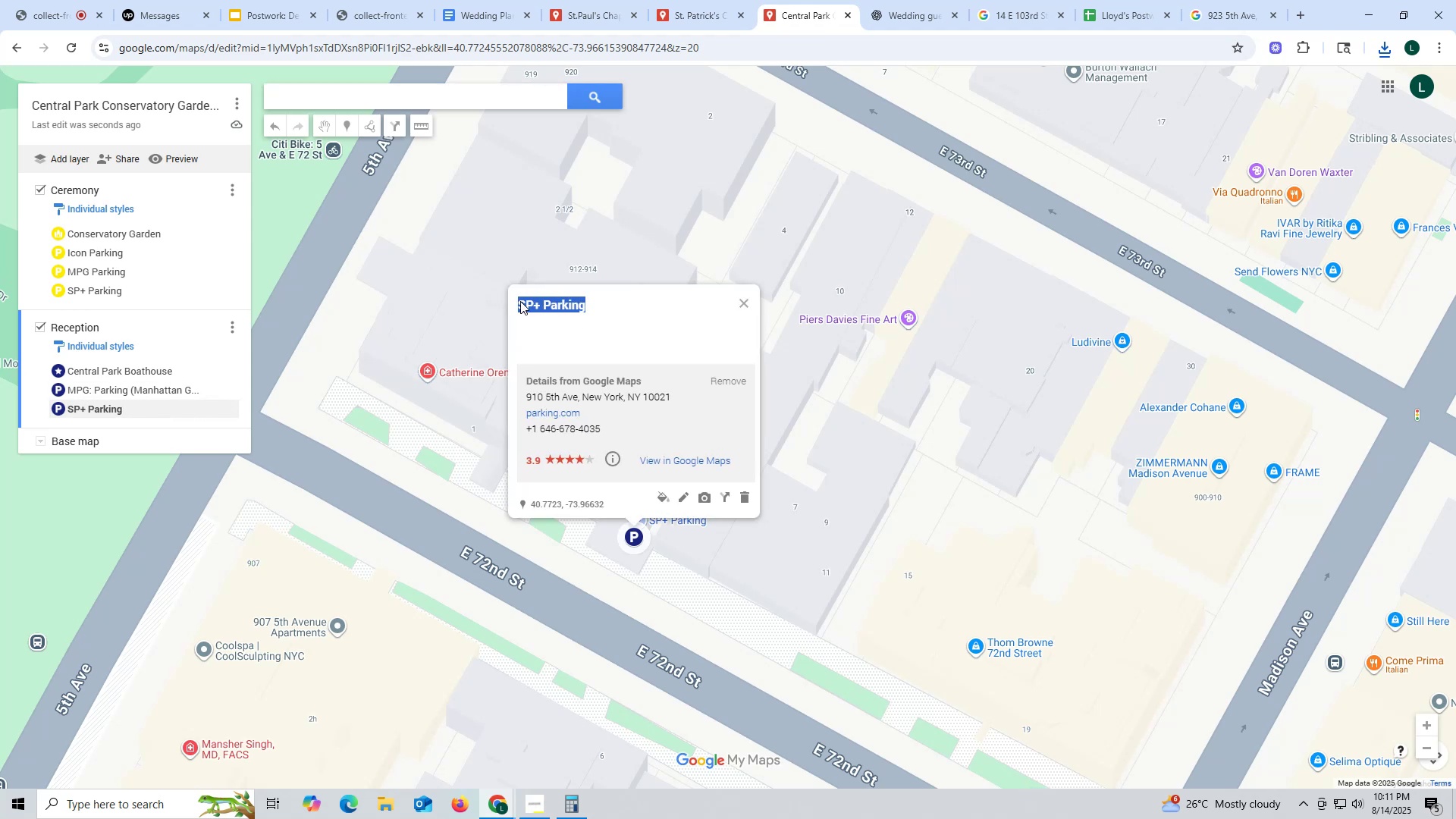 
key(Control+C)
 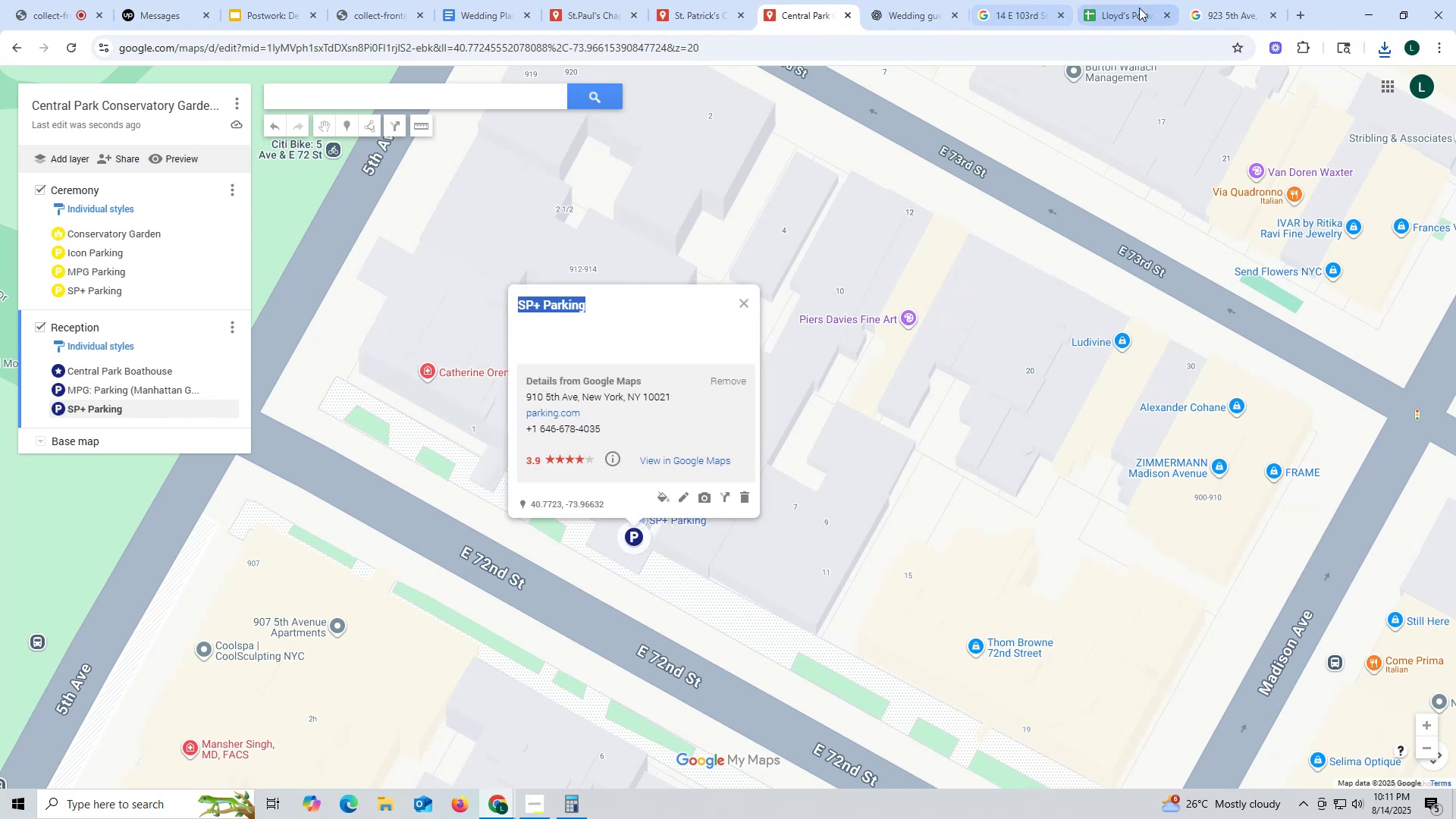 
left_click_drag(start_coordinate=[1221, 13], to_coordinate=[1207, 15])
 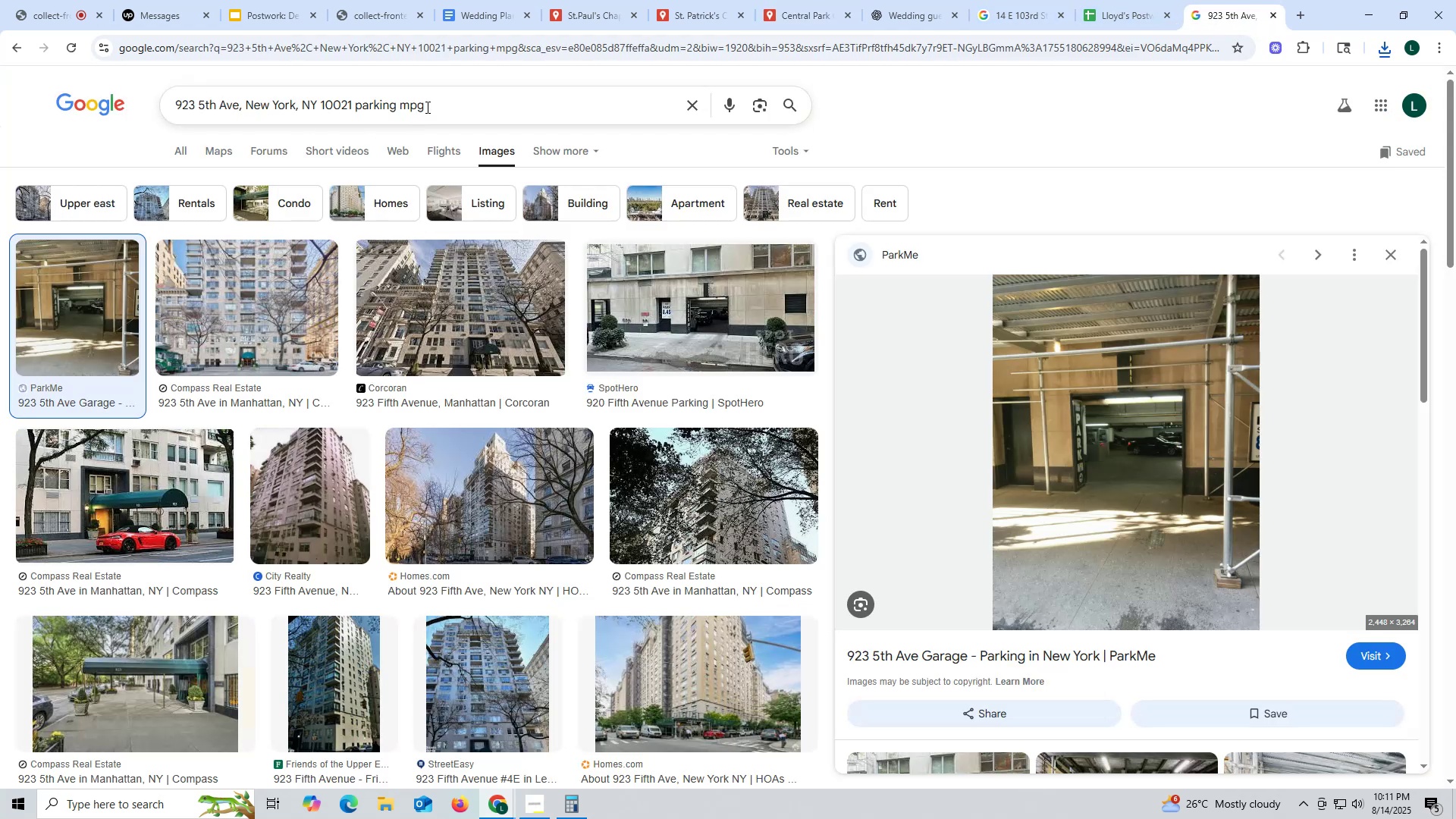 
left_click_drag(start_coordinate=[447, 108], to_coordinate=[86, 108])
 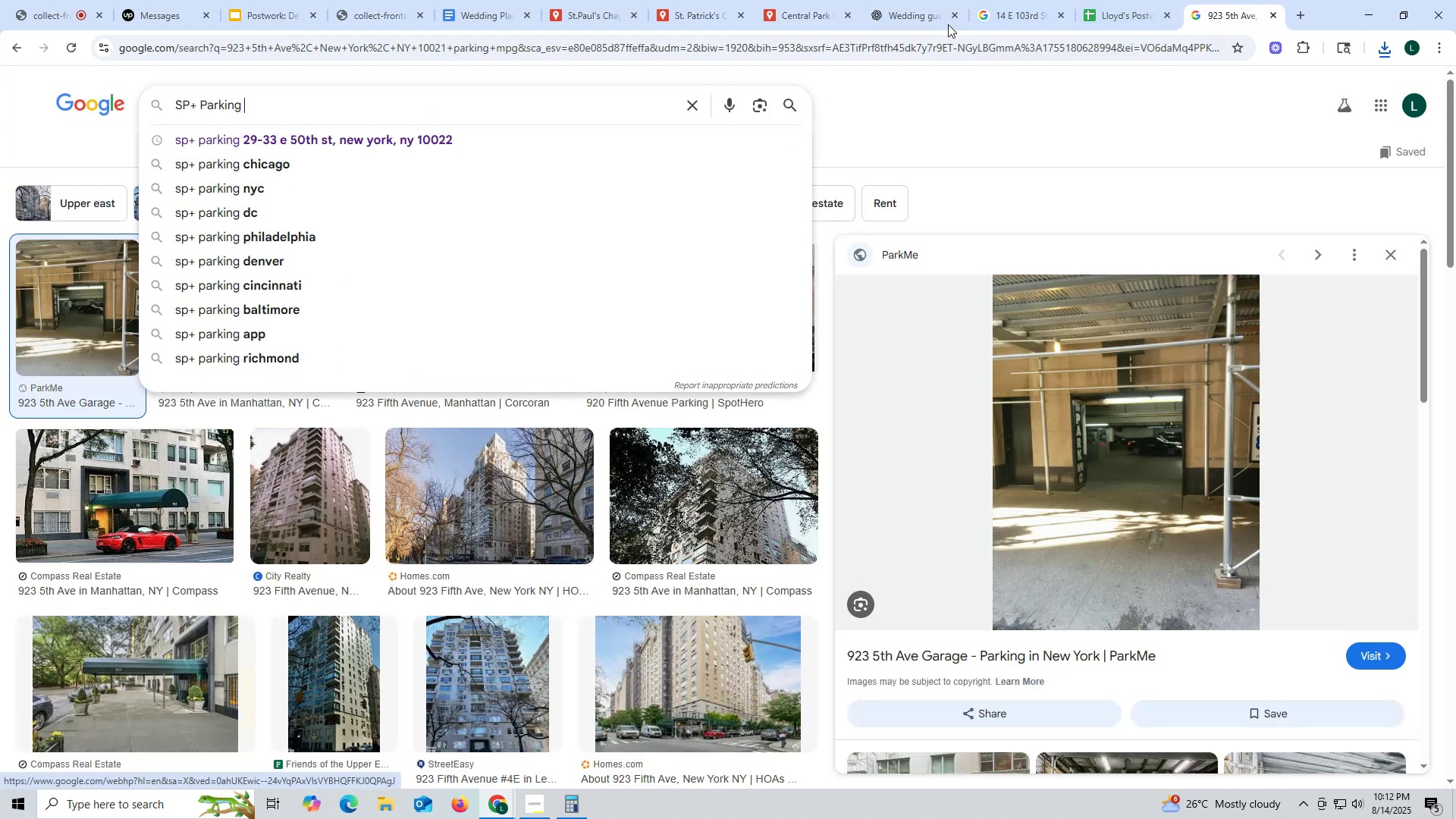 
key(Control+ControlLeft)
 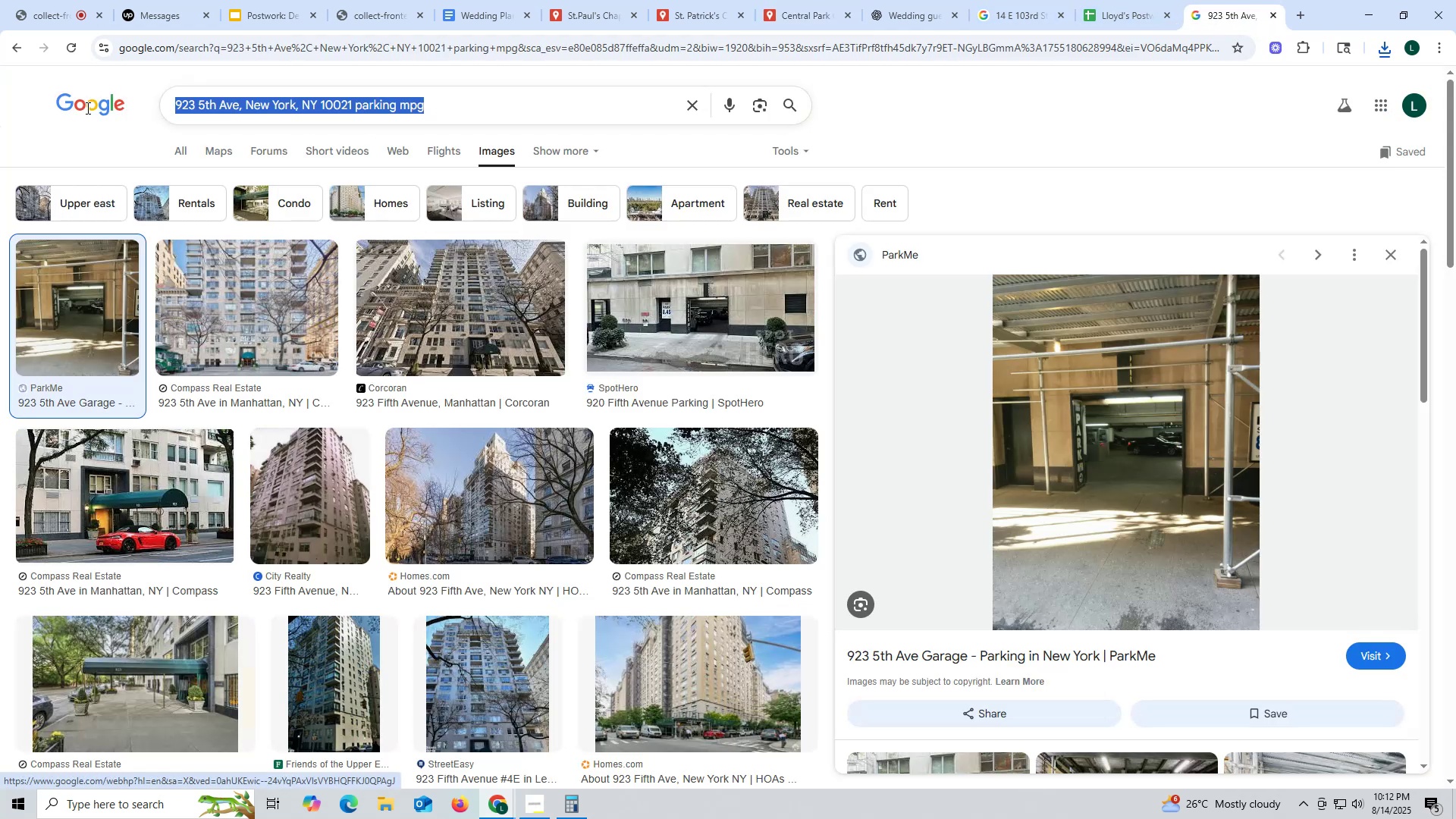 
key(Control+V)
 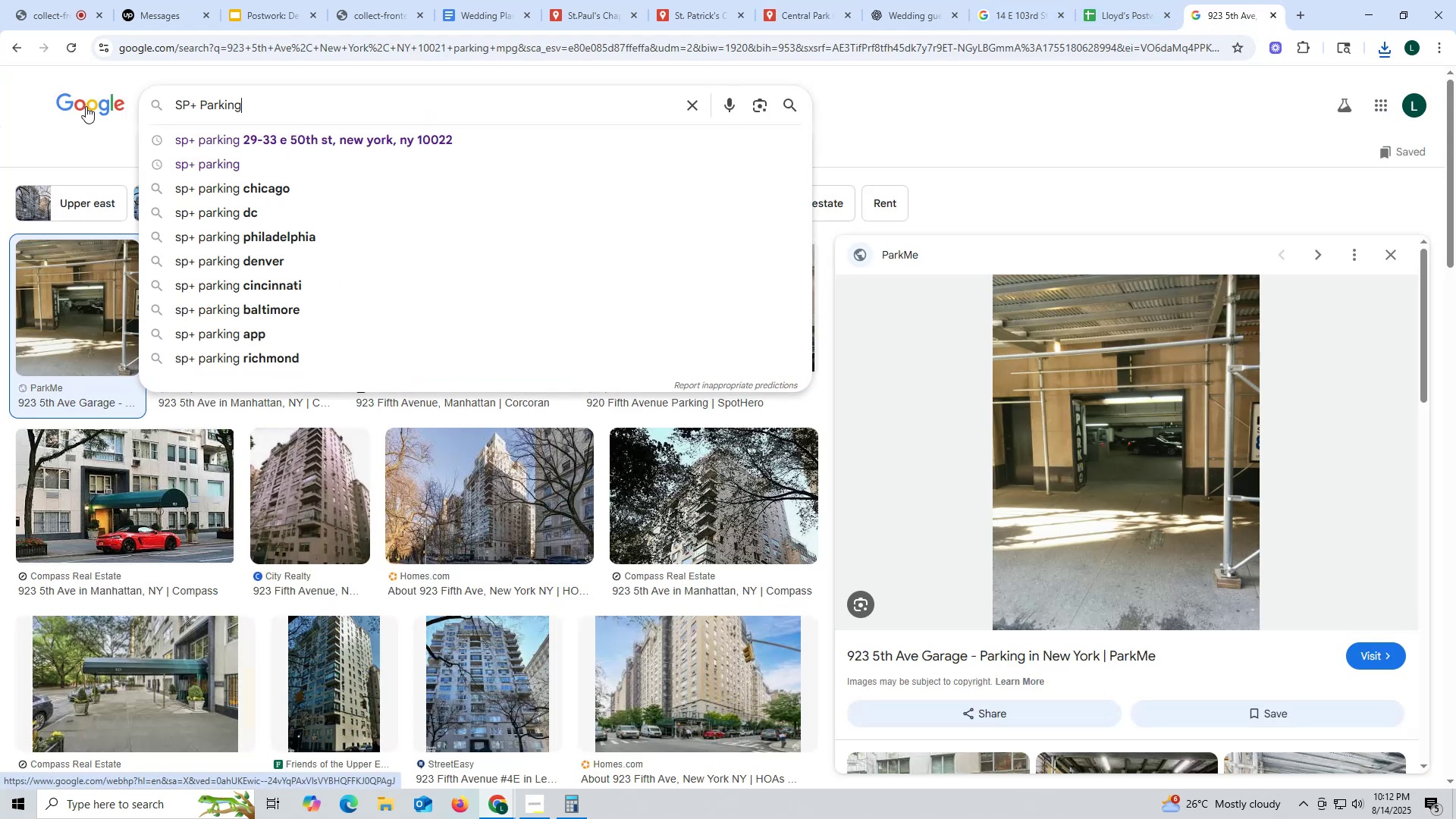 
key(Space)
 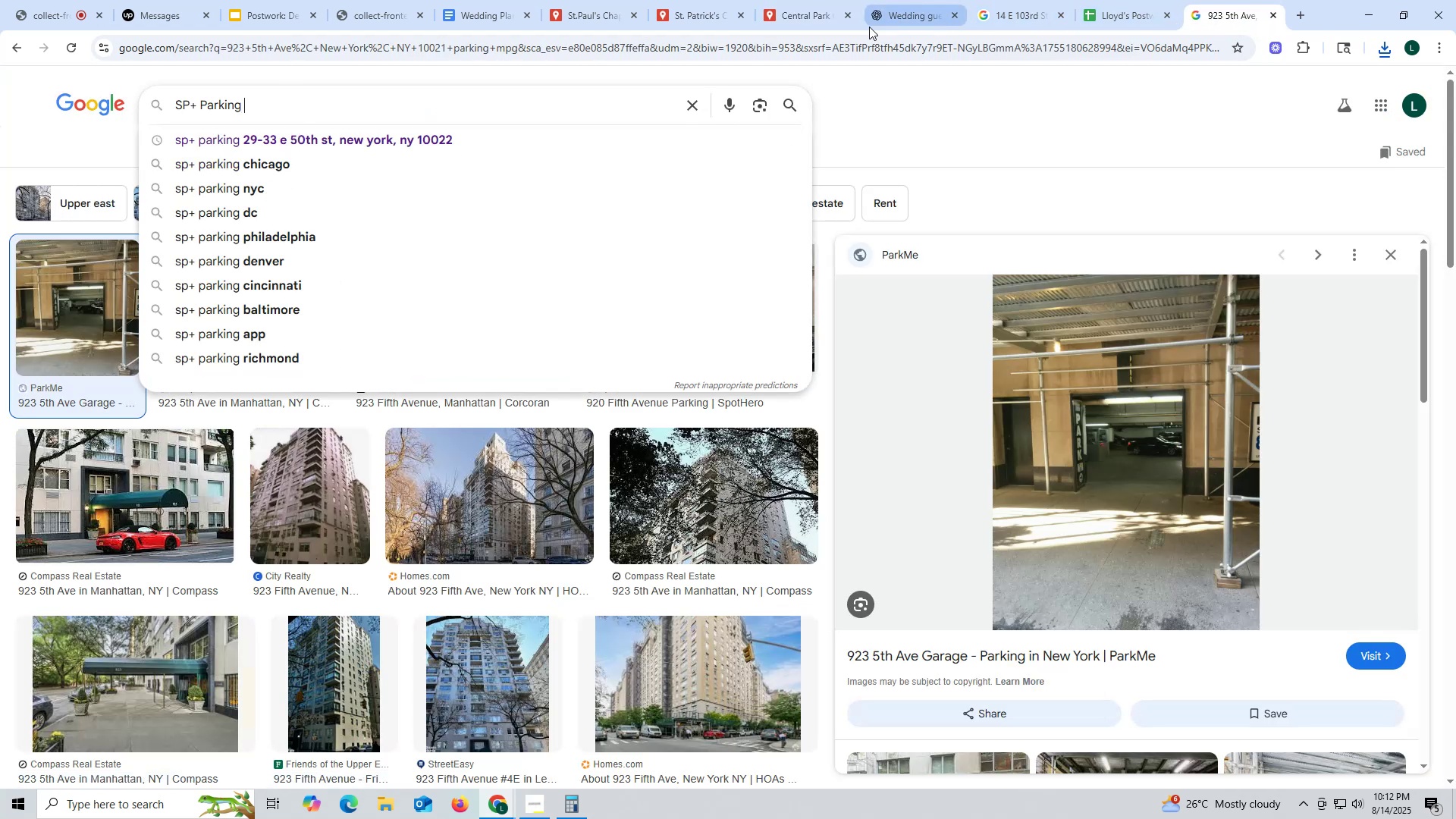 
left_click([786, 17])
 